 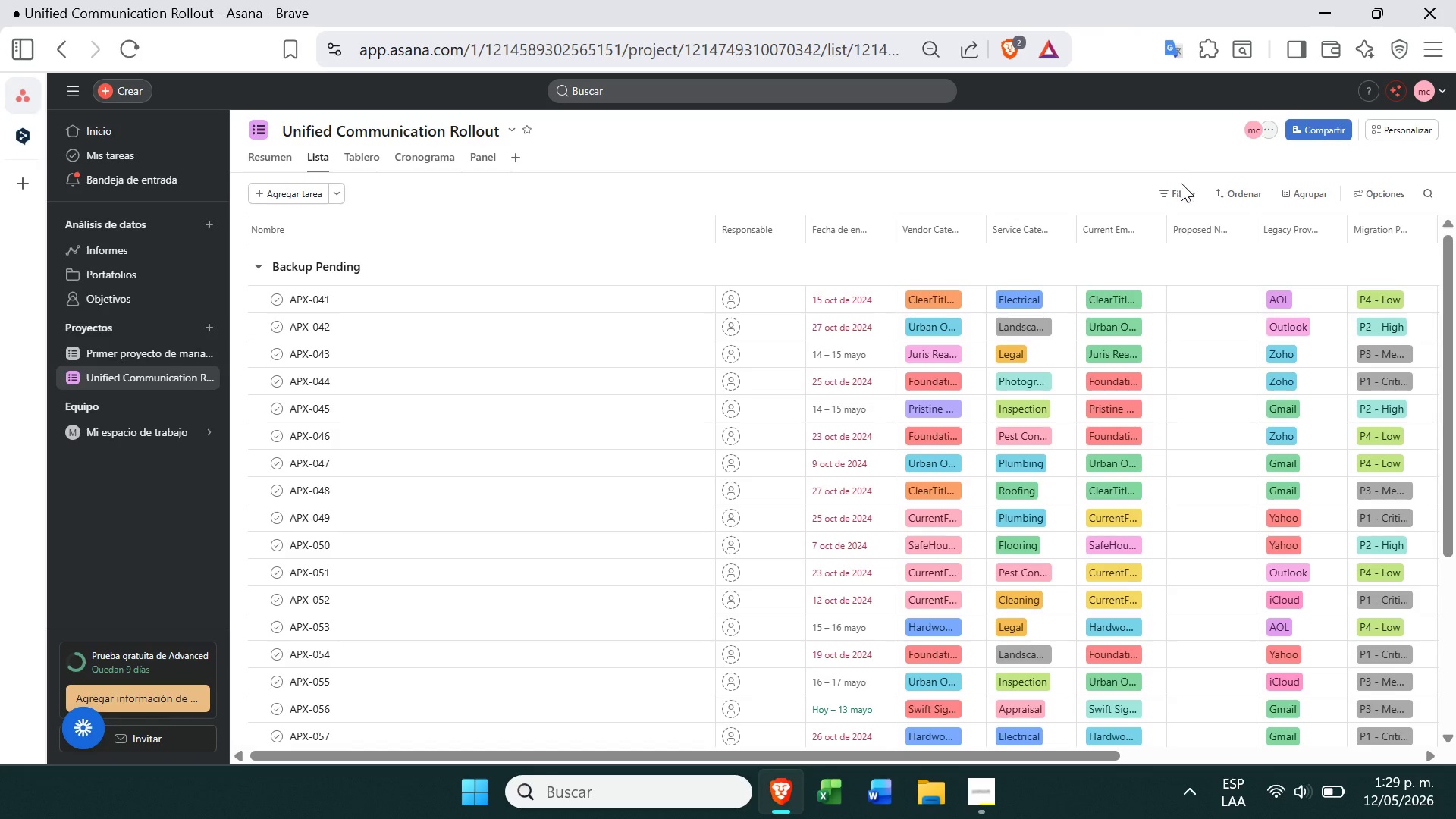 
left_click([1183, 194])
 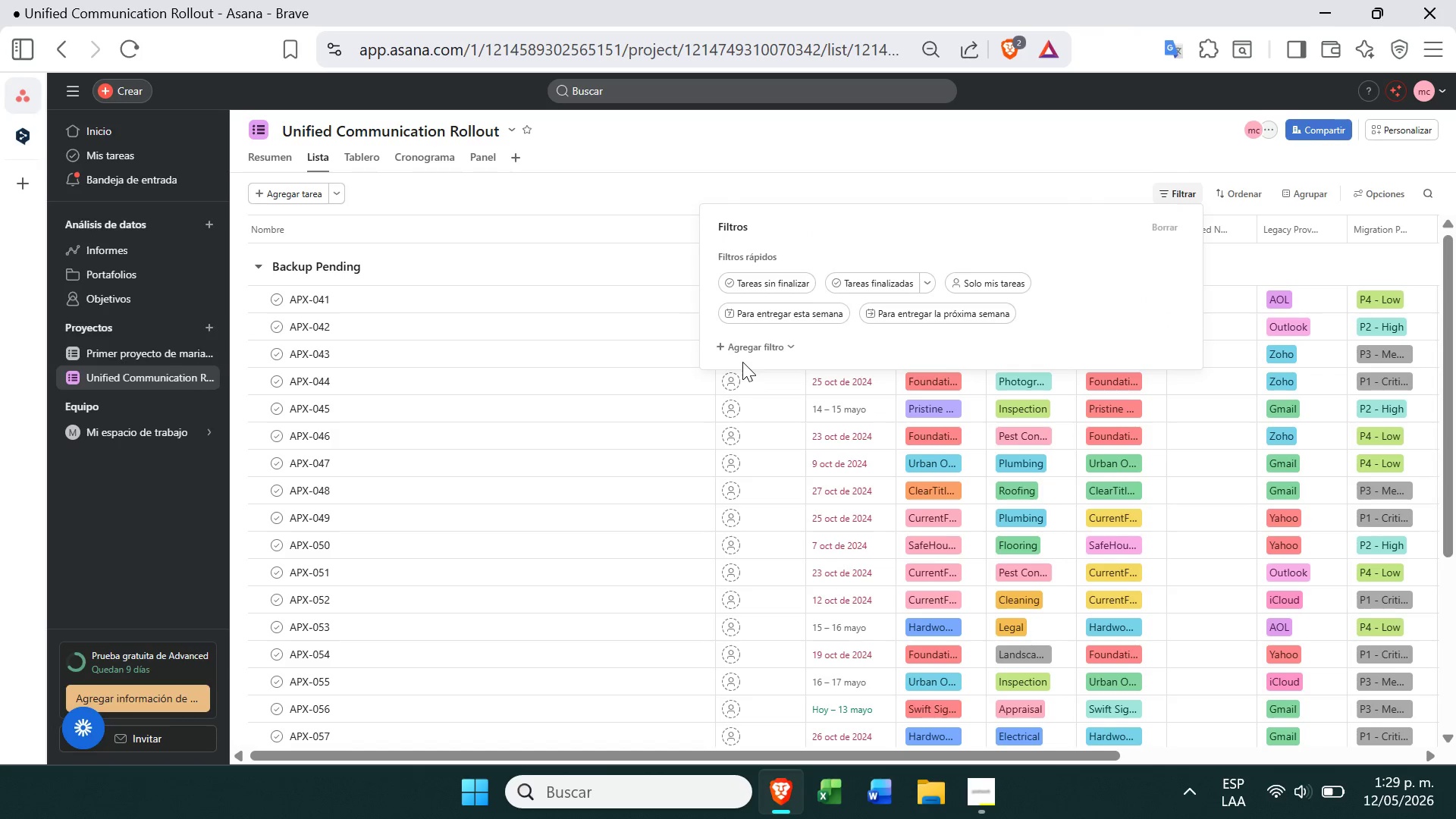 
double_click([749, 358])
 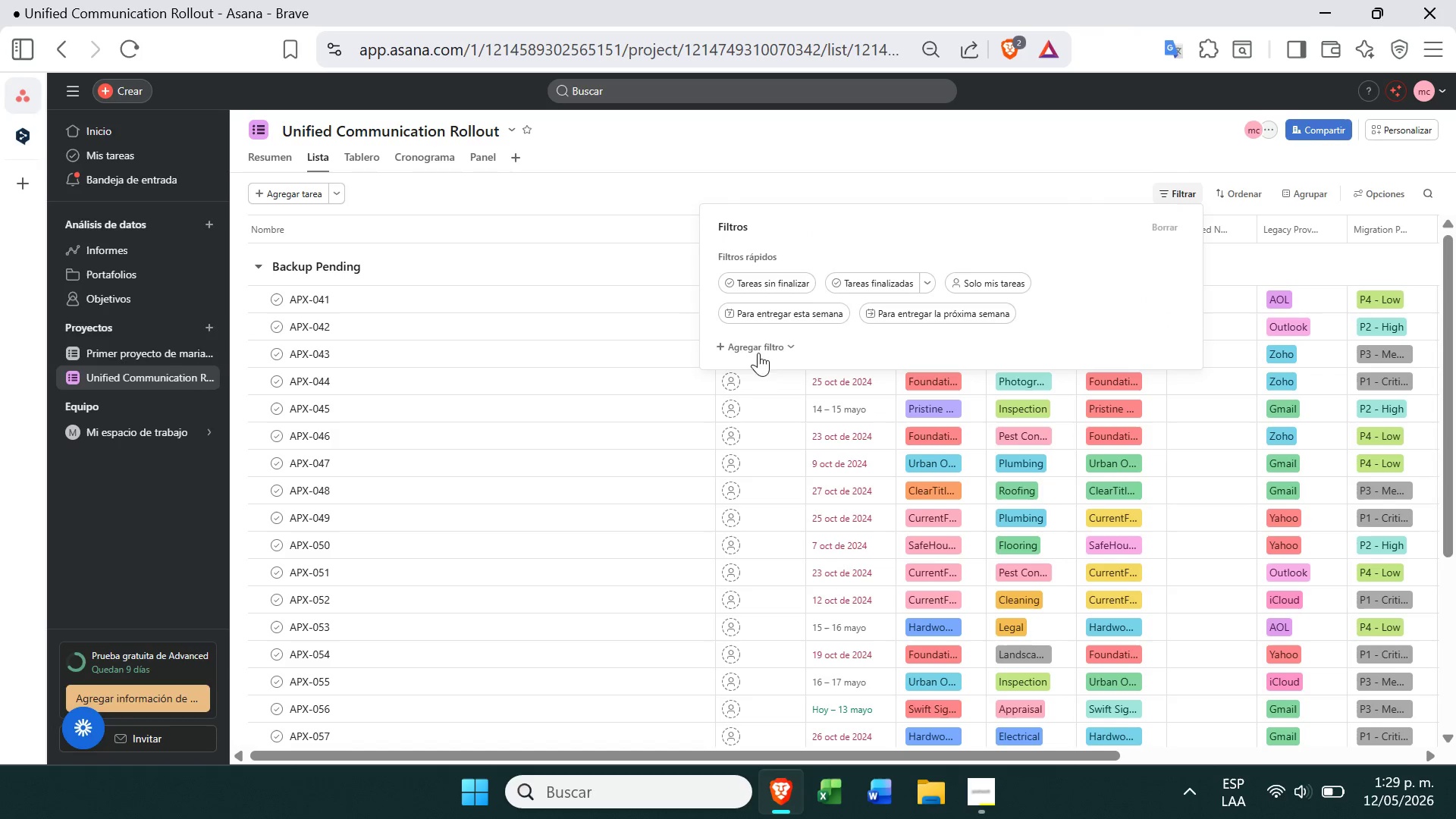 
triple_click([767, 349])
 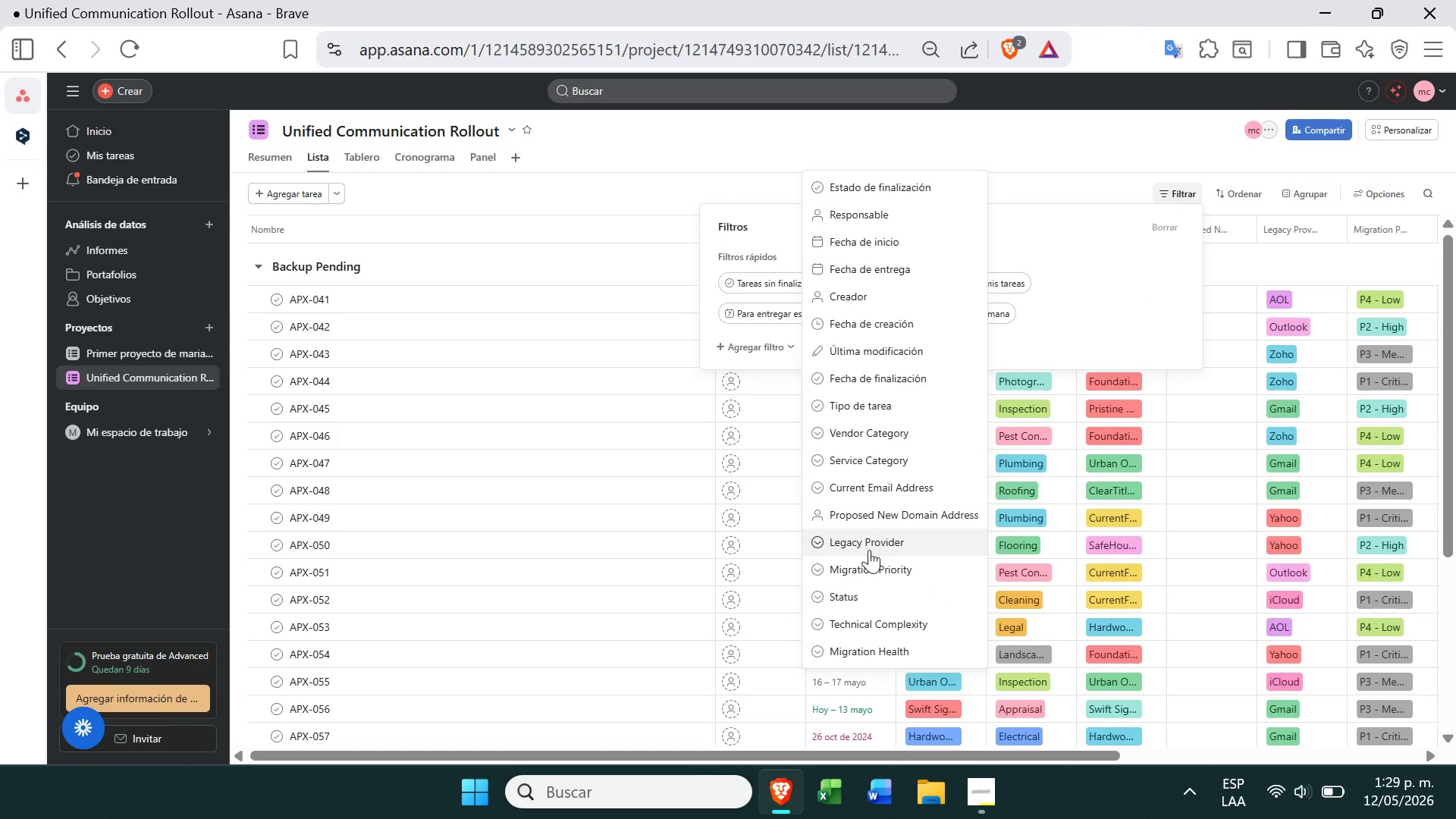 
left_click([910, 467])
 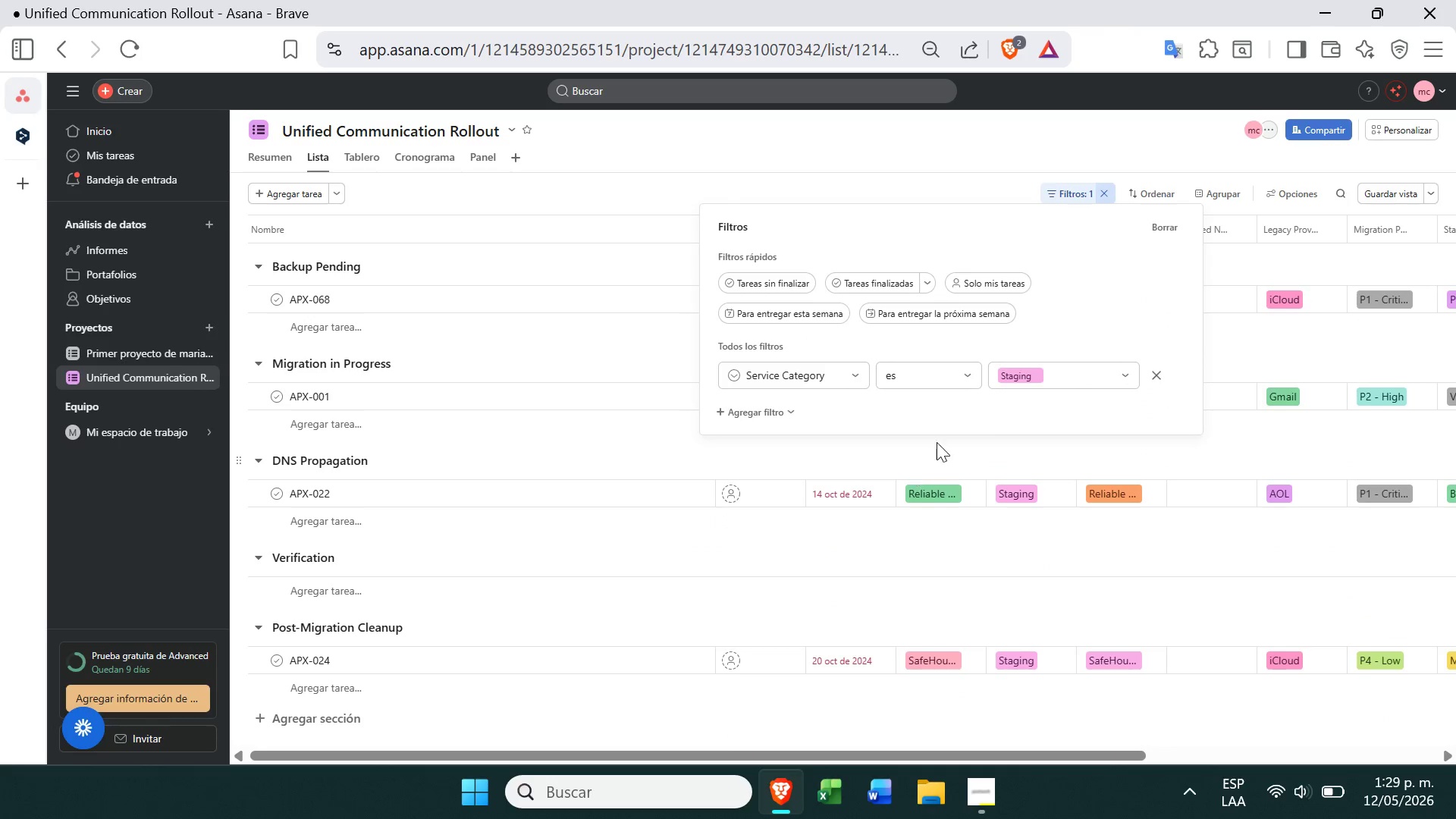 
left_click([1035, 382])
 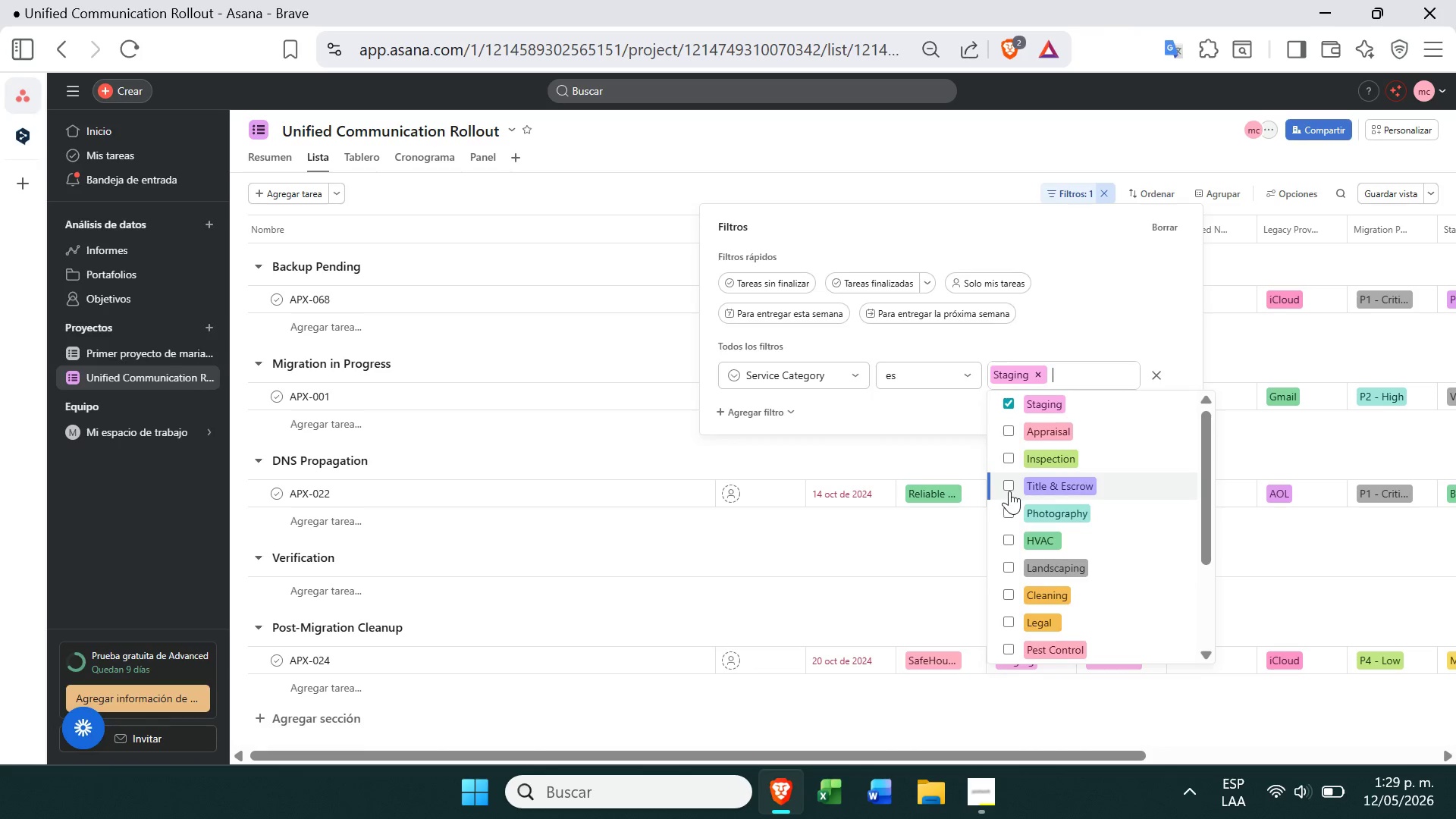 
left_click([1006, 516])
 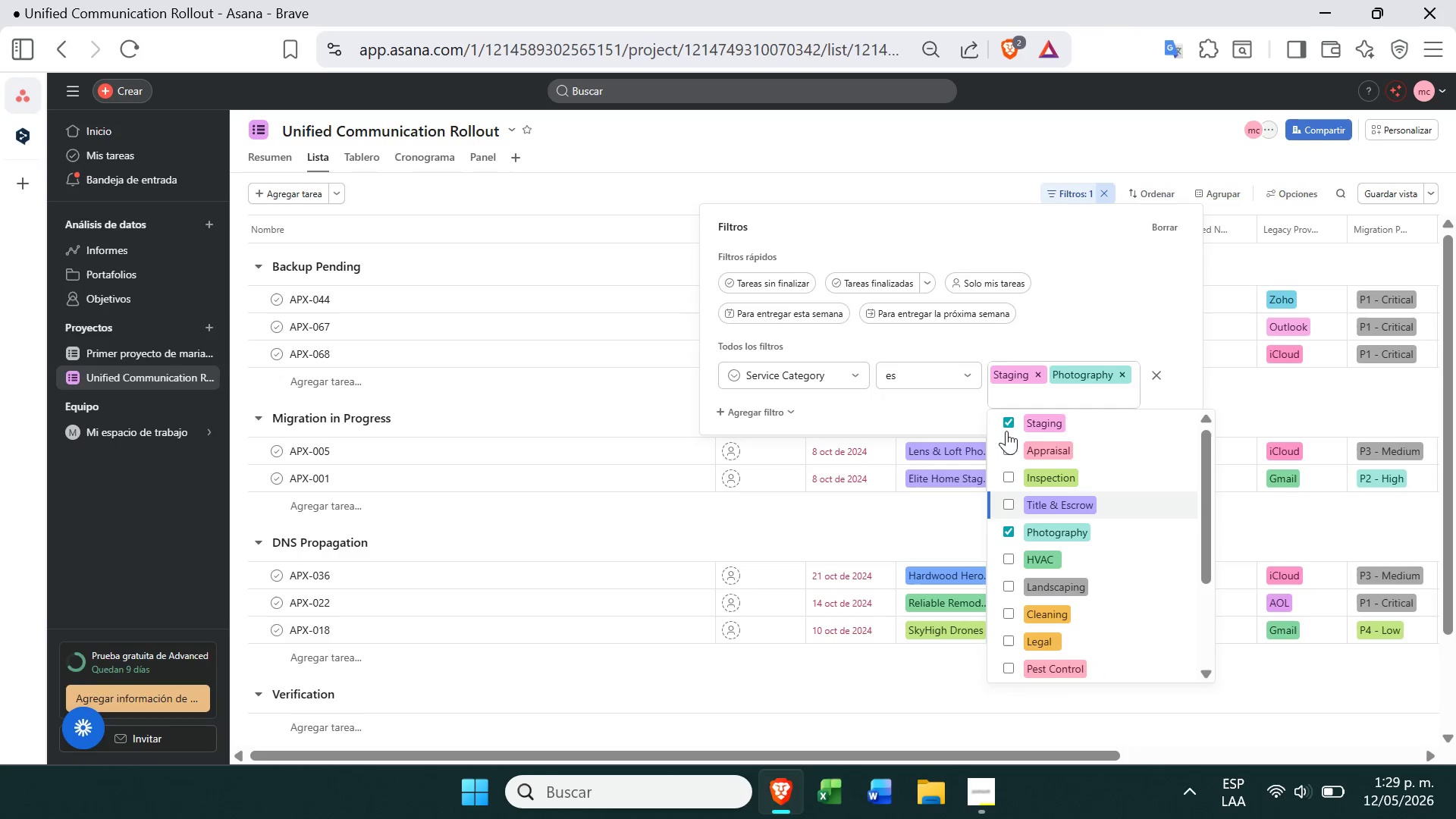 
left_click([1010, 421])
 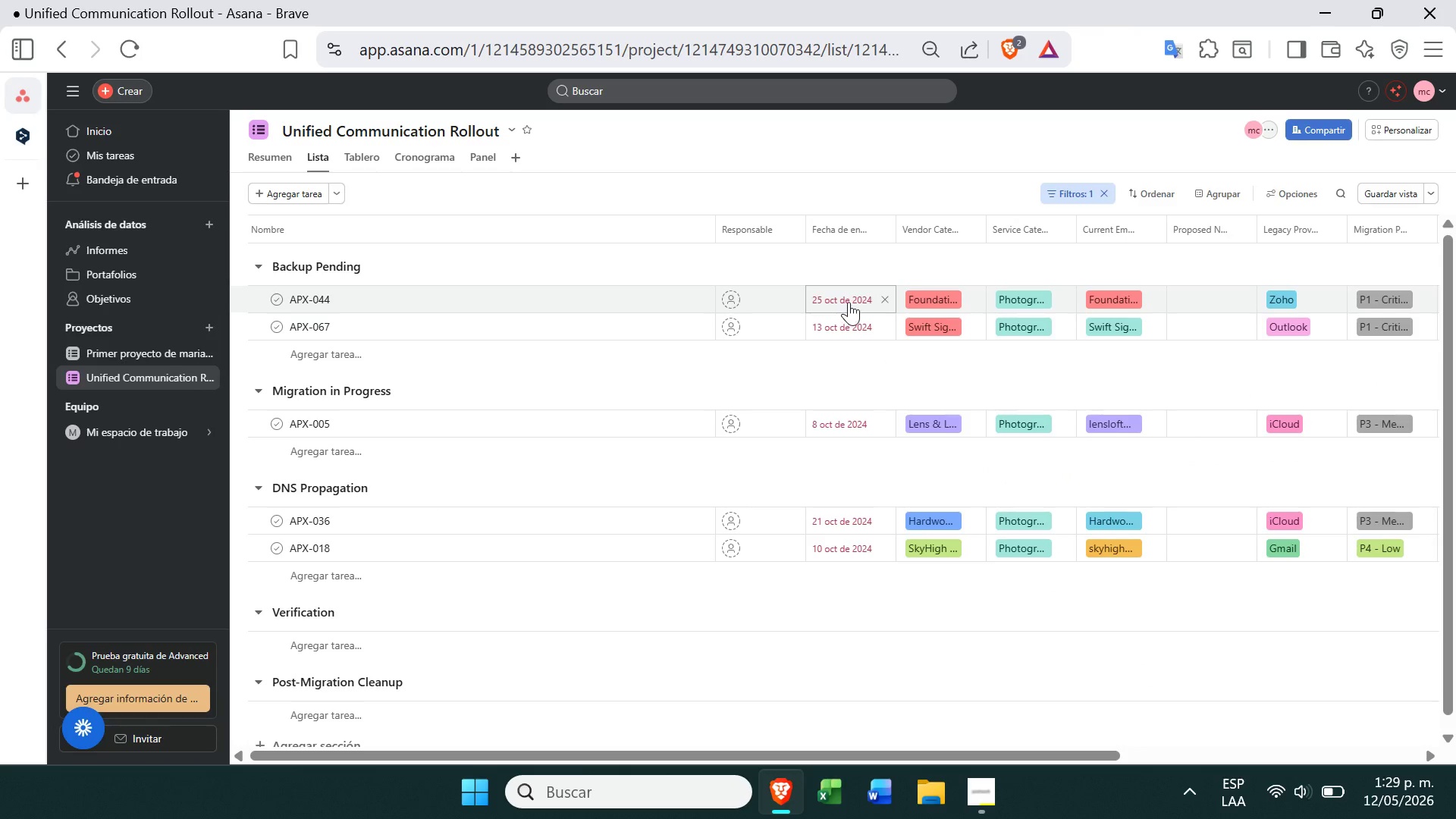 
left_click([885, 303])
 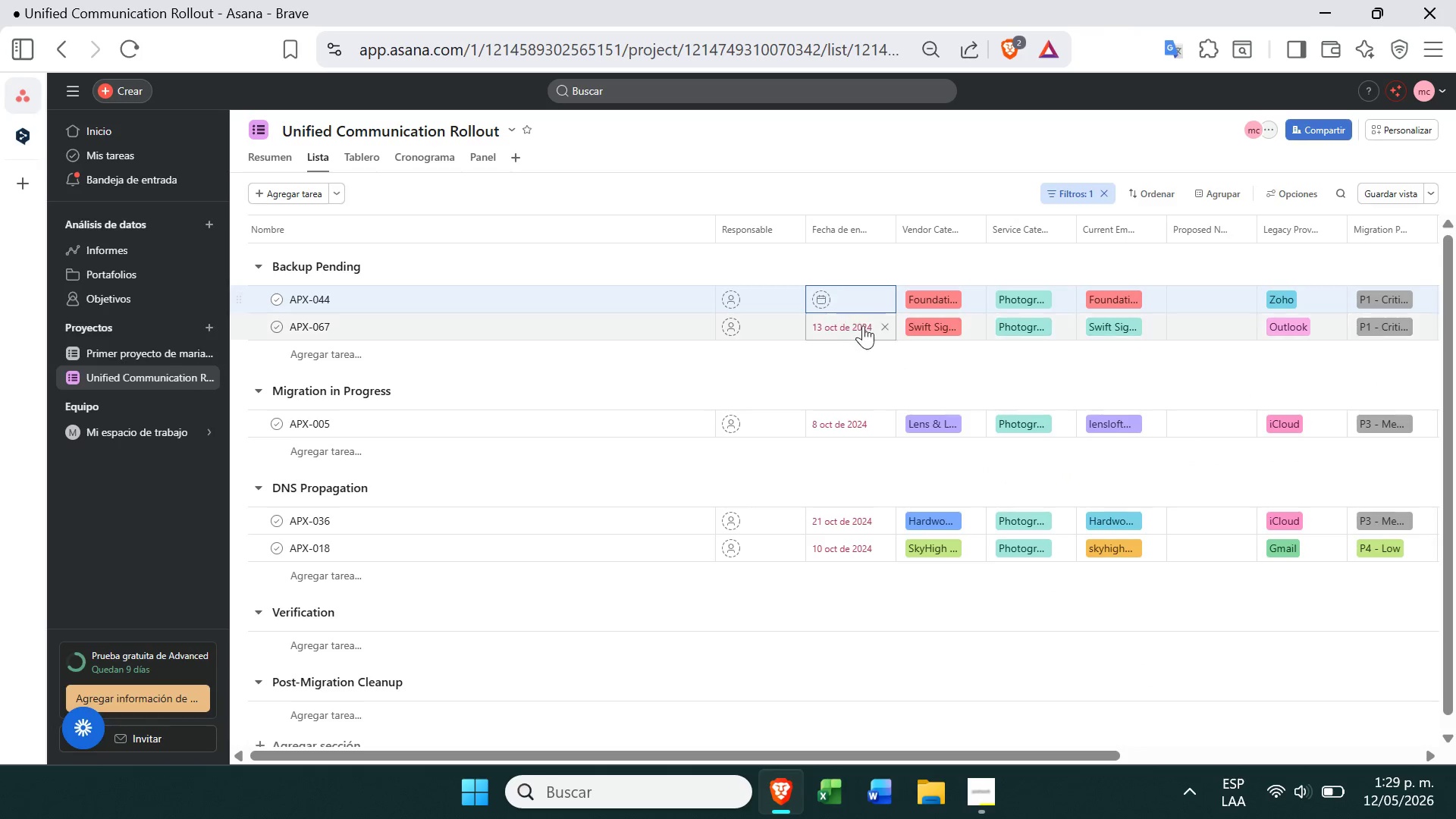 
left_click([881, 325])
 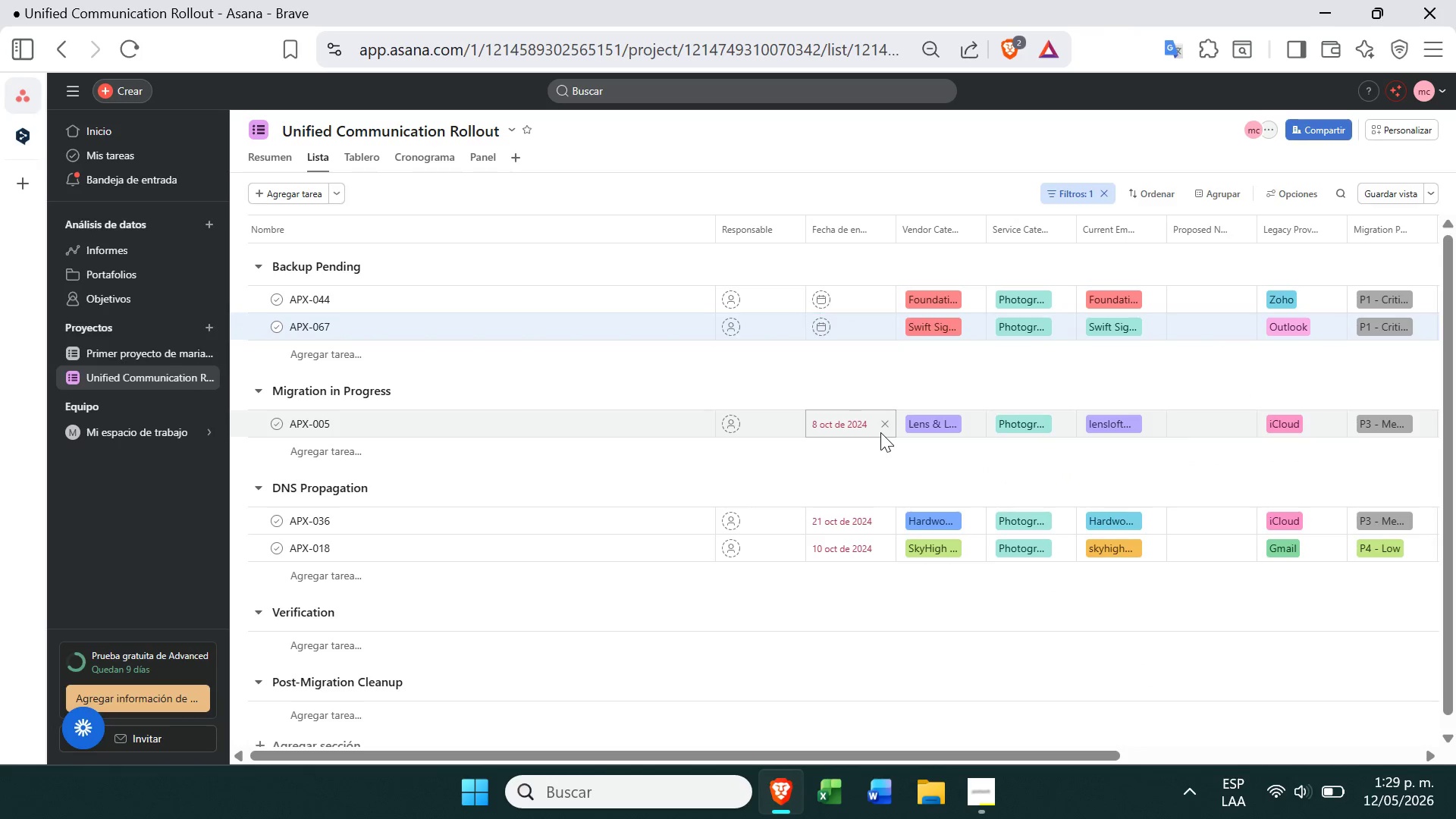 
double_click([880, 428])
 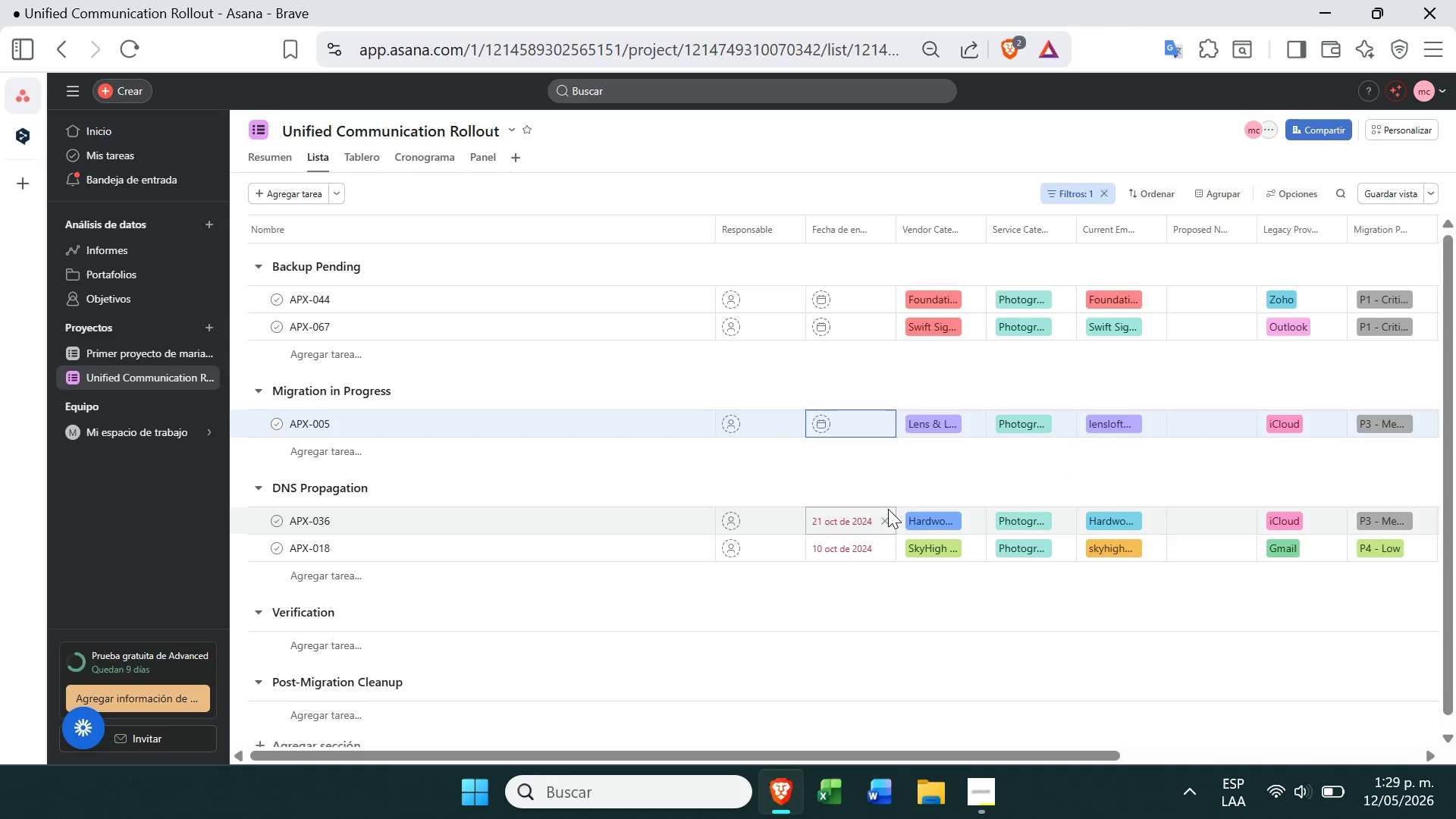 
left_click([886, 514])
 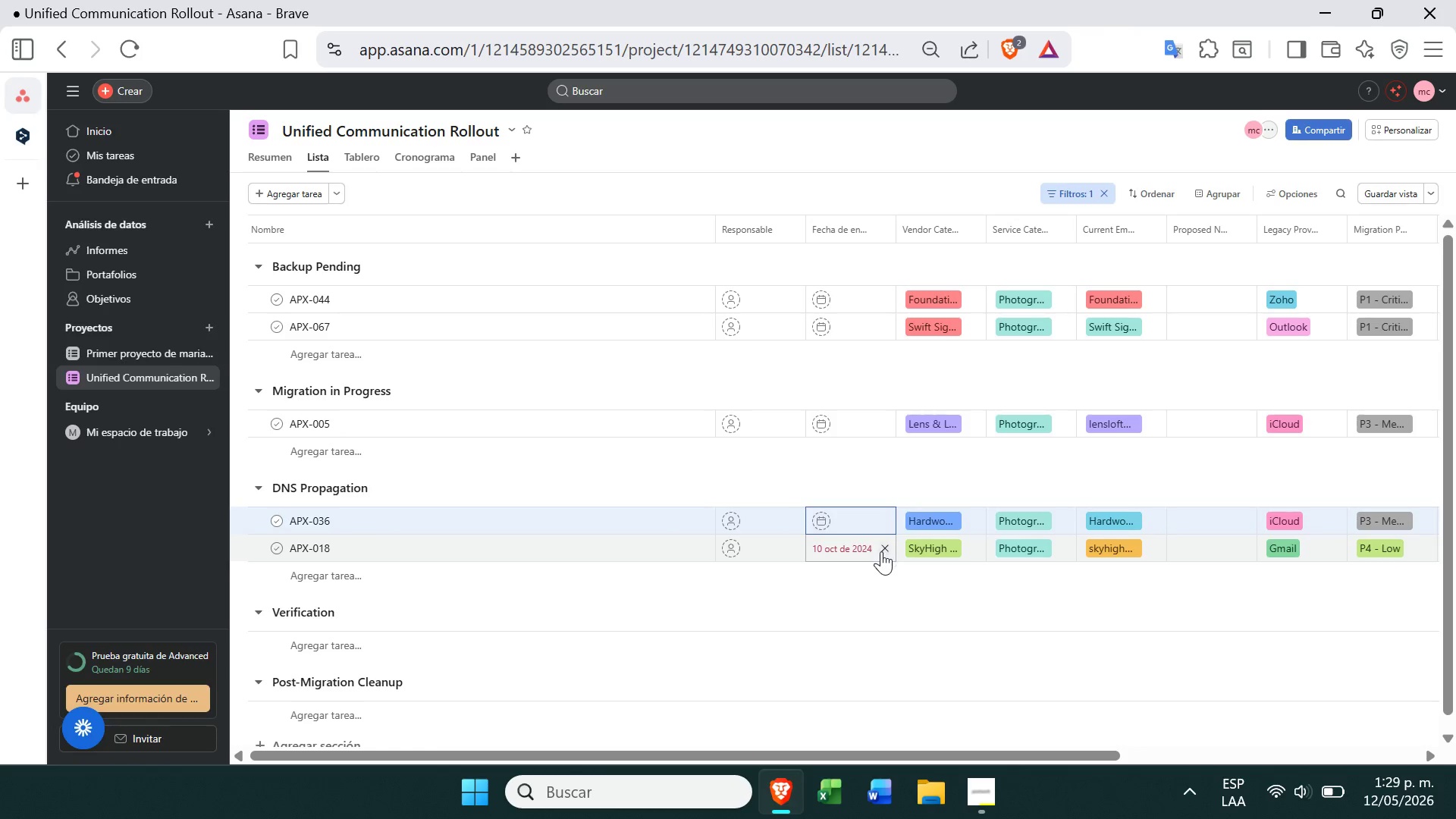 
left_click([887, 548])
 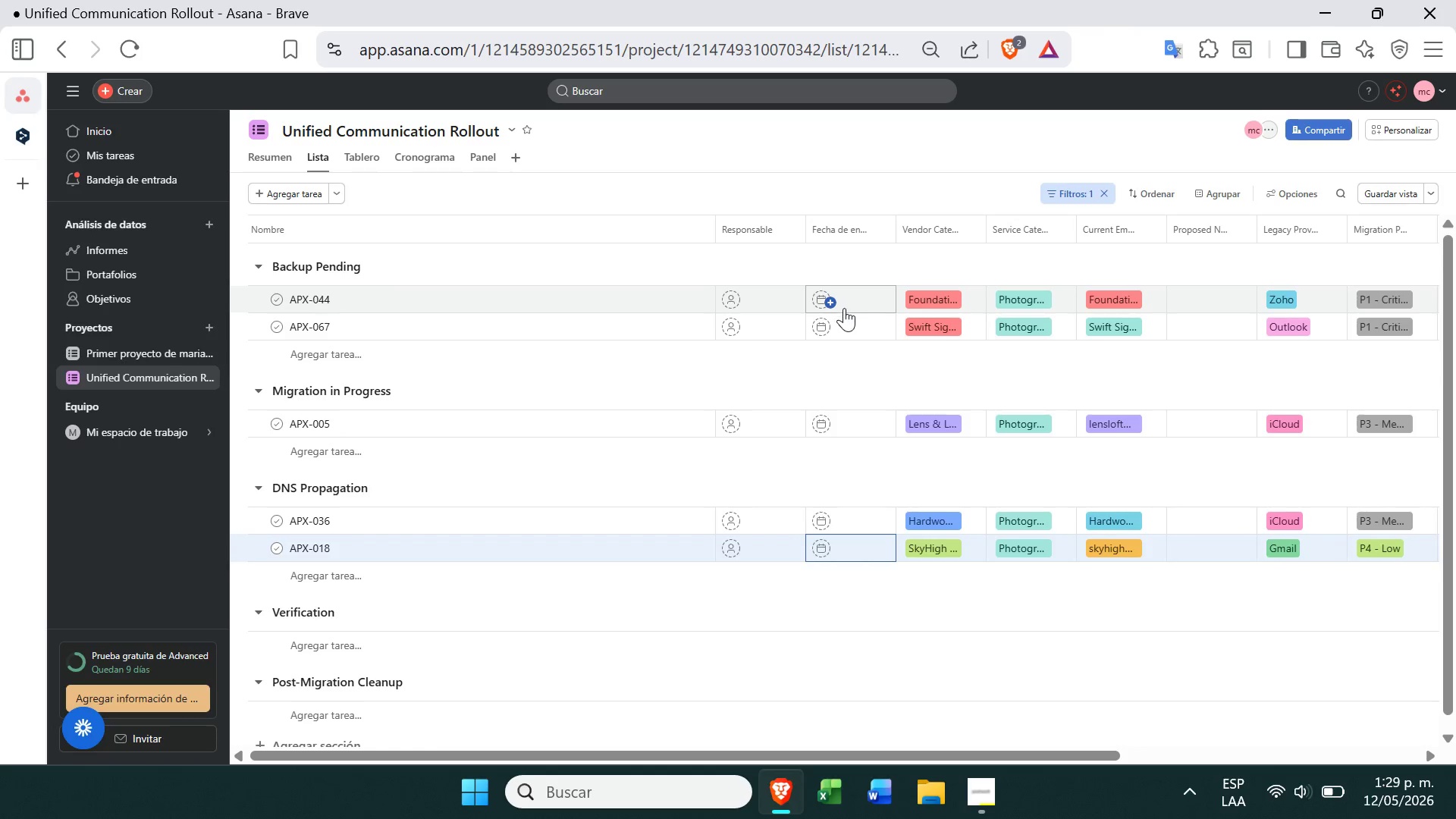 
left_click([845, 303])
 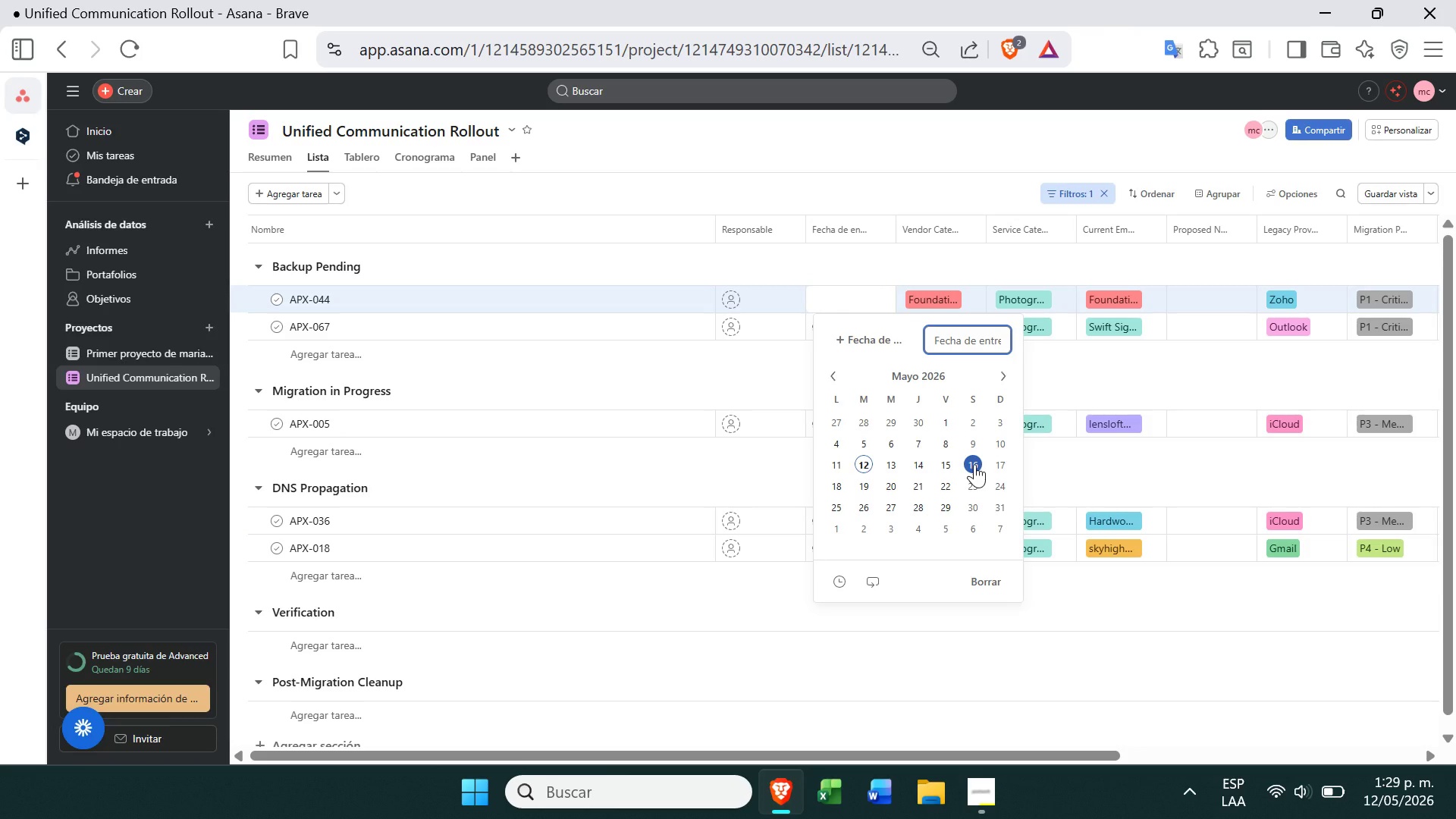 
wait(8.17)
 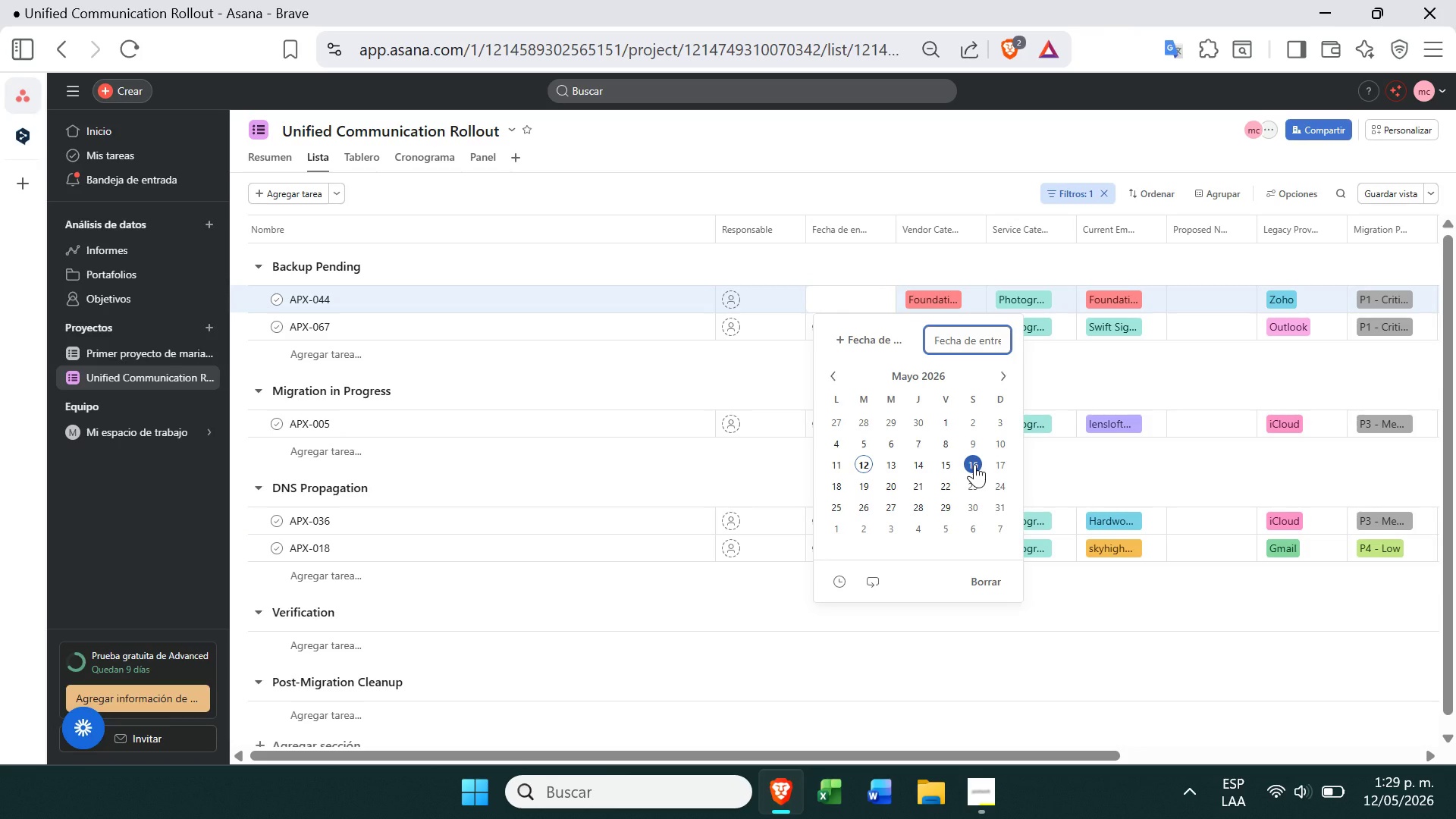 
left_click([855, 340])
 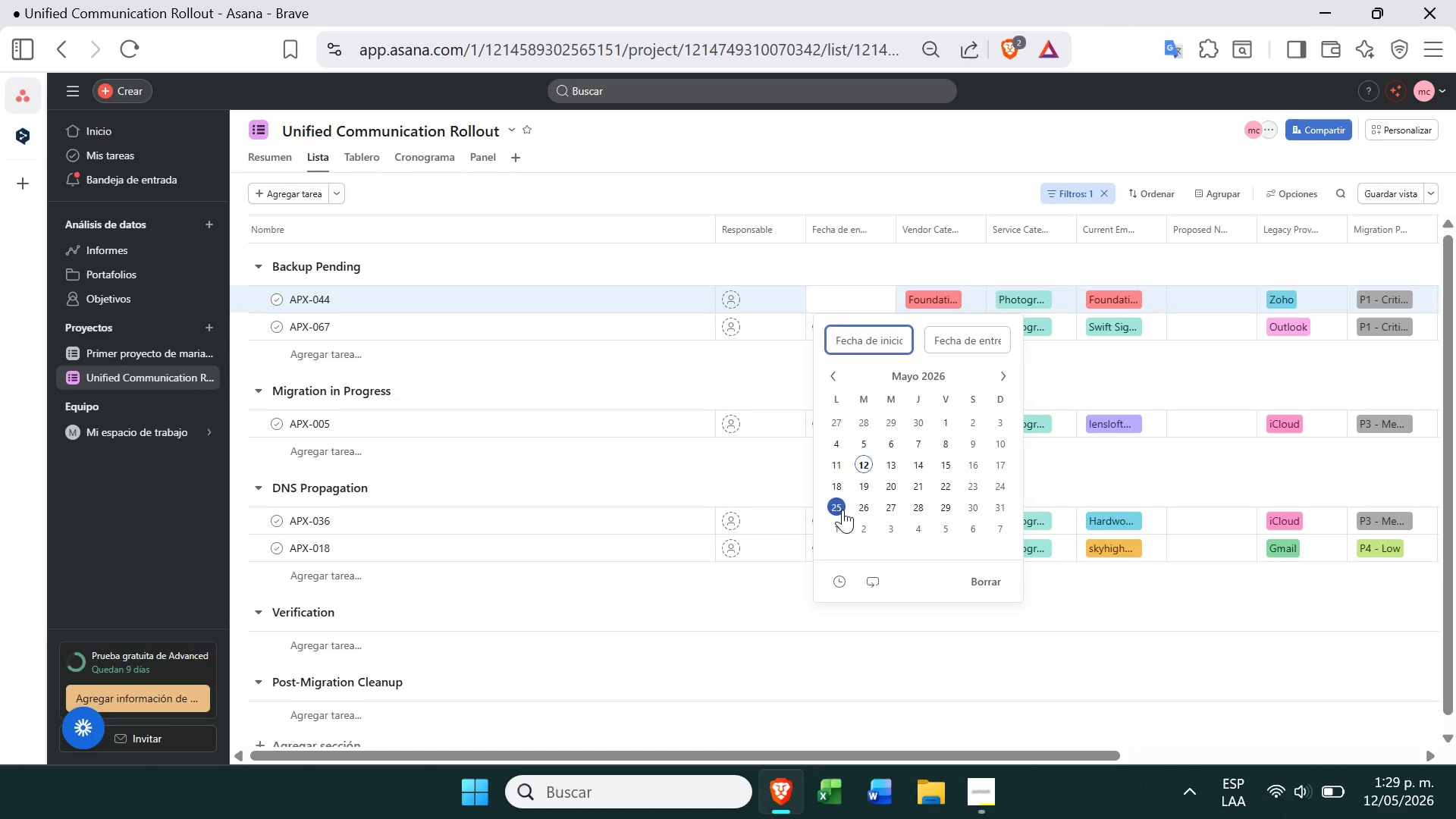 
left_click([839, 489])
 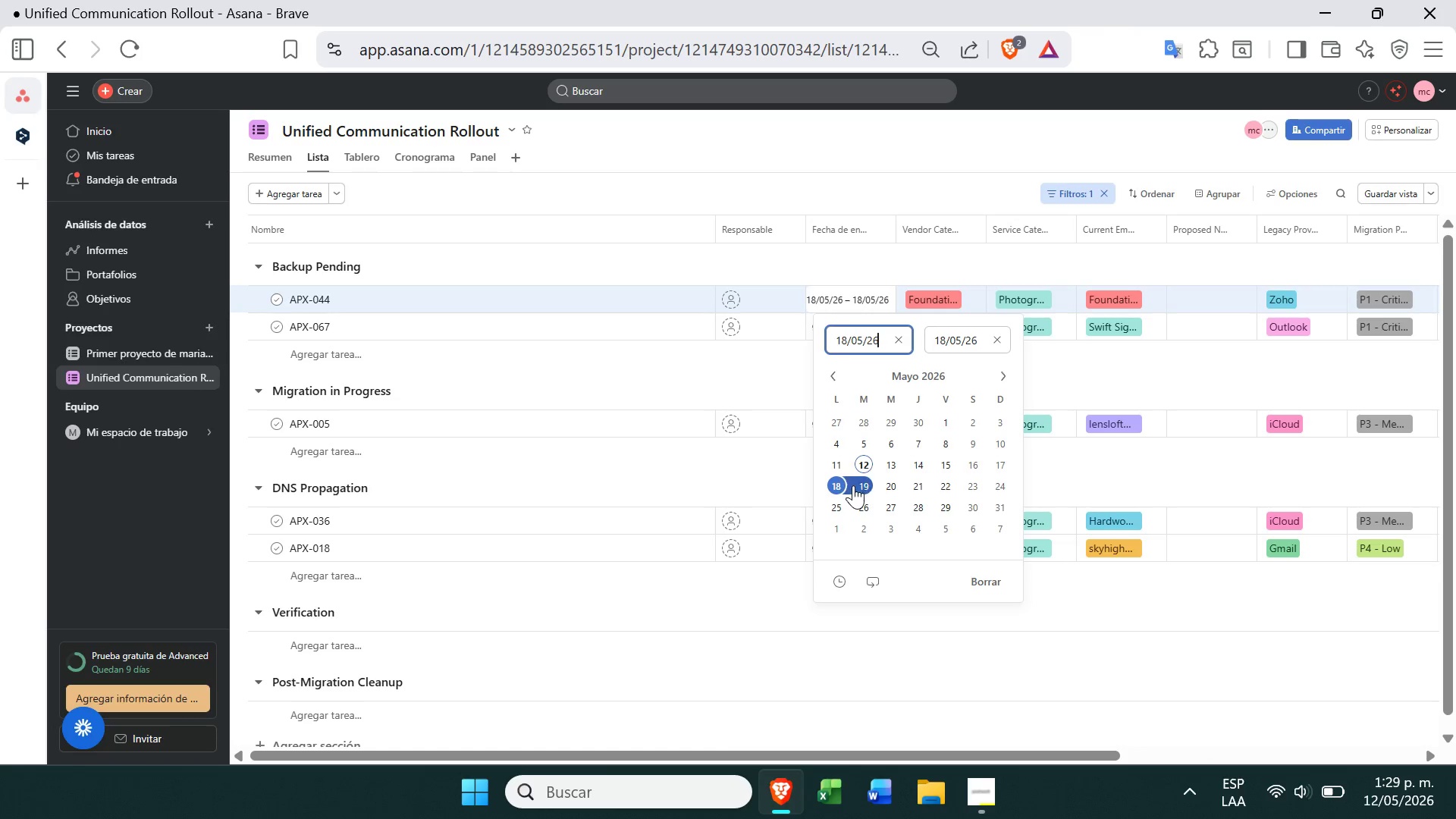 
left_click([856, 485])
 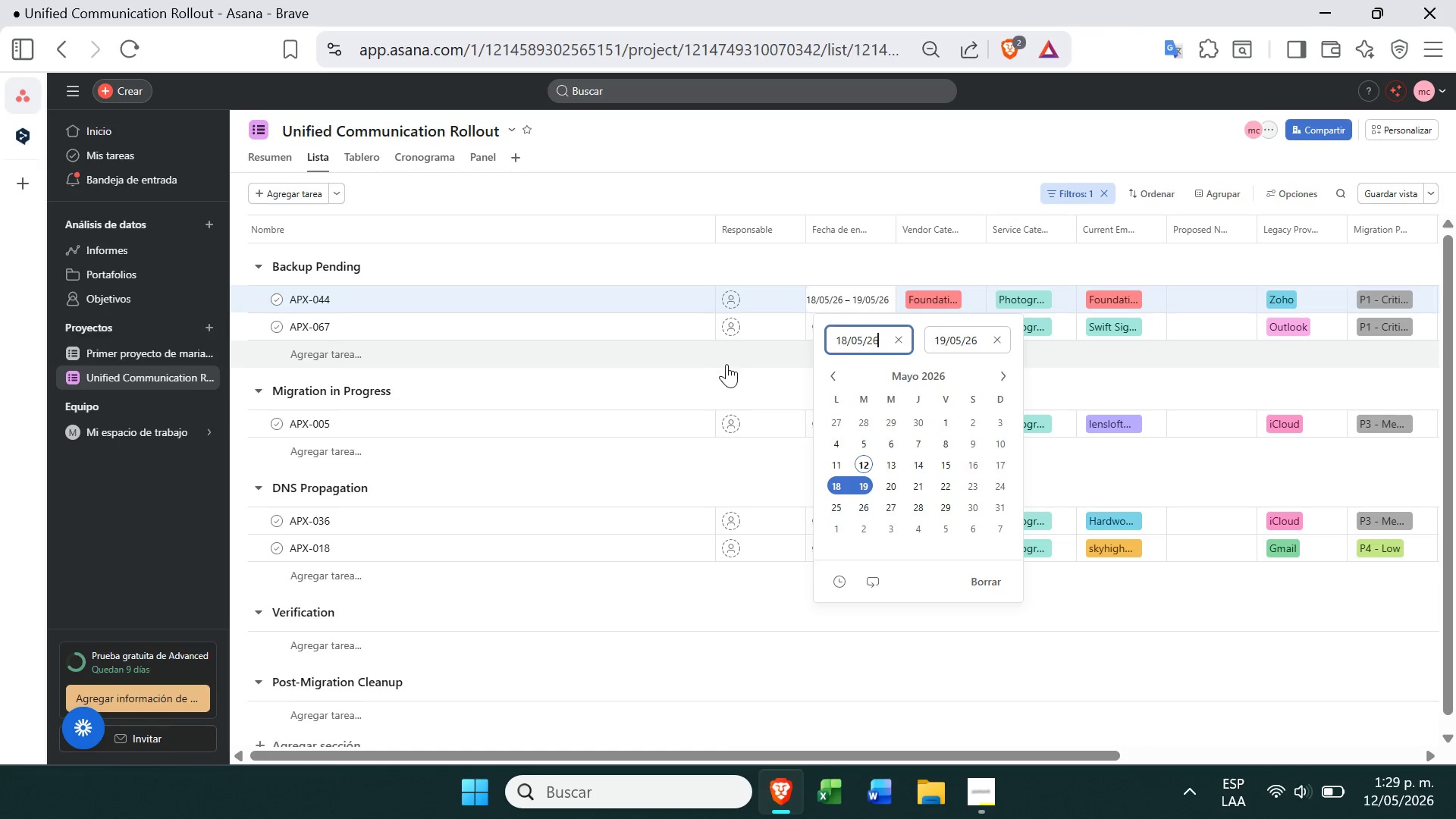 
left_click([747, 370])
 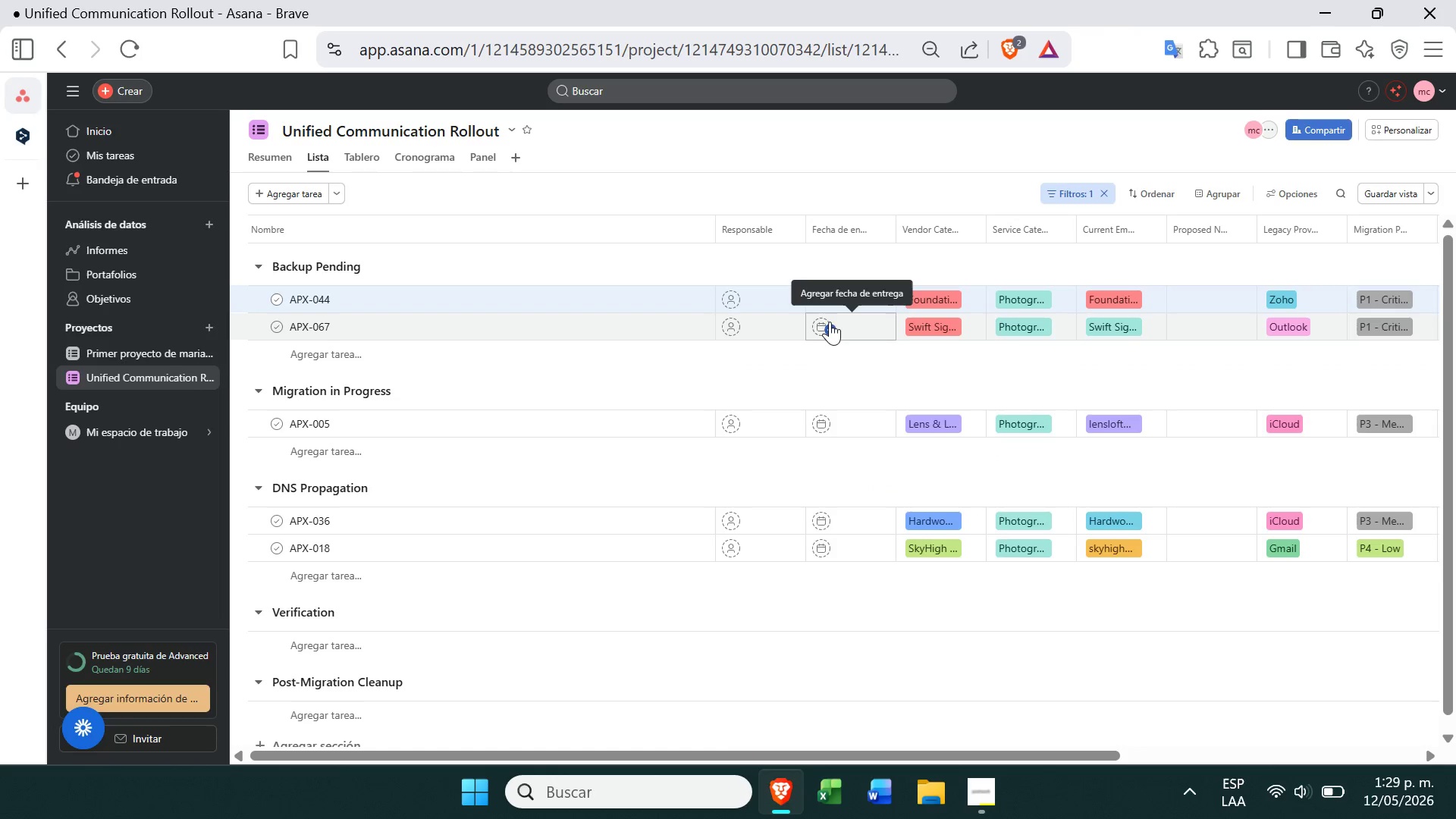 
left_click([822, 320])
 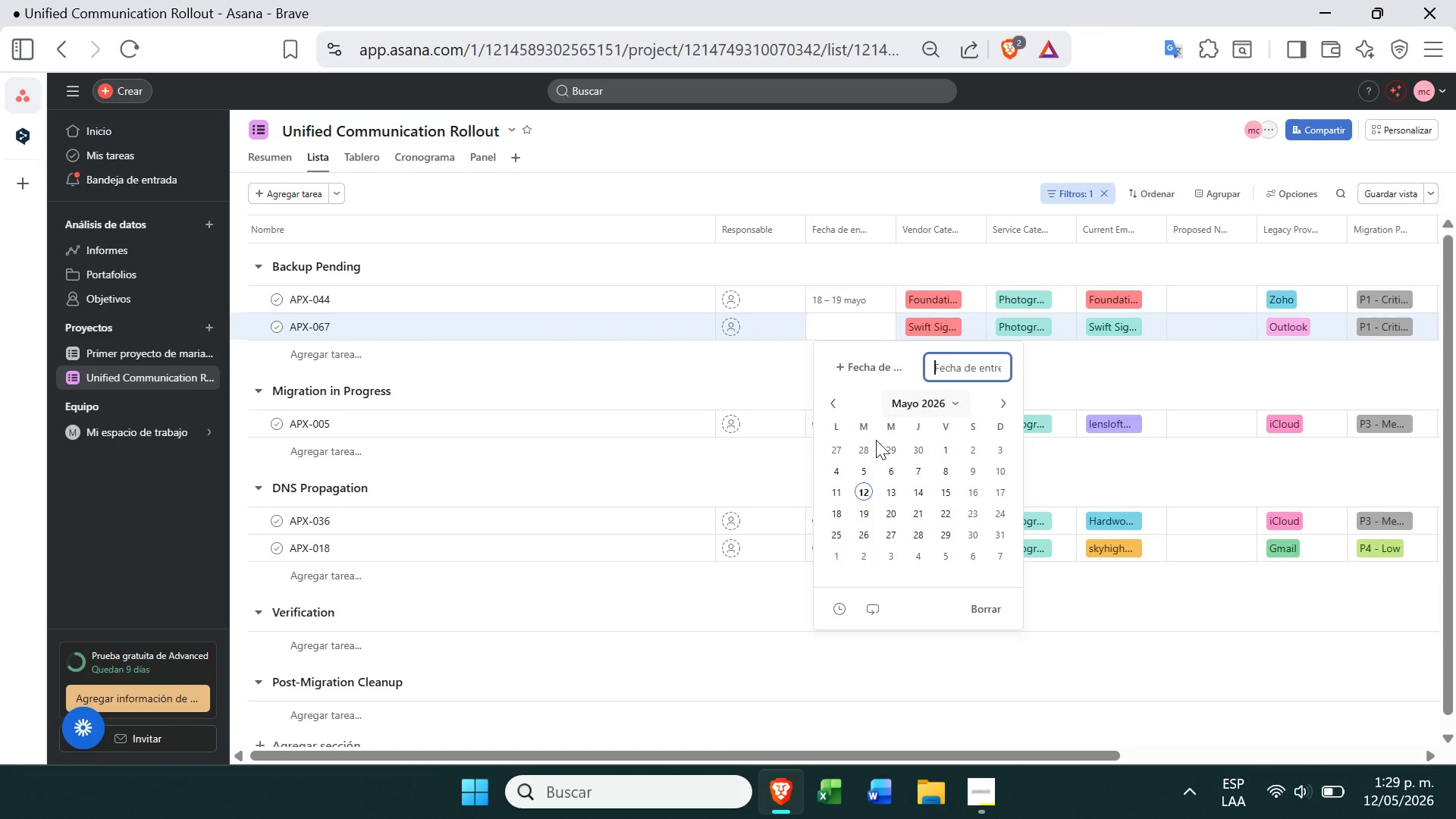 
left_click([843, 371])
 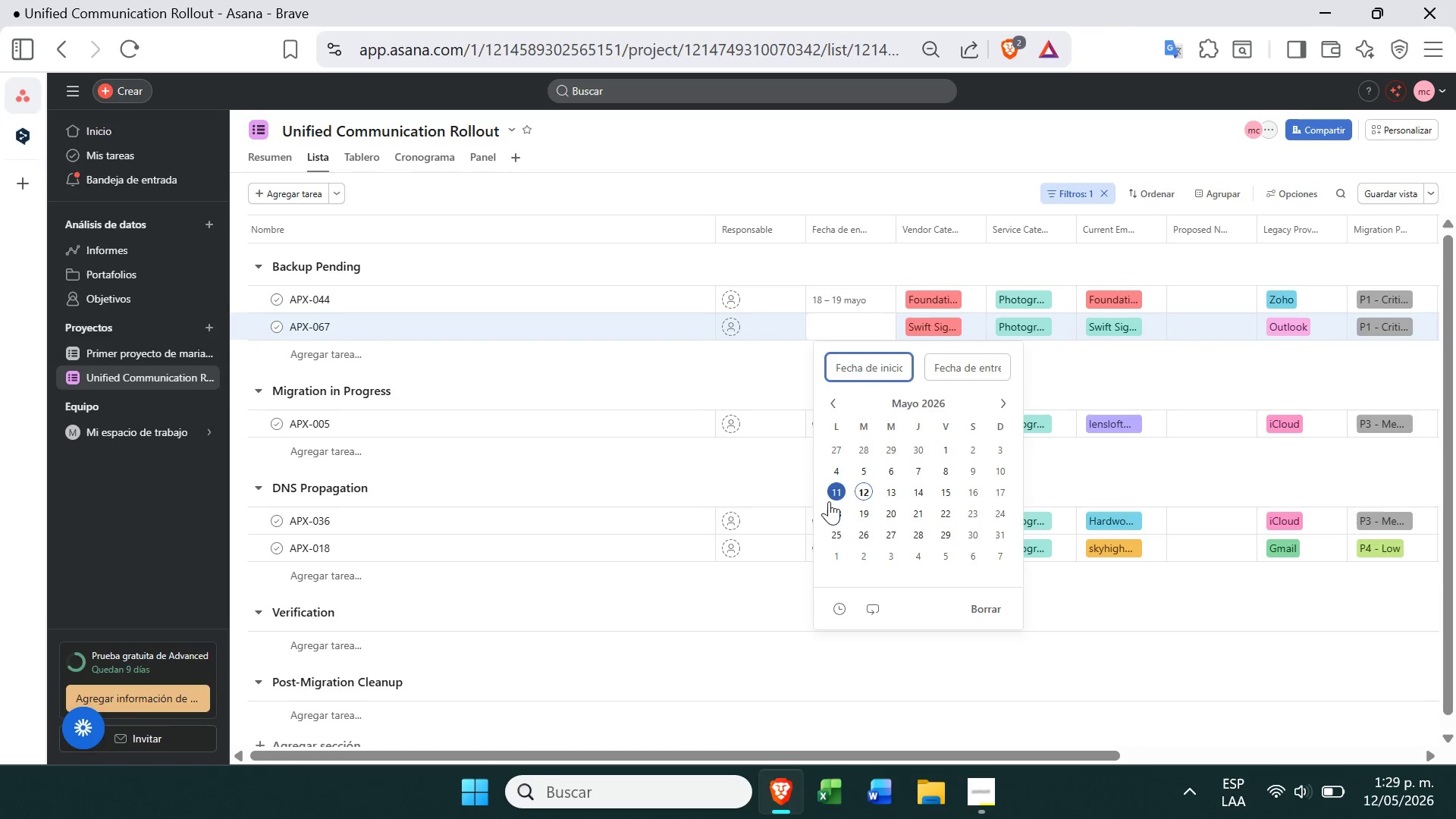 
left_click([834, 511])
 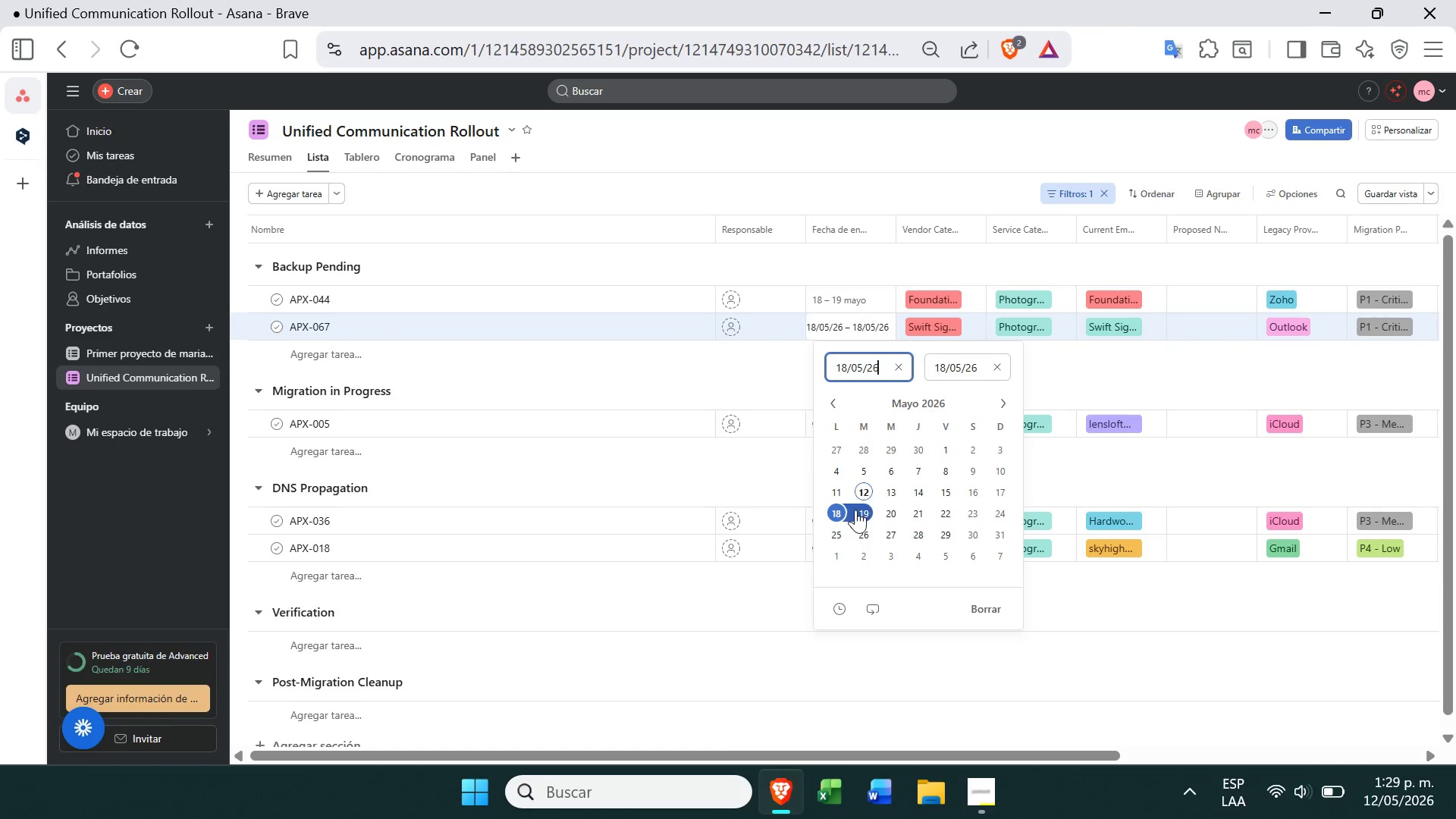 
left_click([860, 510])
 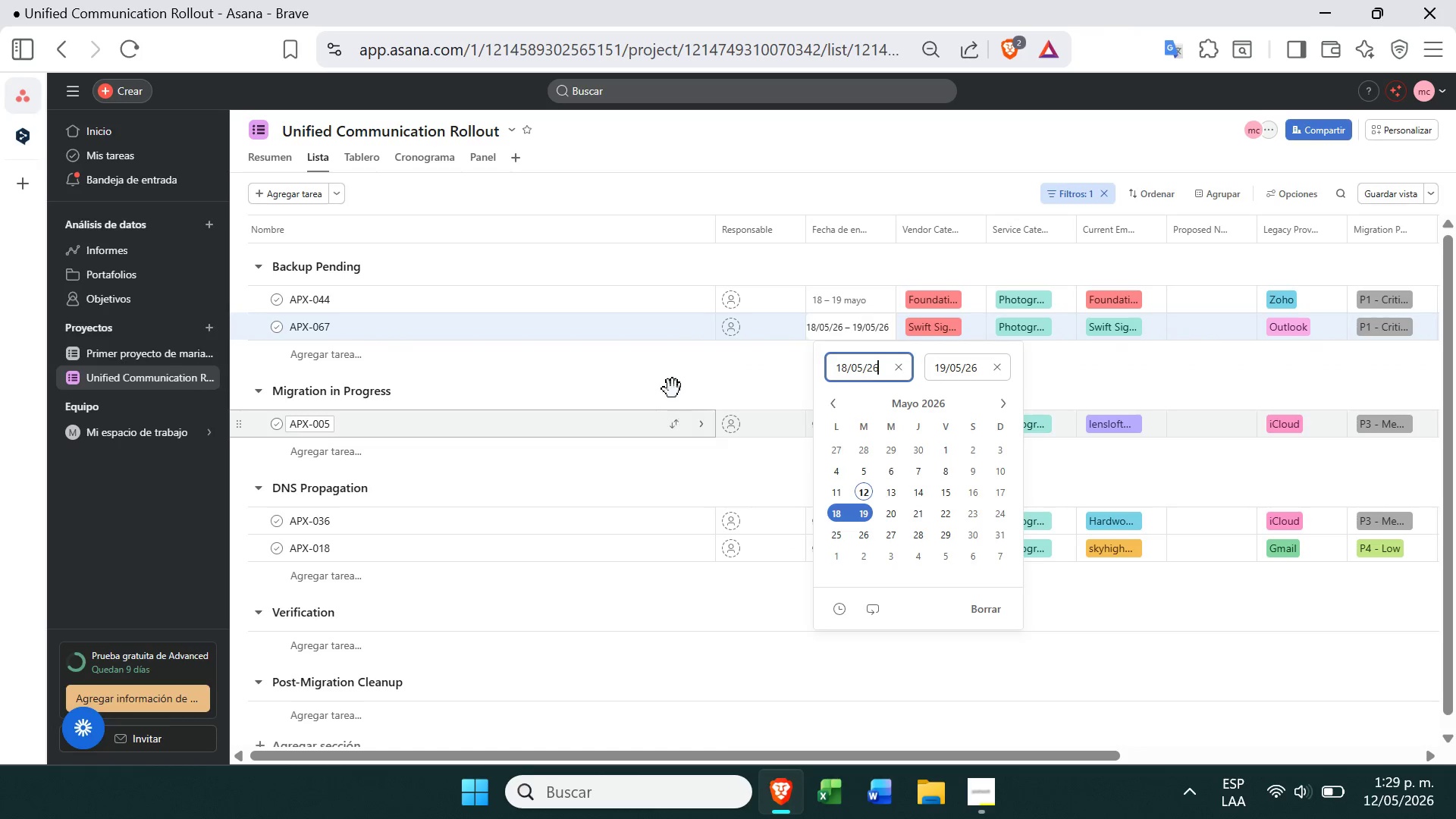 
left_click([681, 385])
 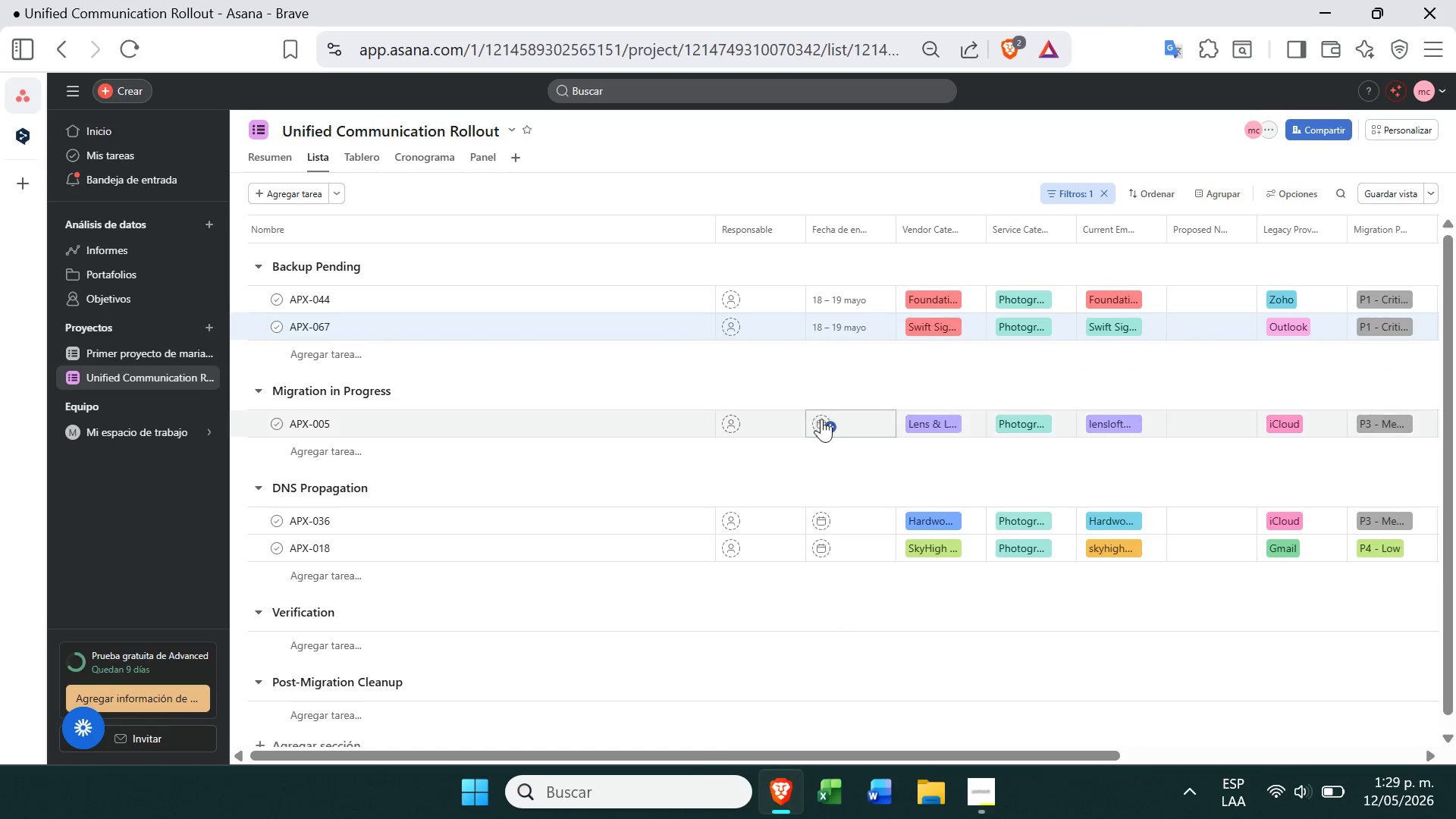 
left_click([821, 420])
 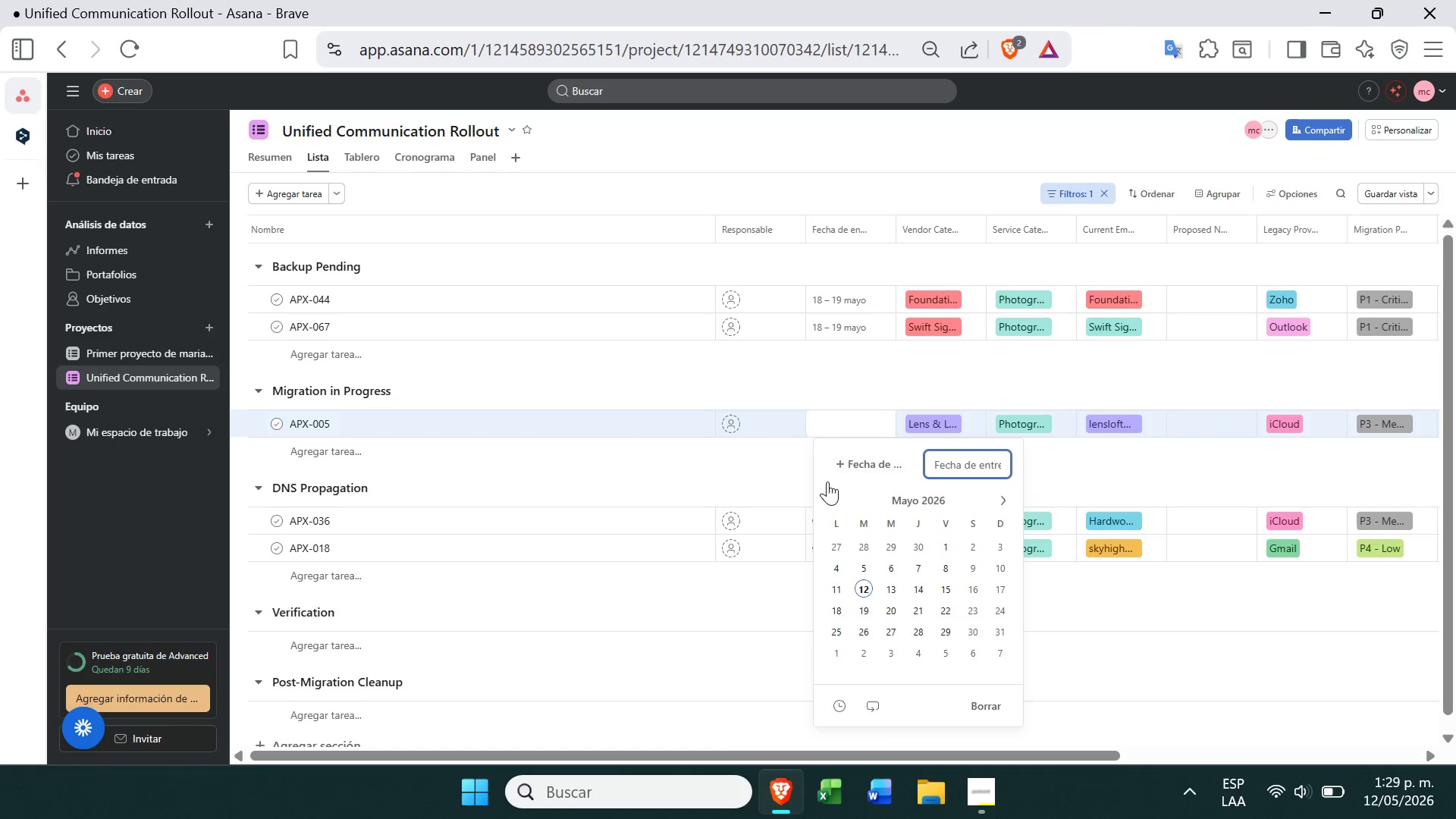 
double_click([852, 450])
 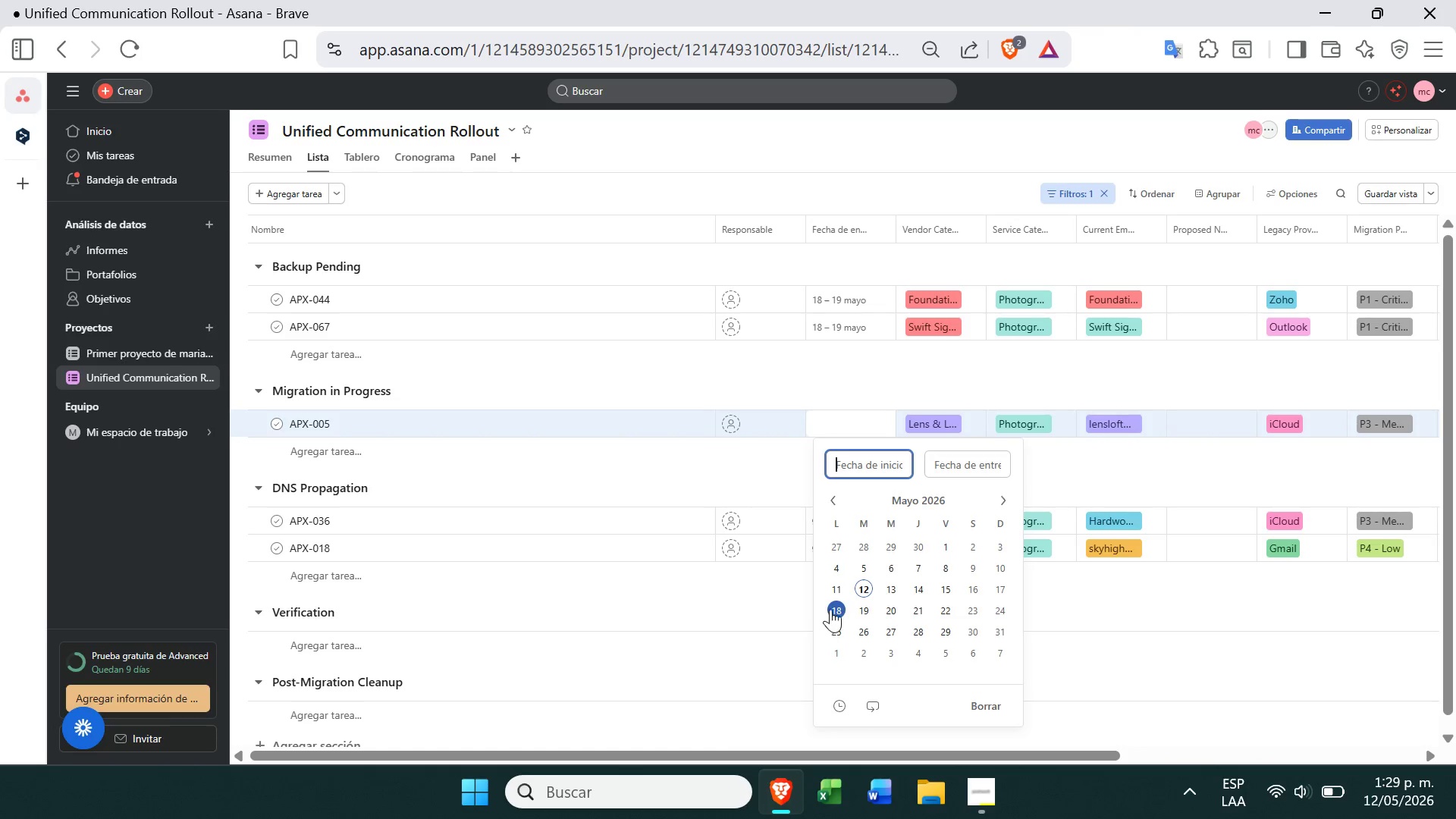 
left_click([832, 607])
 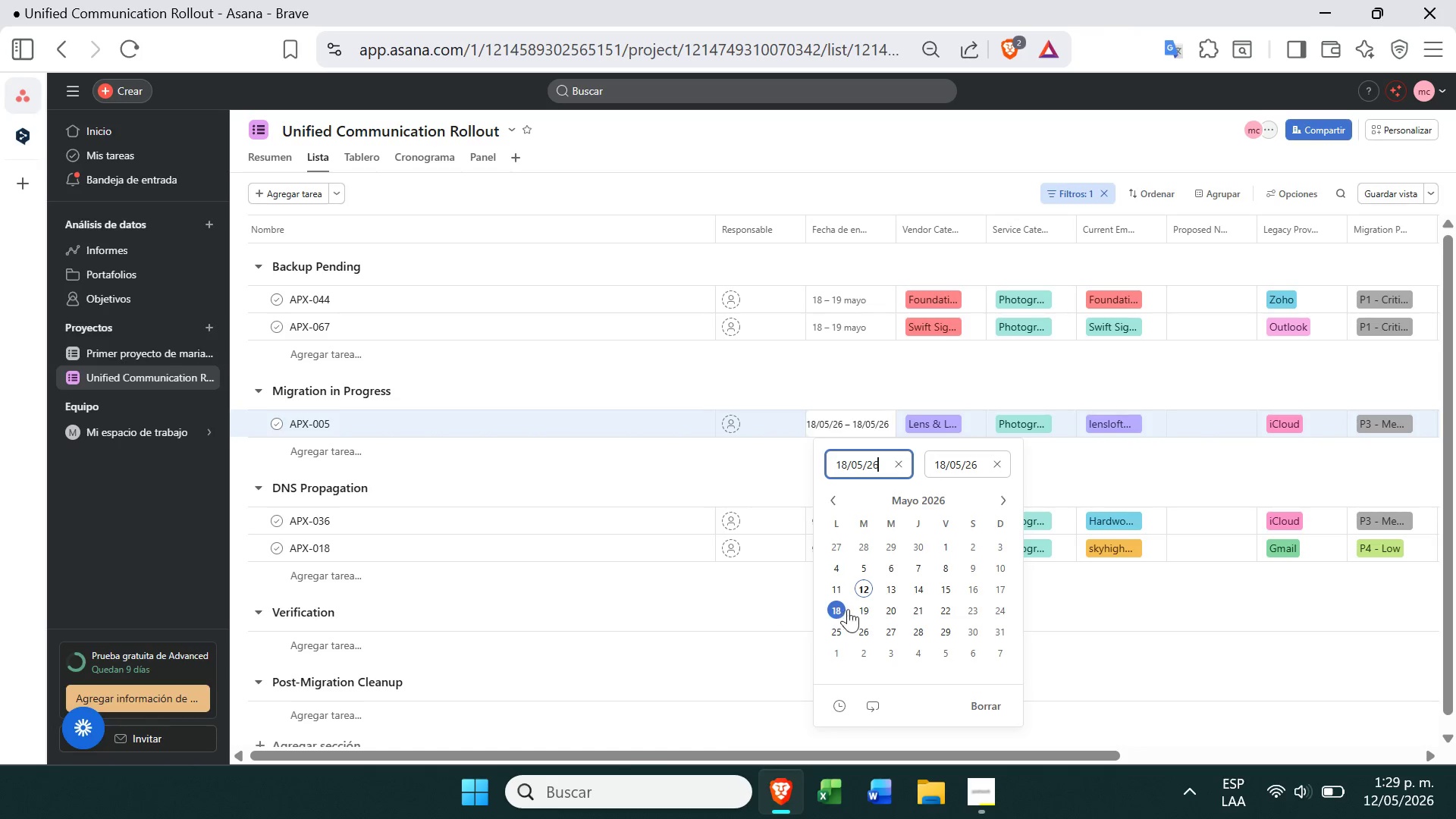 
left_click([849, 609])
 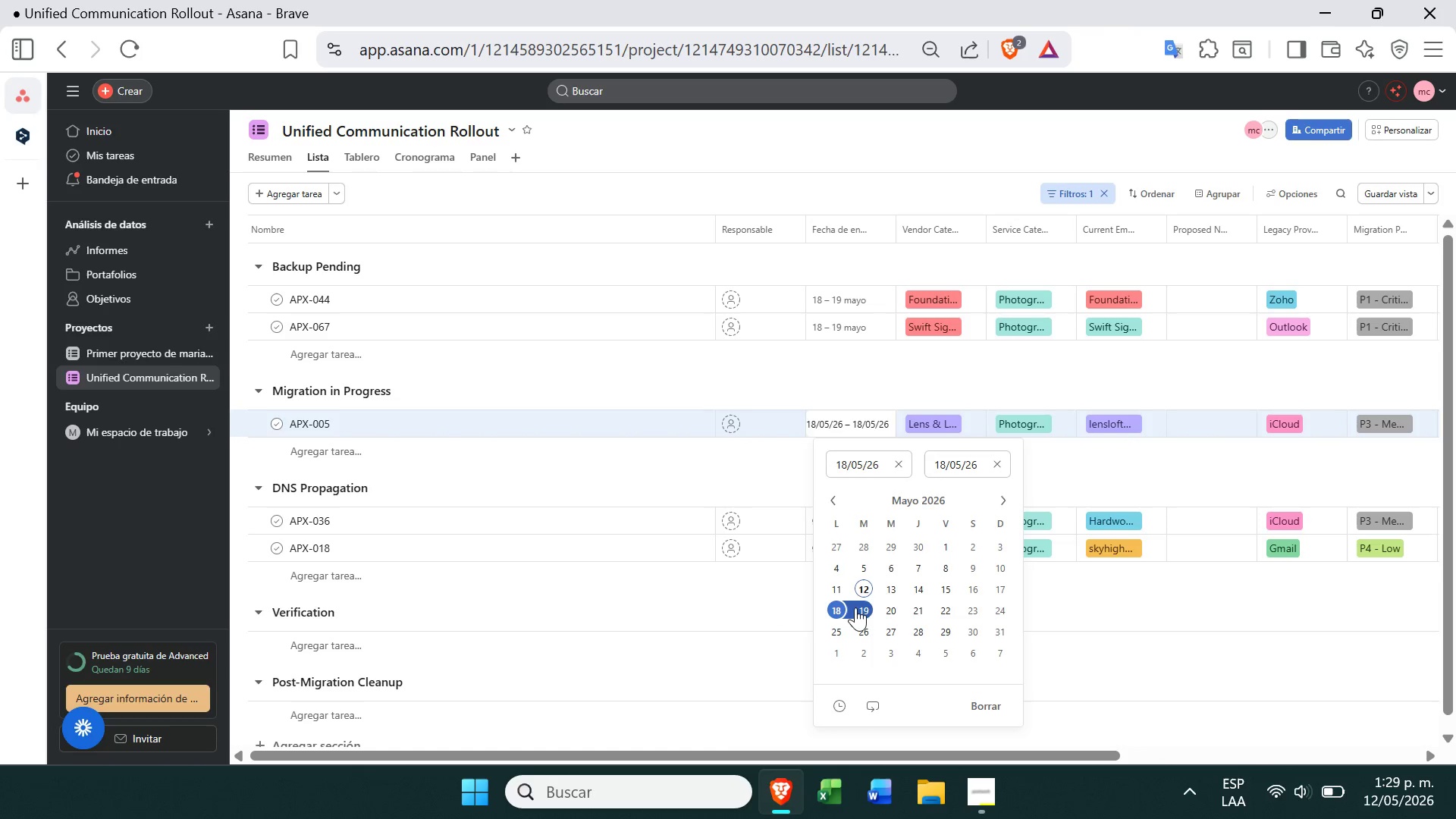 
left_click([861, 606])
 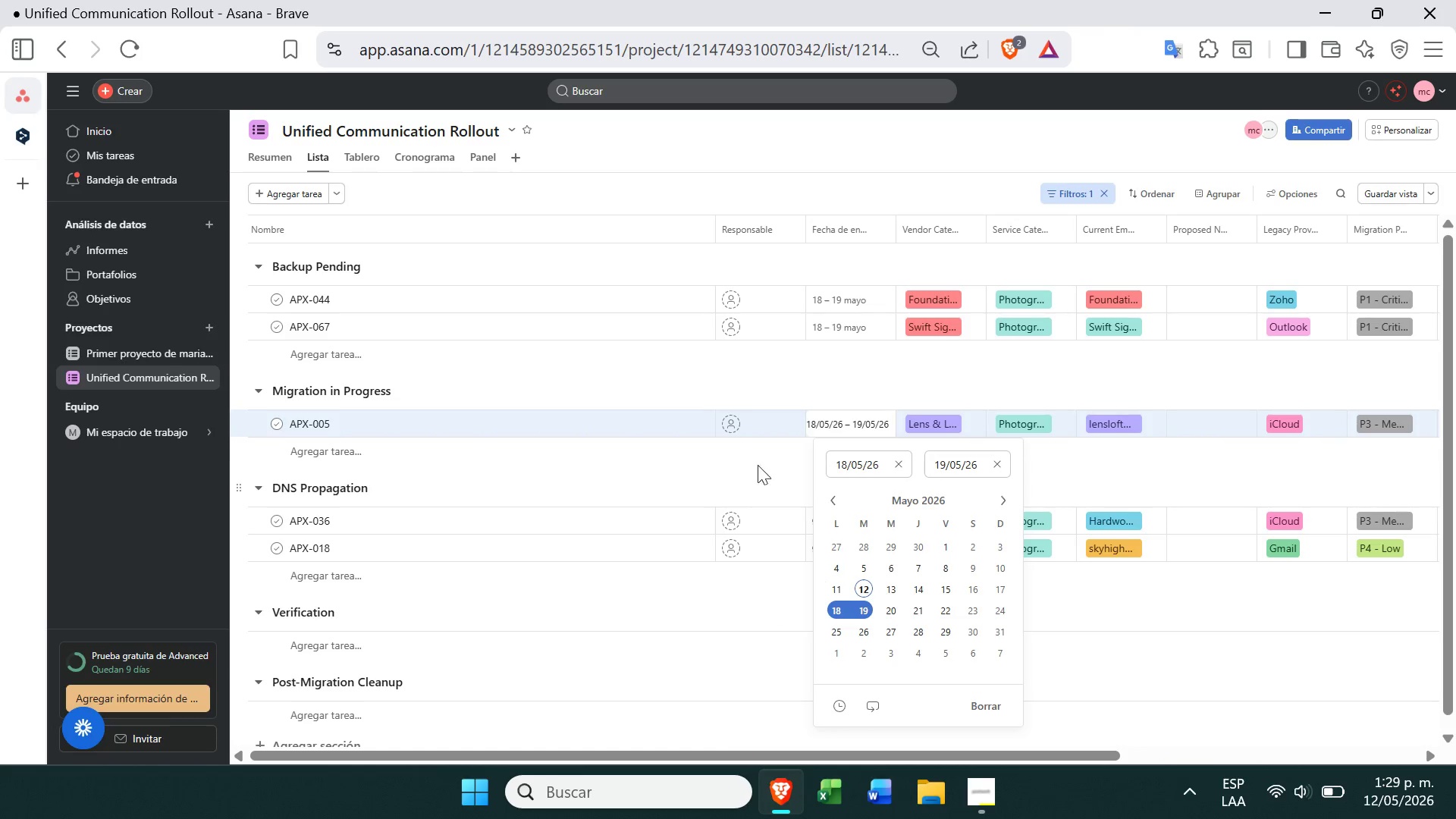 
left_click([748, 464])
 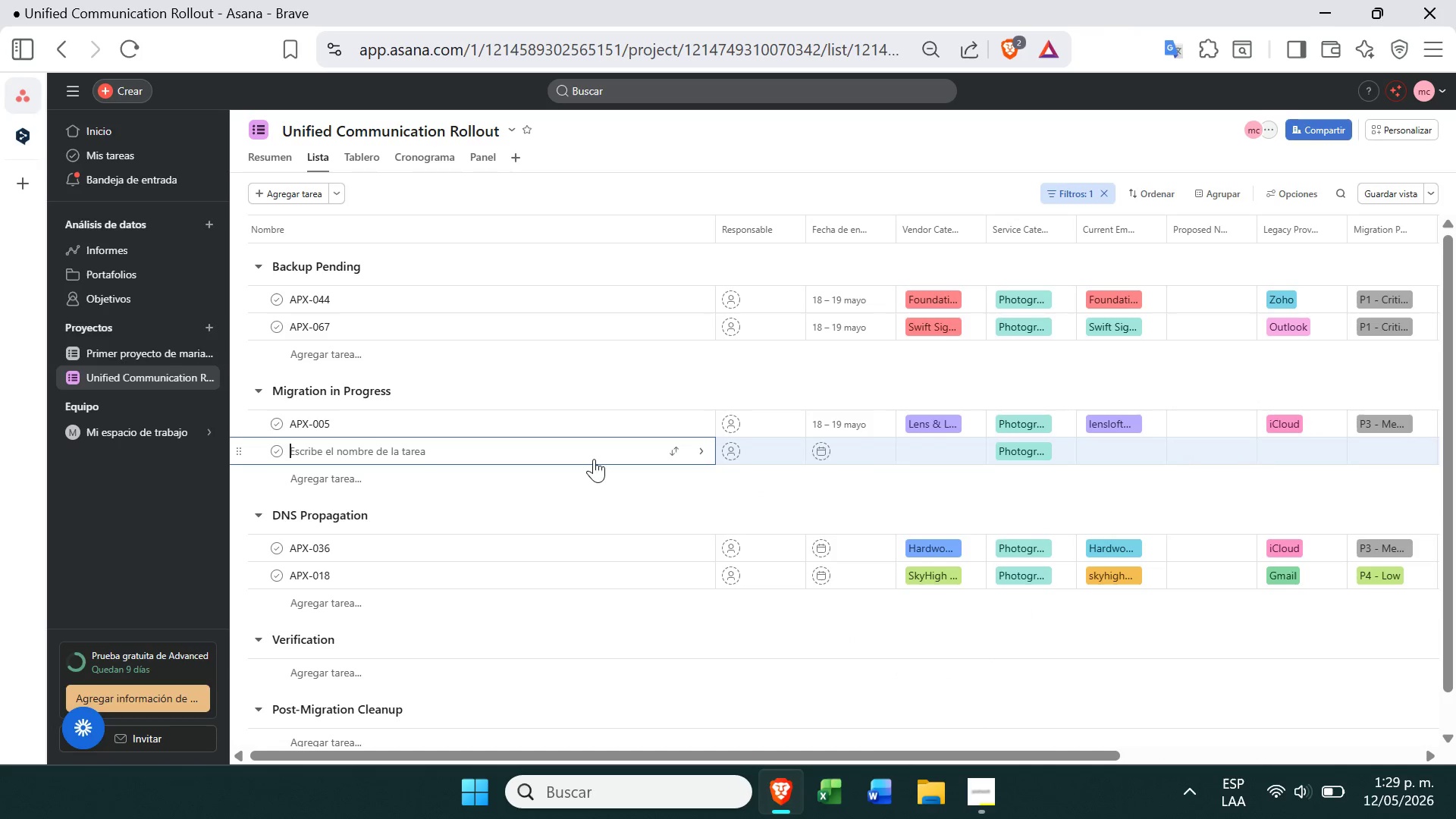 
right_click([592, 453])
 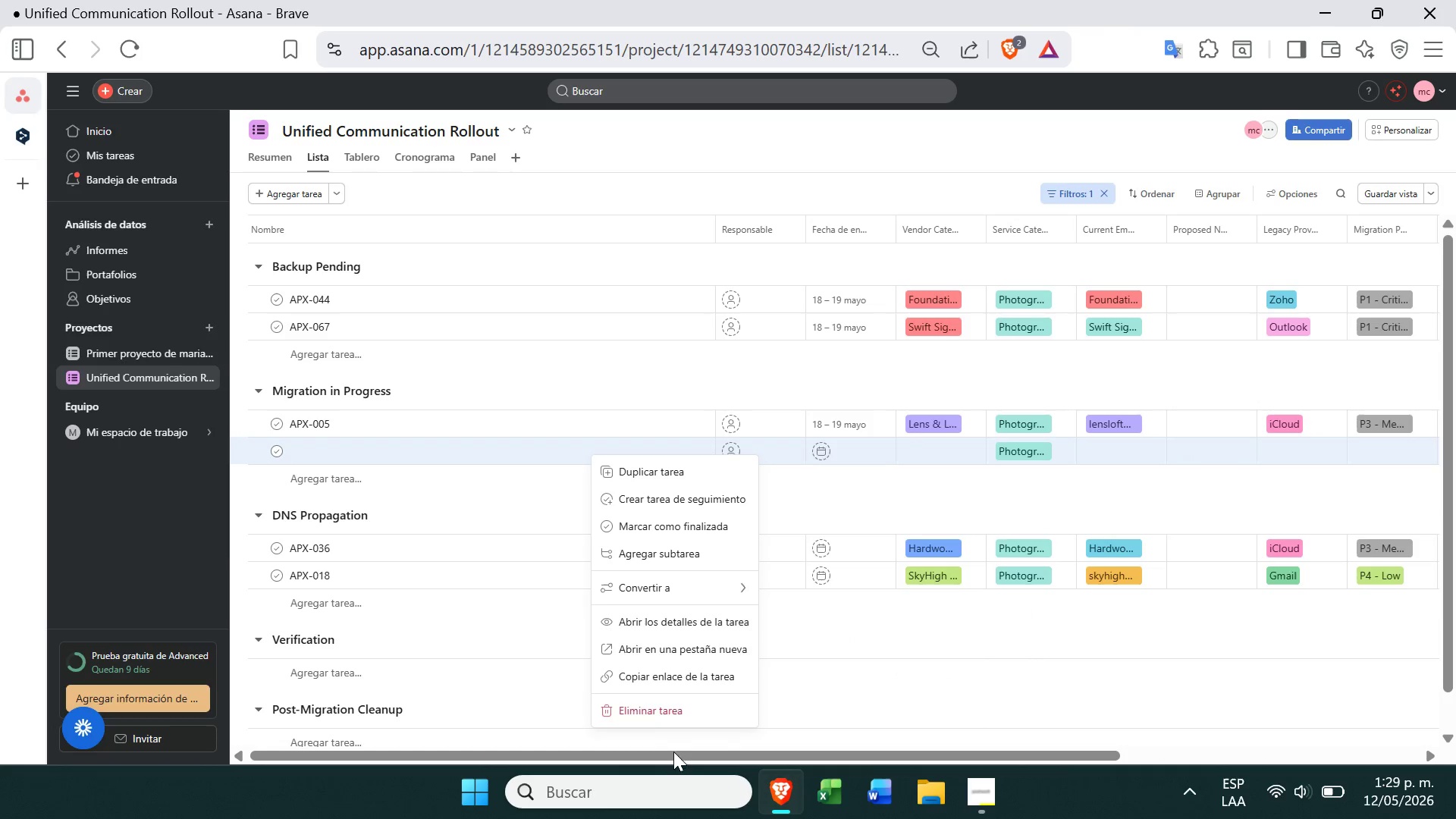 
left_click([650, 714])
 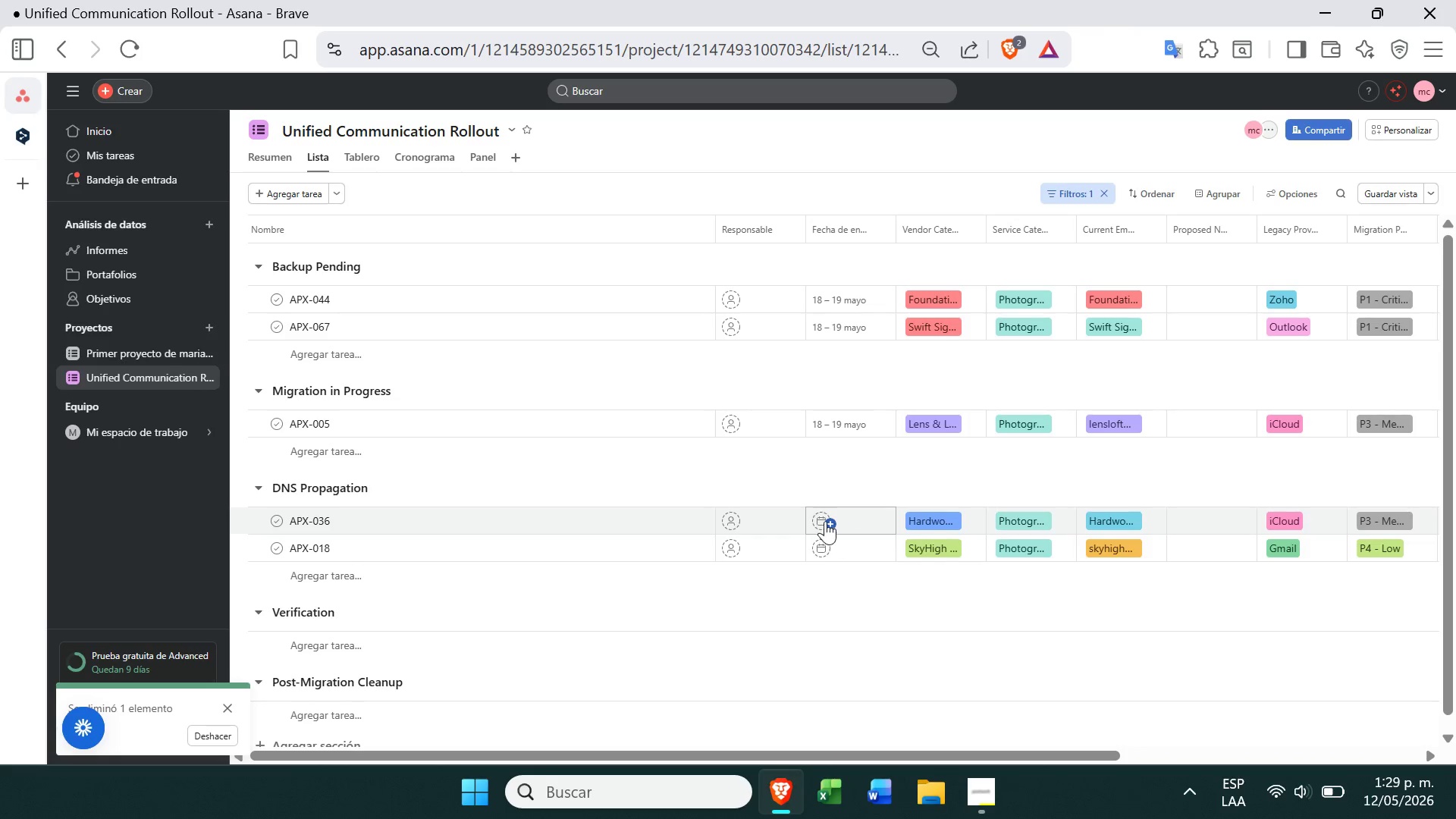 
left_click([819, 519])
 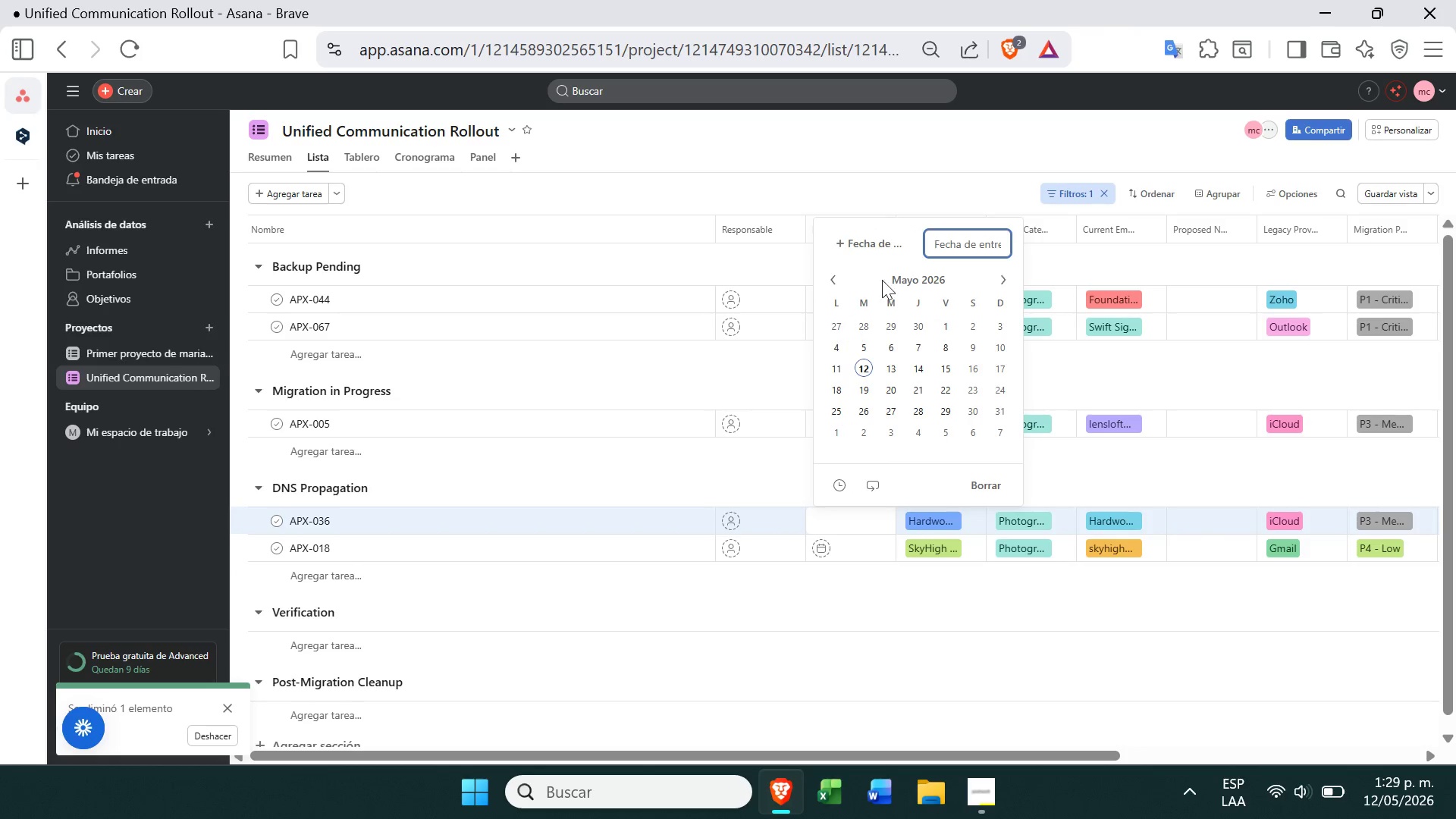 
left_click_drag(start_coordinate=[874, 243], to_coordinate=[864, 225])
 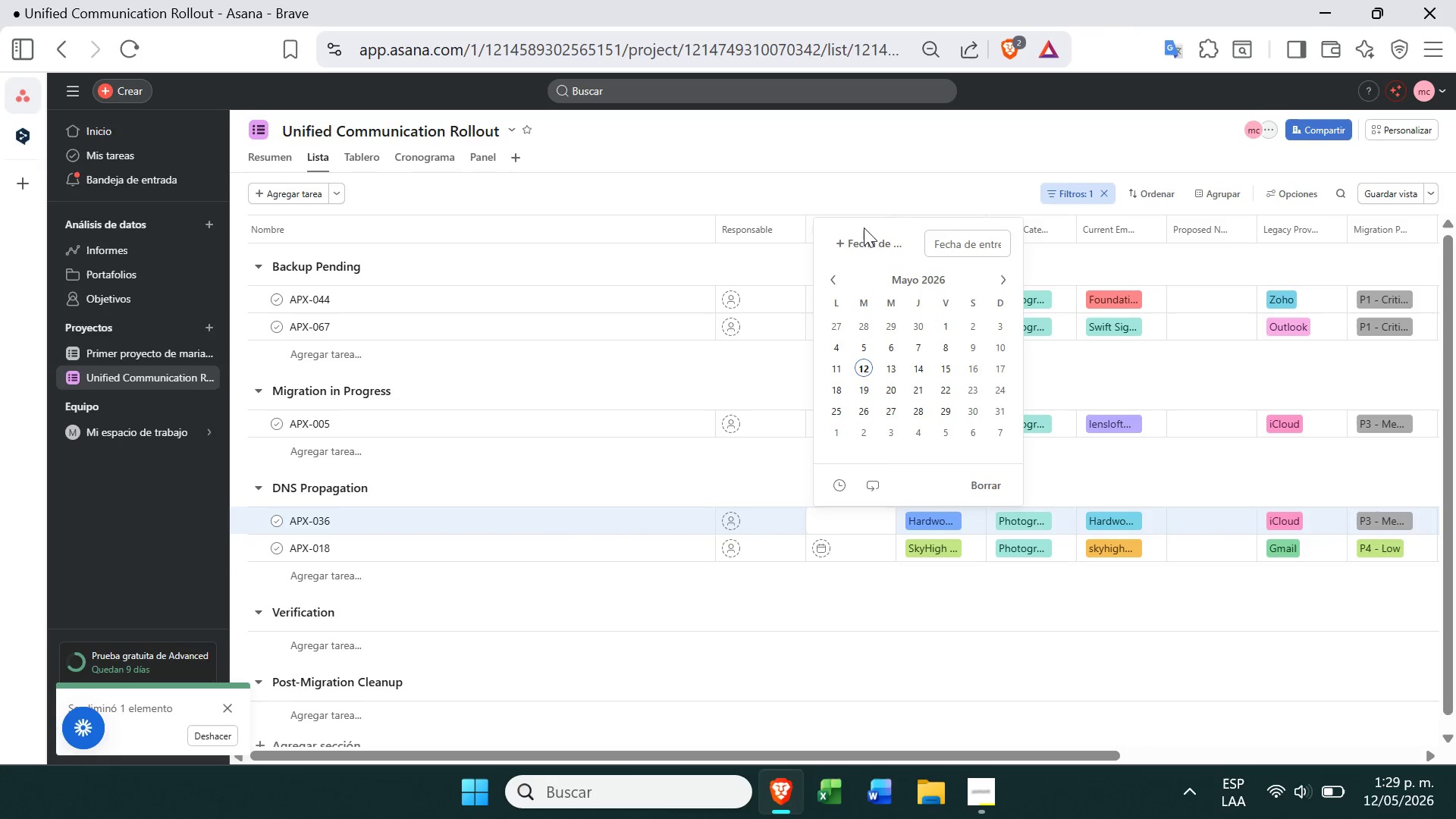 
left_click([861, 233])
 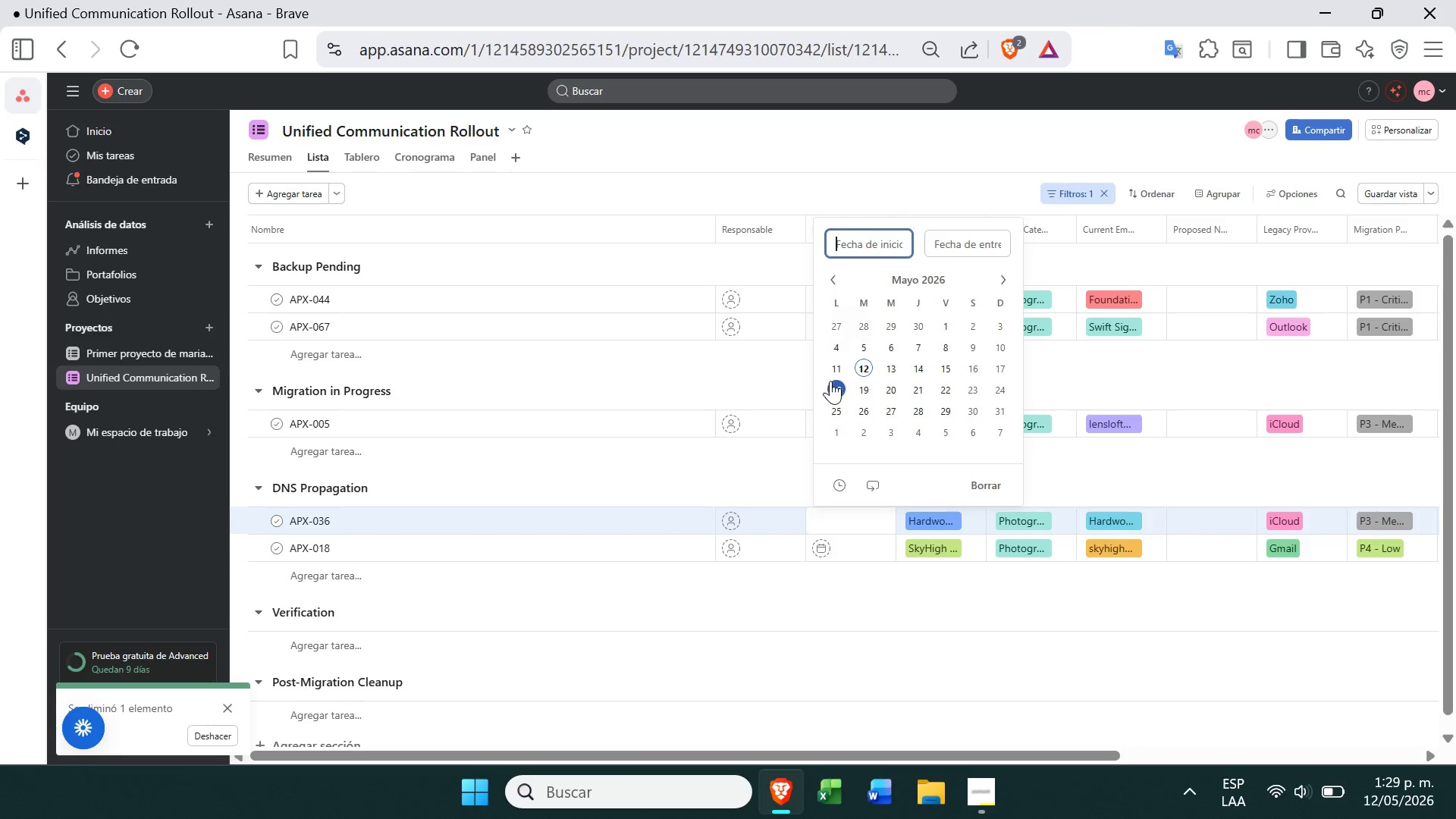 
double_click([861, 384])
 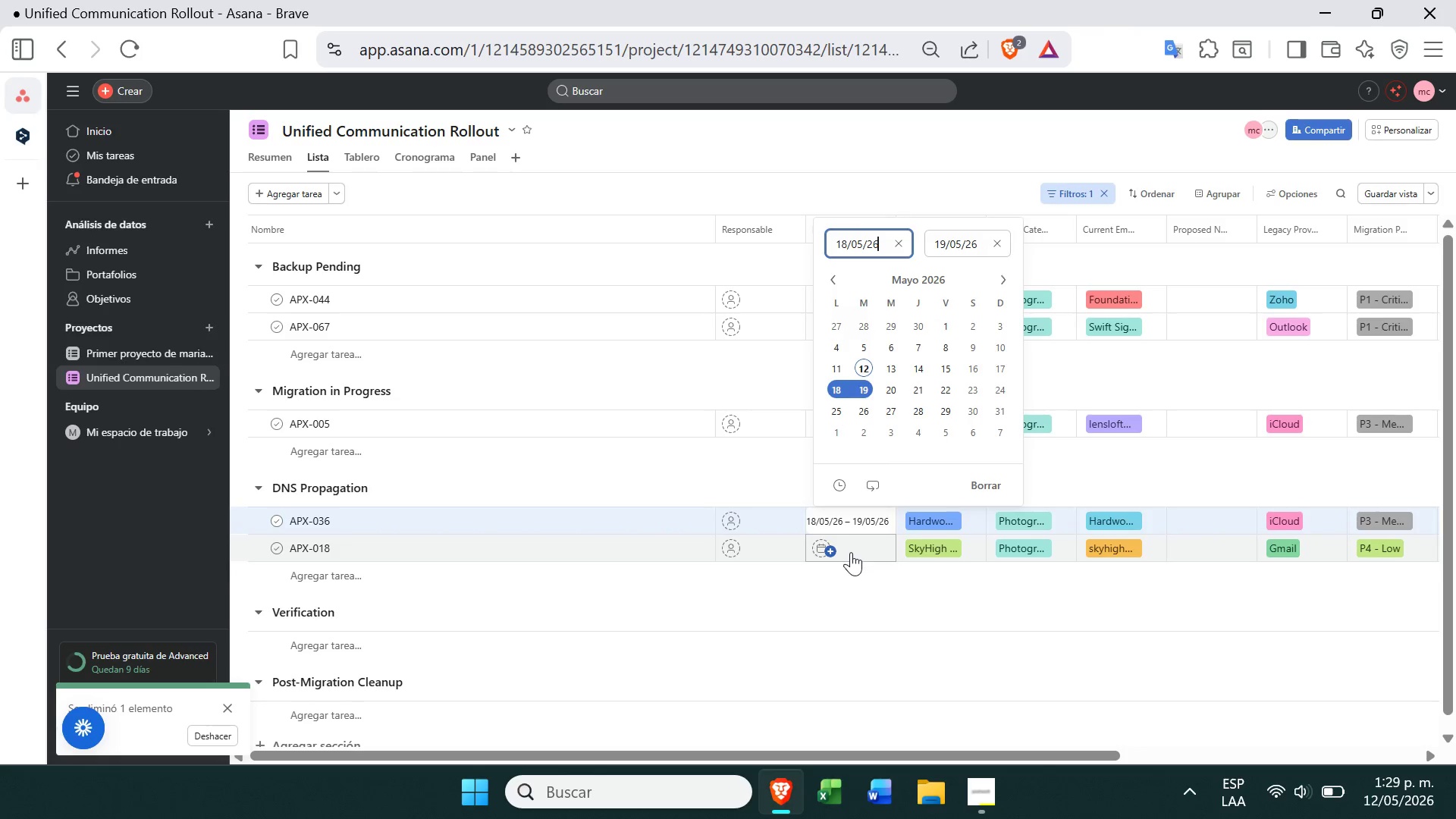 
left_click([850, 551])
 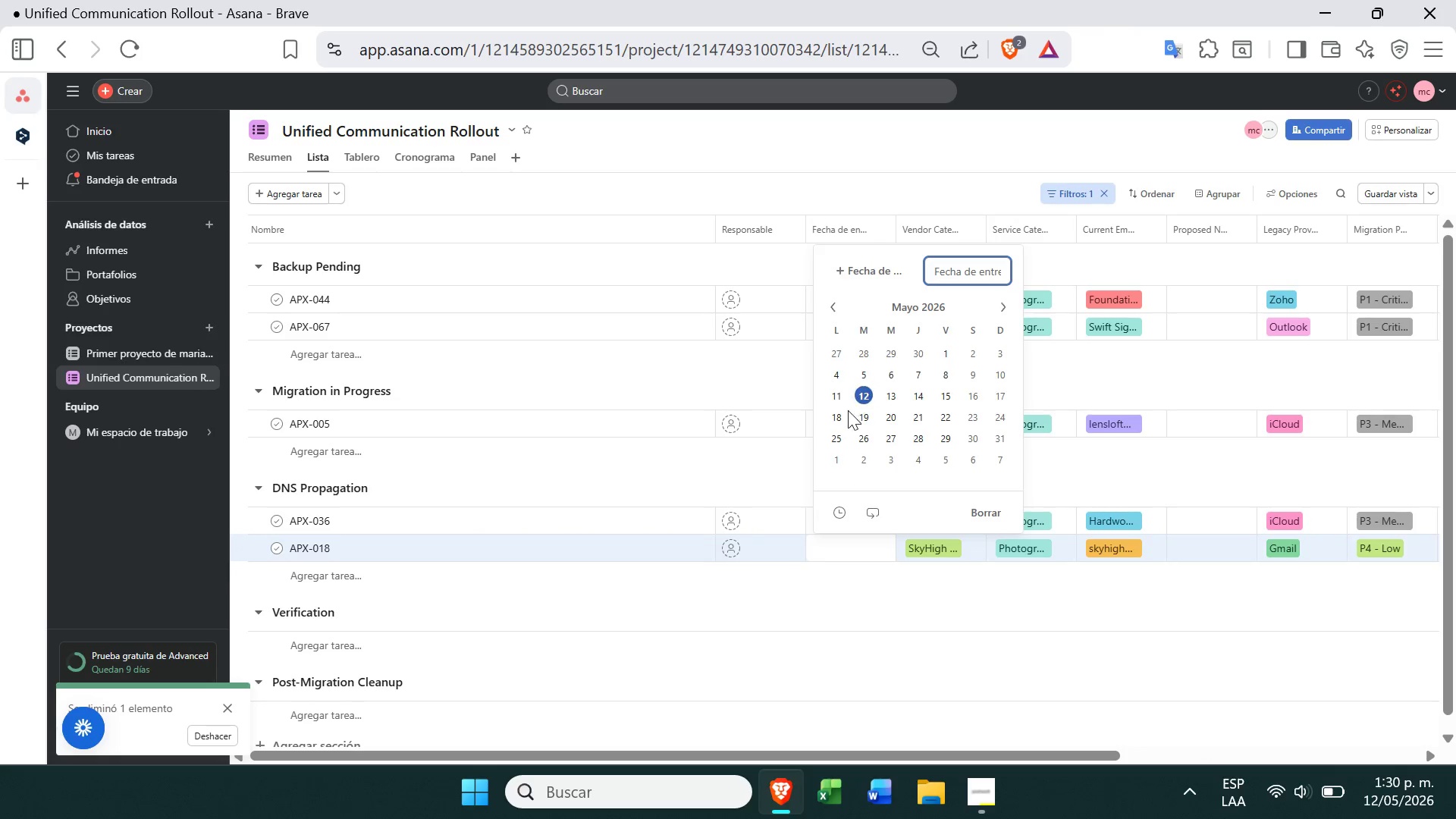 
left_click([844, 408])
 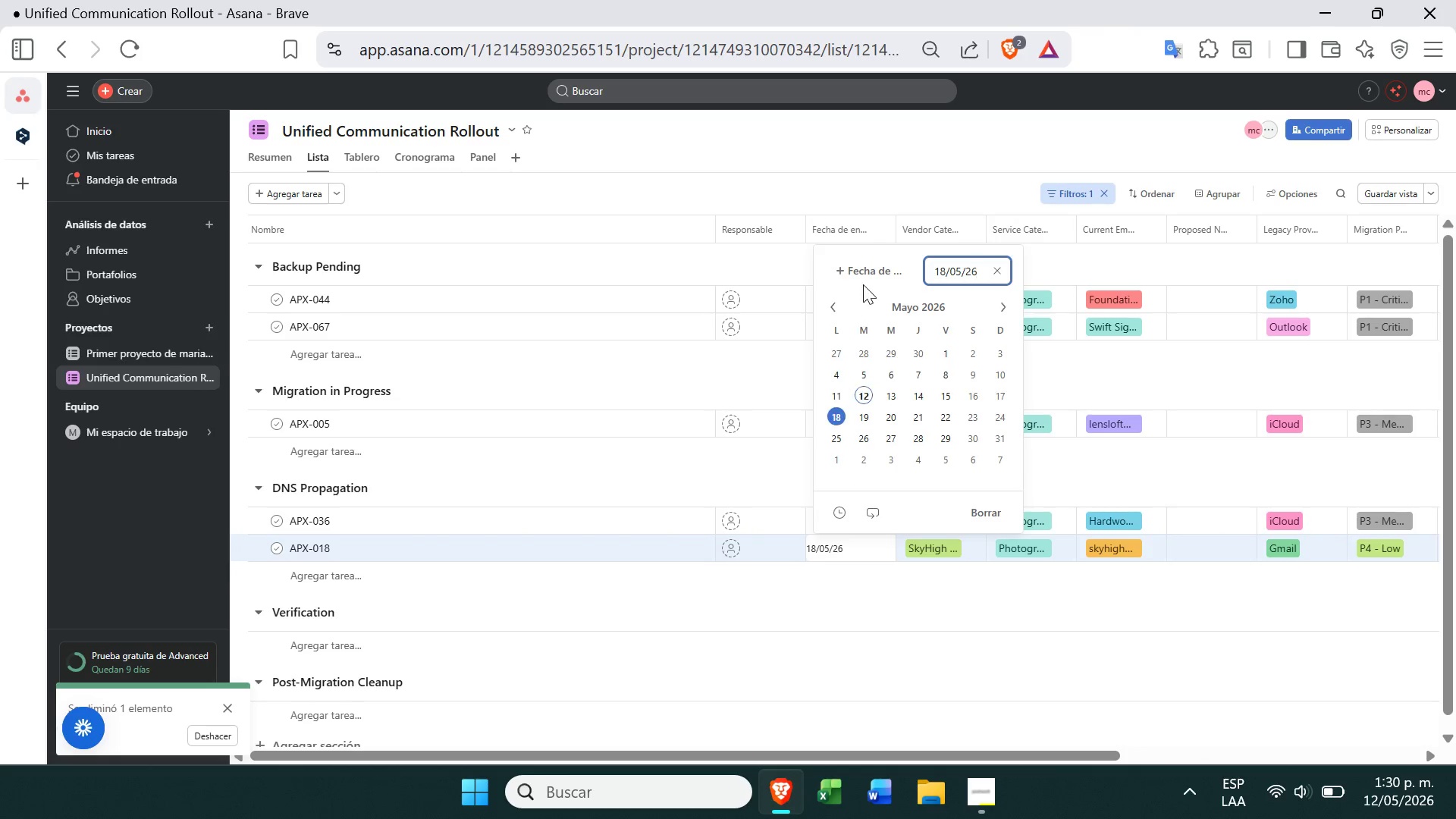 
left_click([864, 262])
 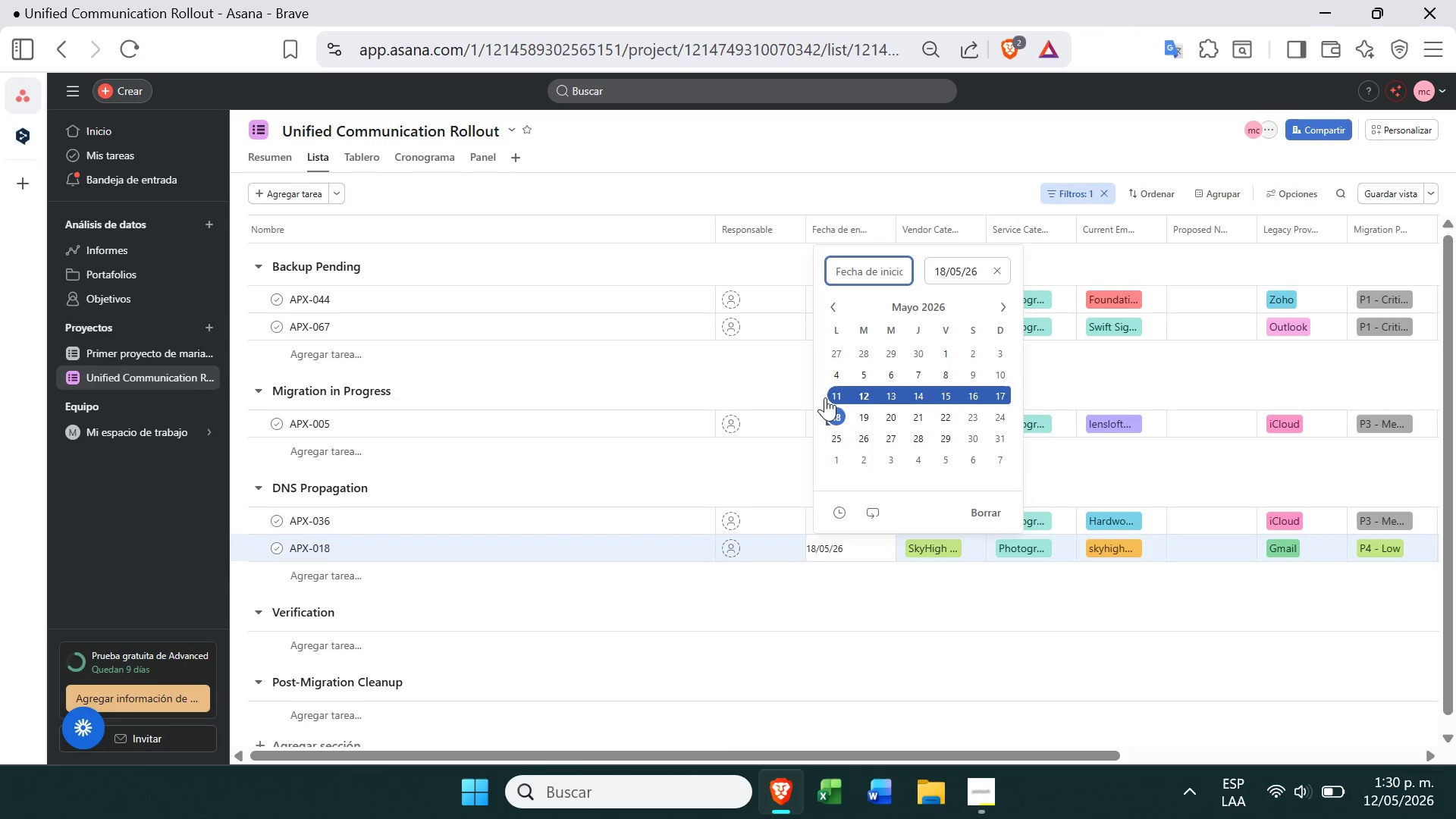 
left_click([833, 412])
 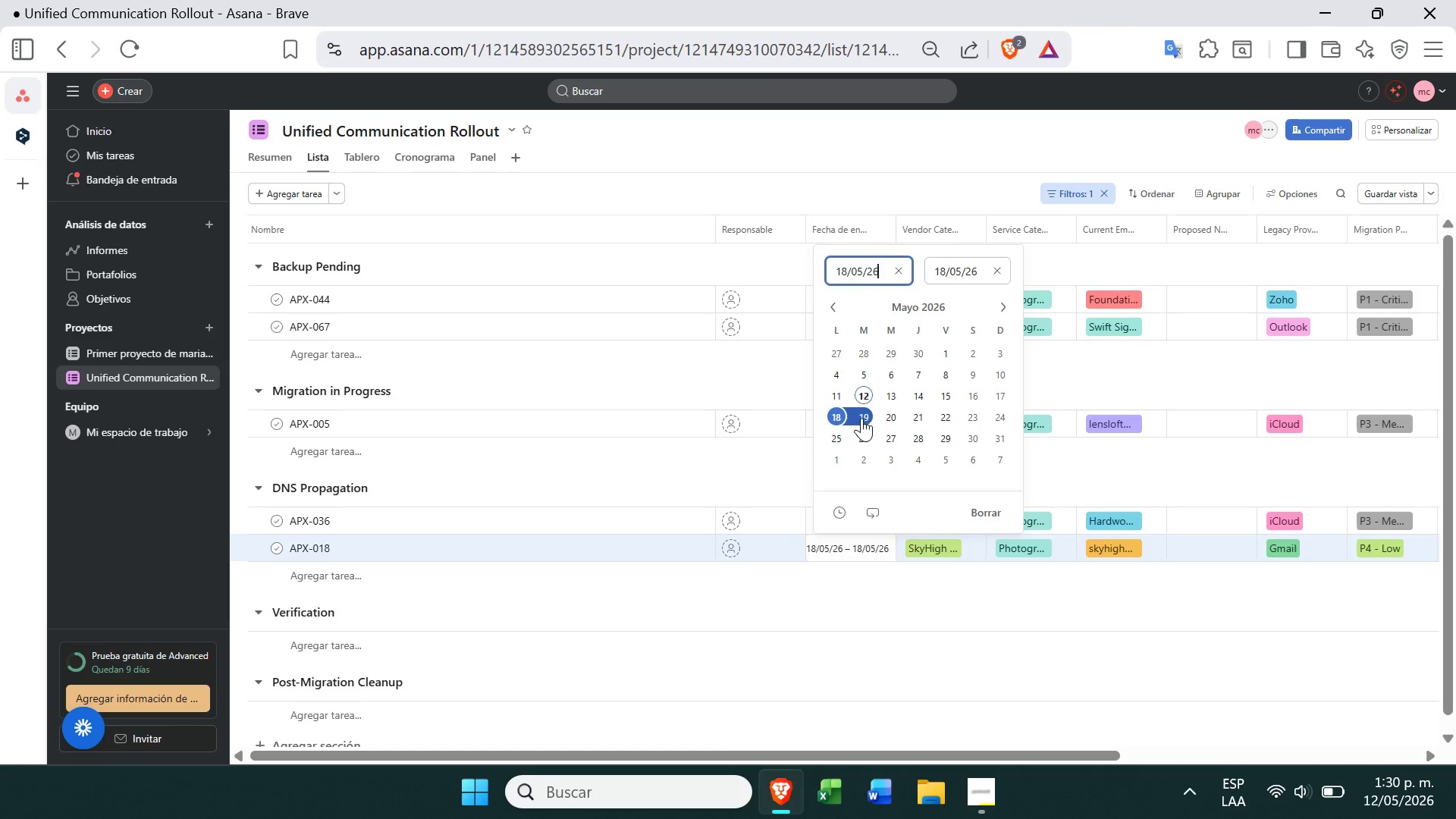 
left_click([864, 418])
 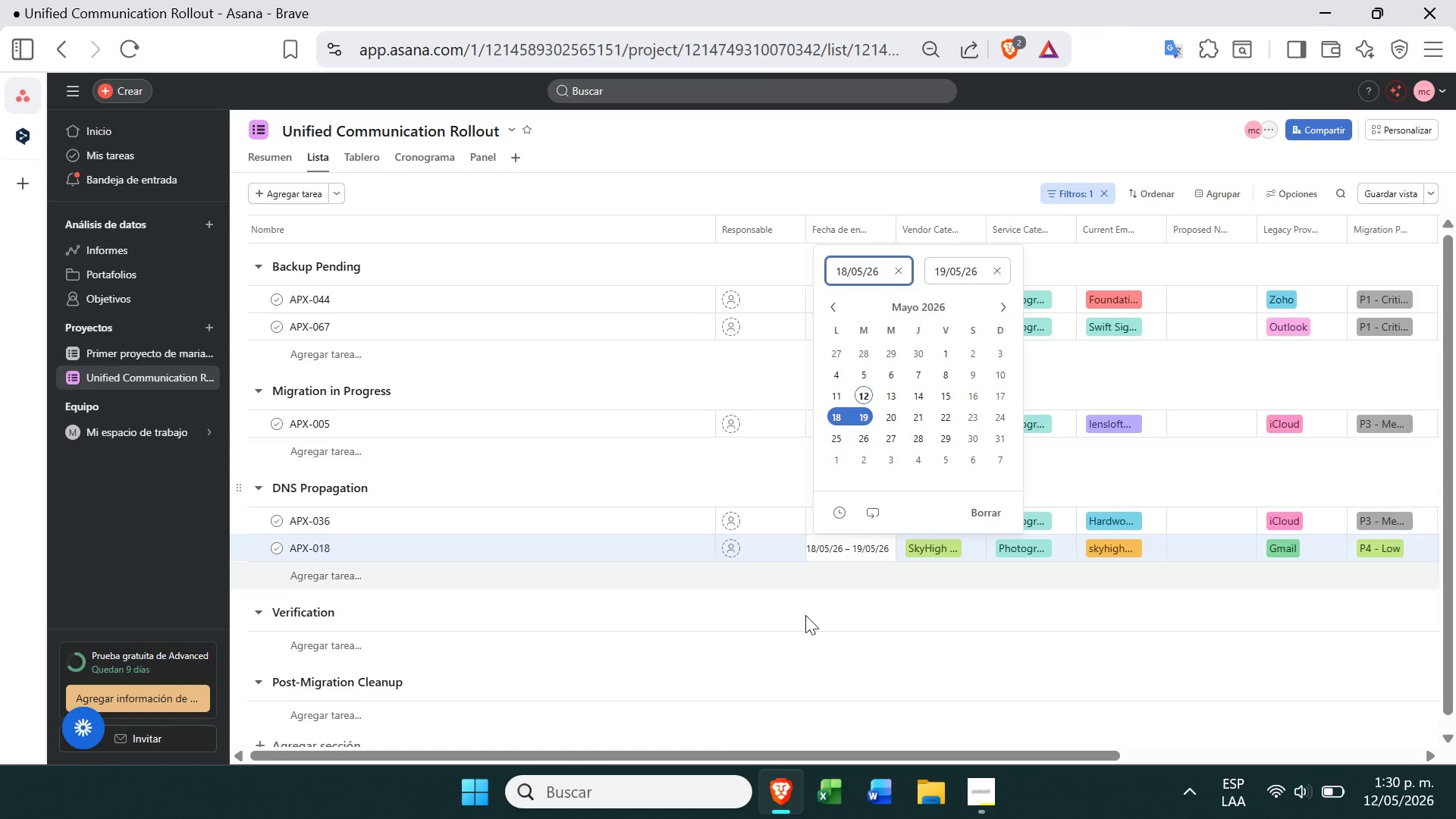 
left_click([803, 616])
 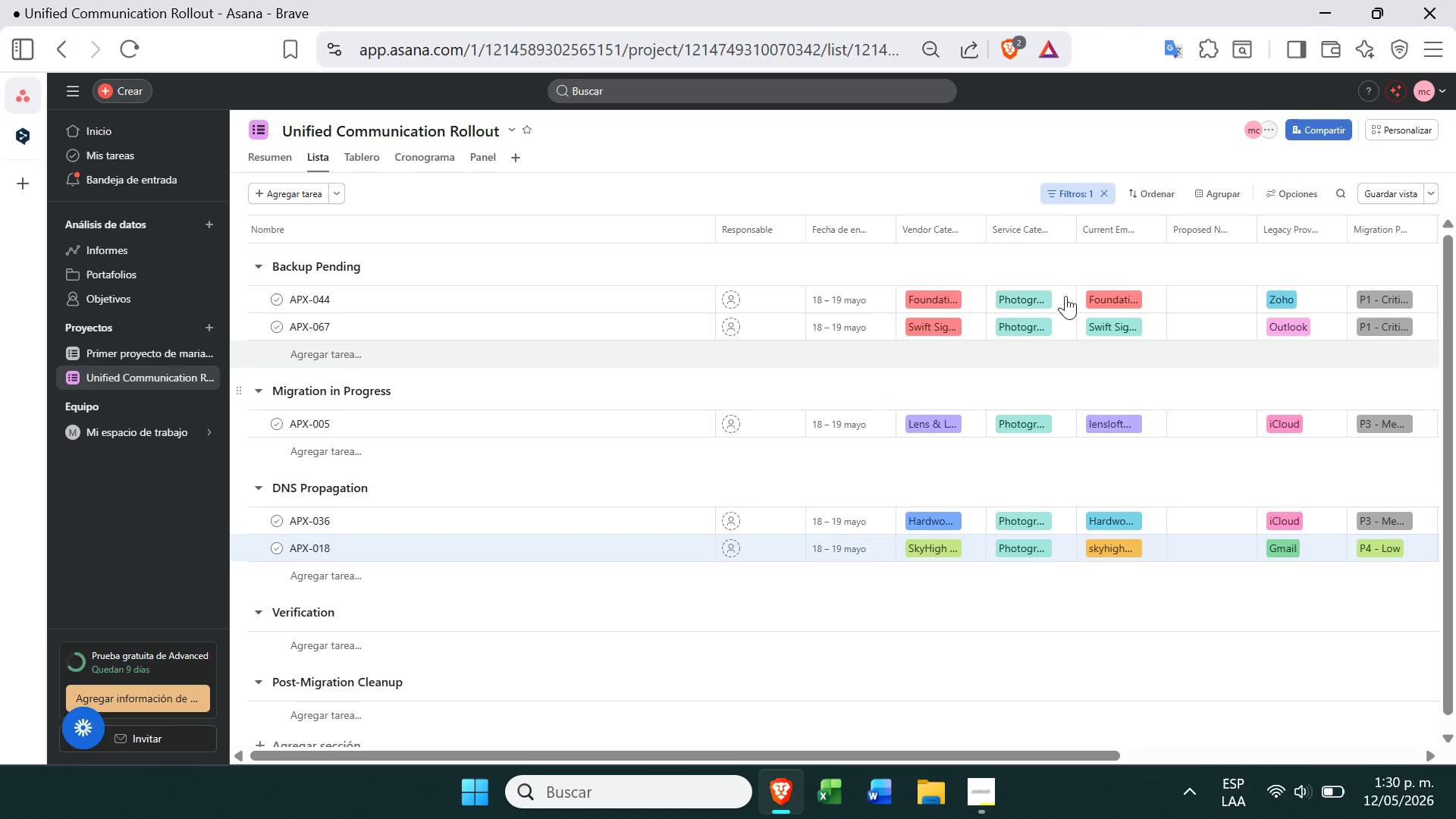 
wait(5.73)
 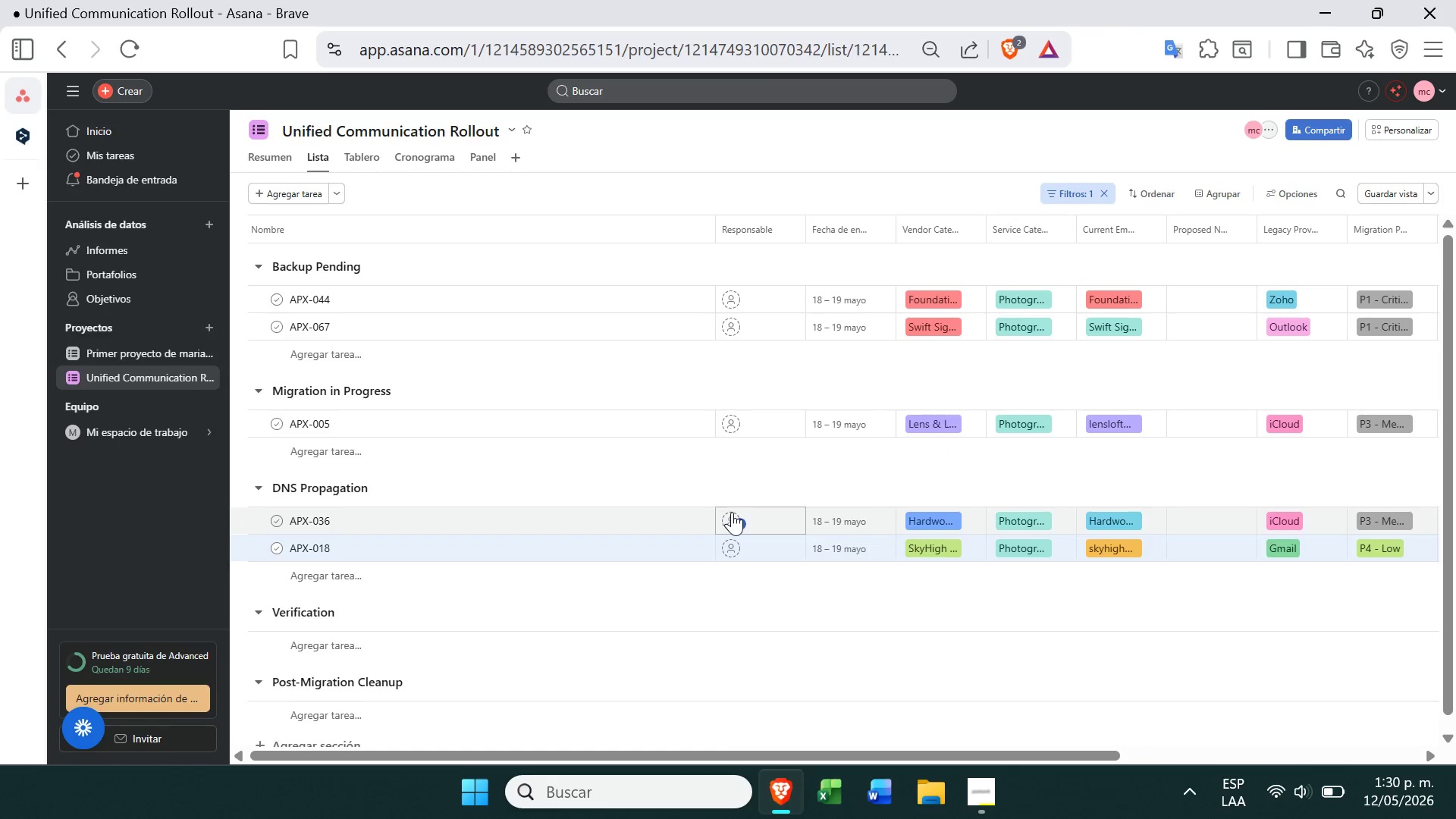 
left_click([1109, 191])
 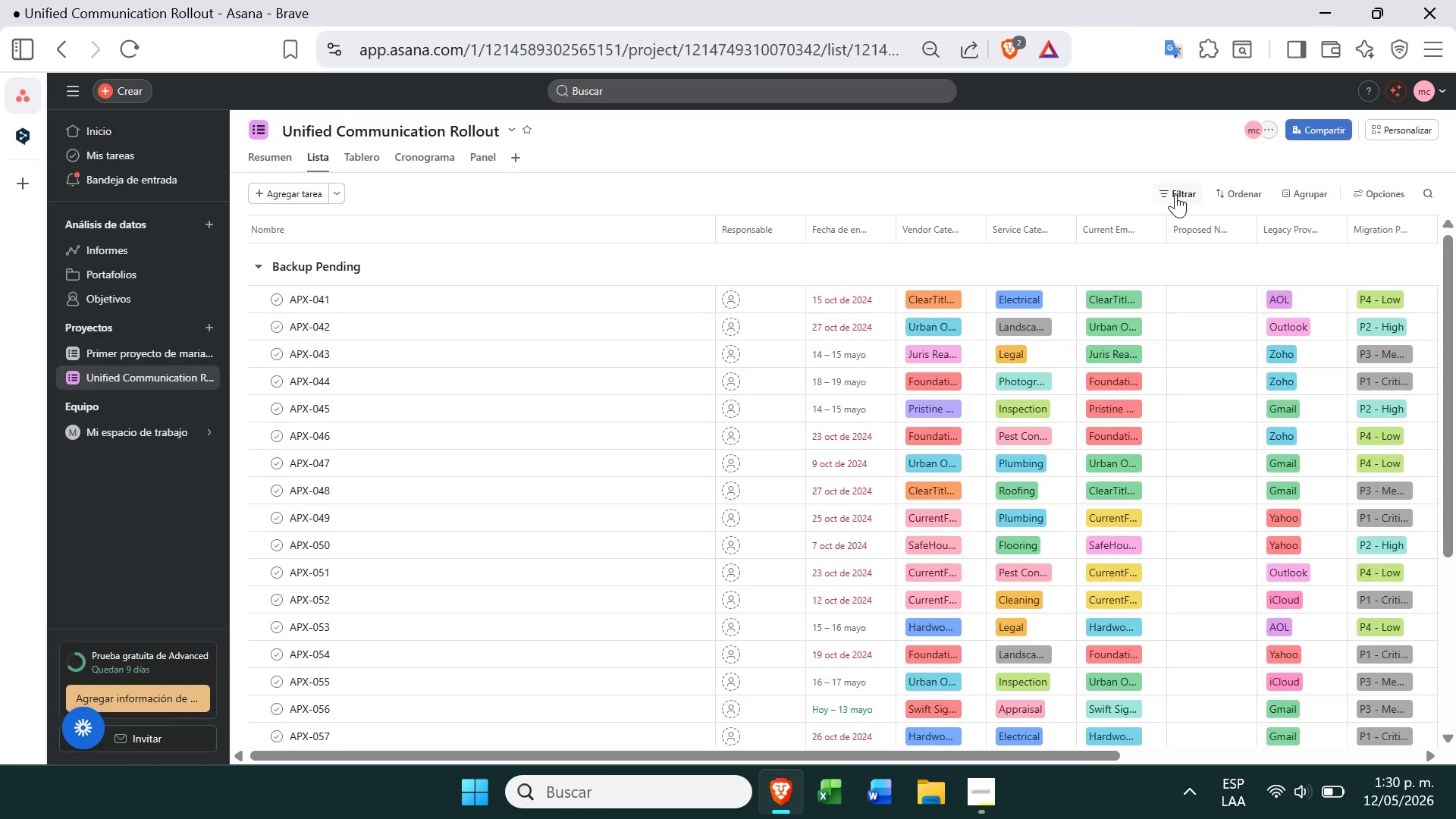 
left_click([1175, 194])
 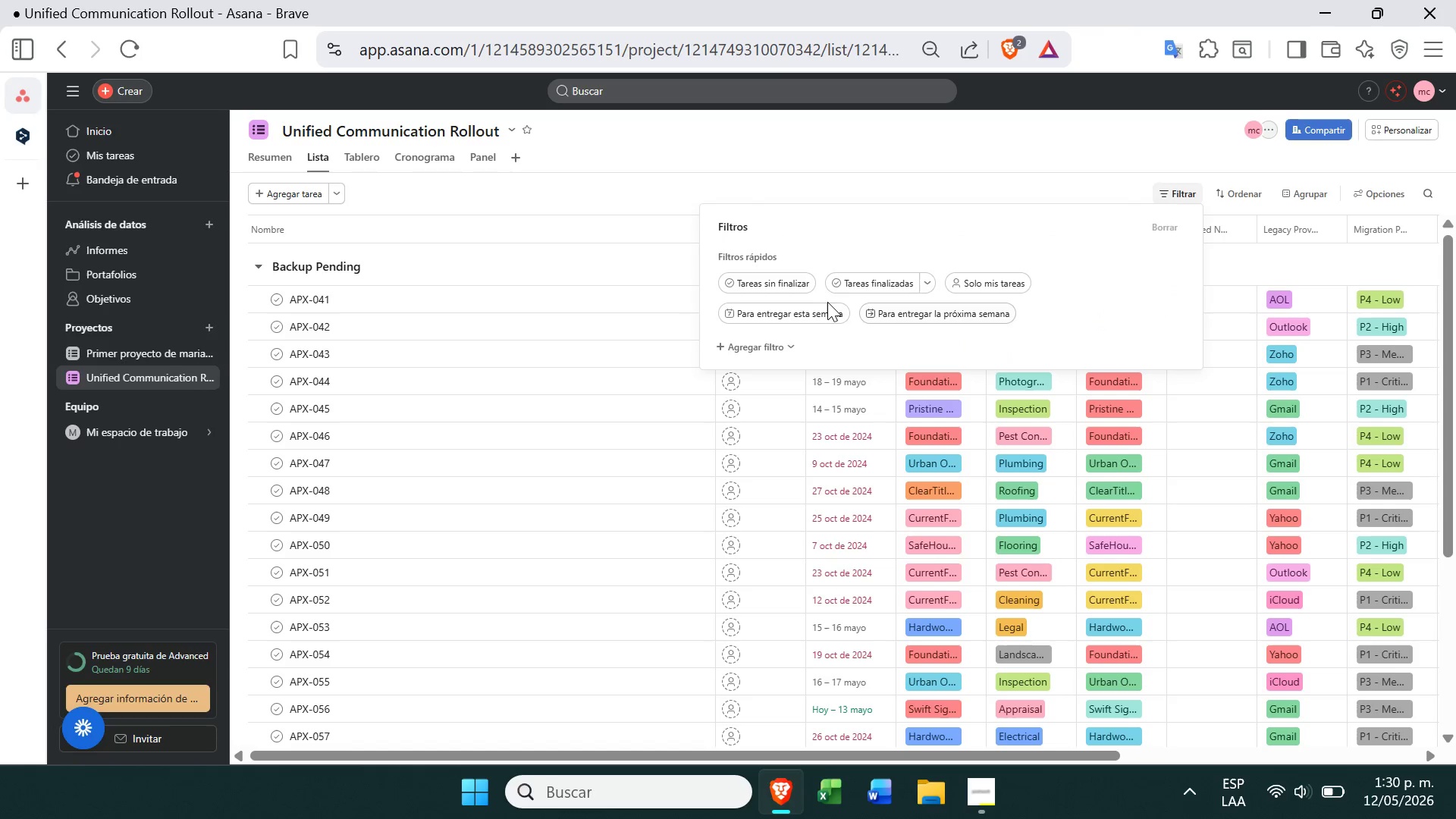 
left_click([770, 351])
 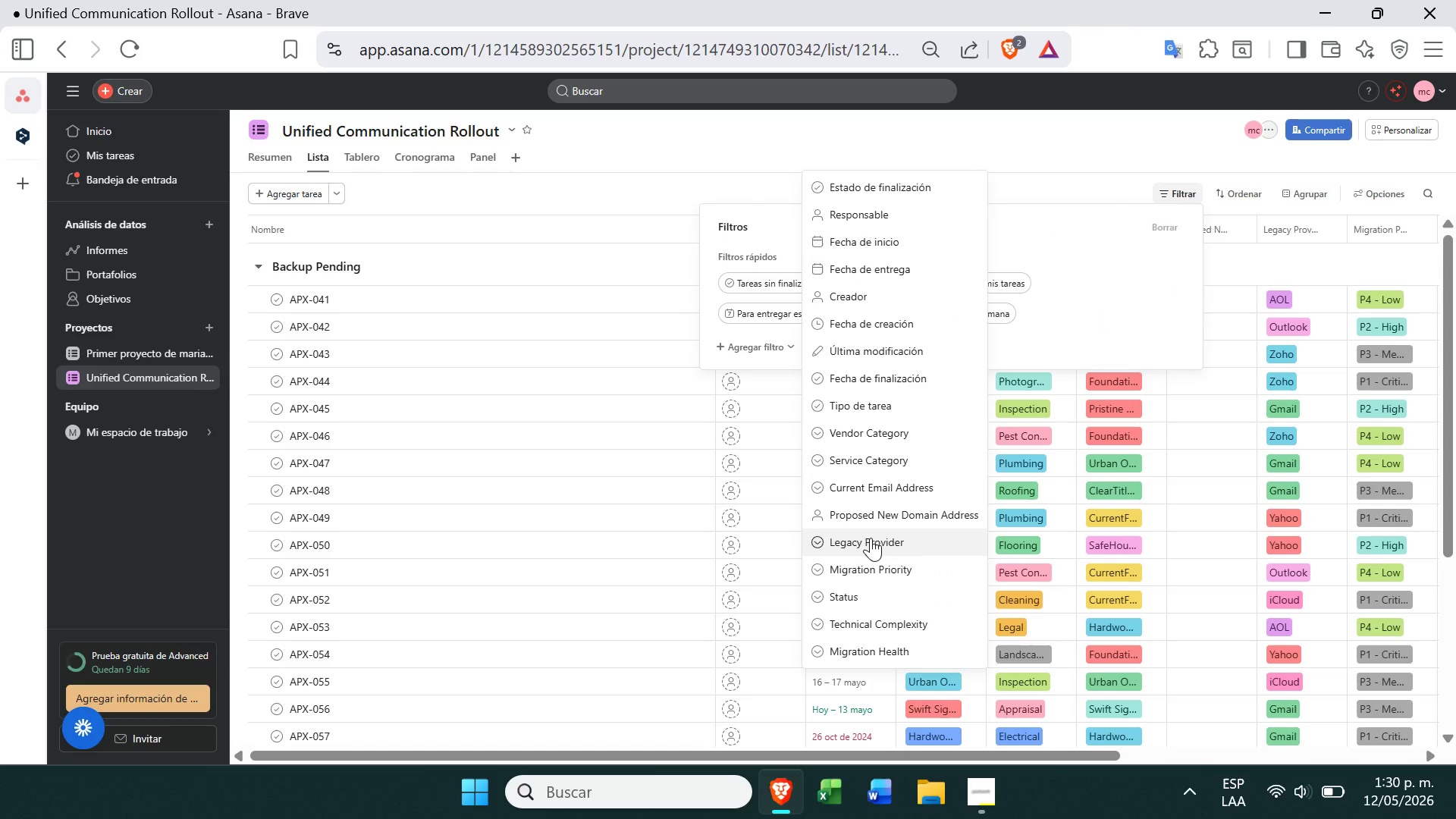 
left_click([873, 458])
 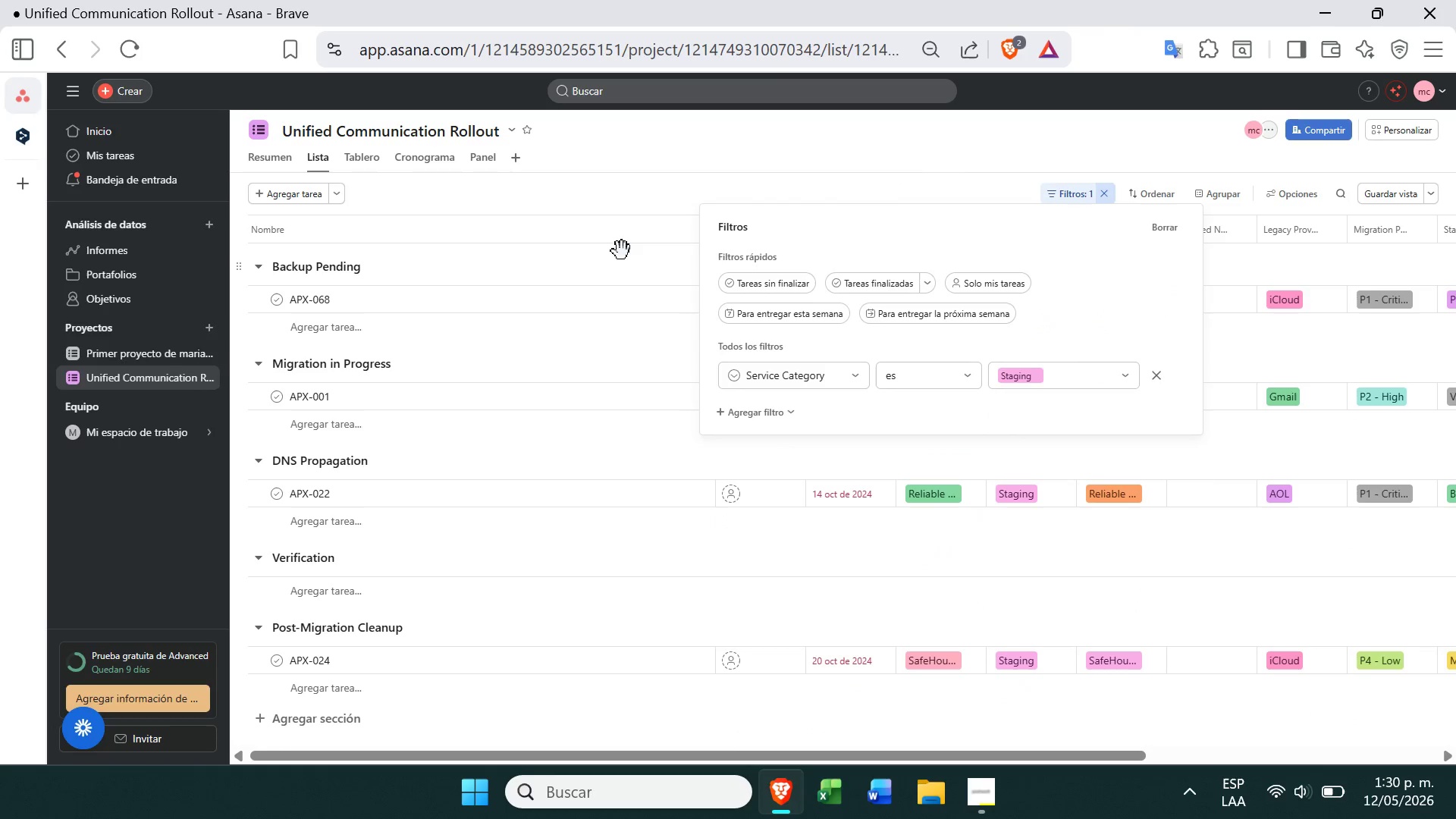 
left_click([600, 254])
 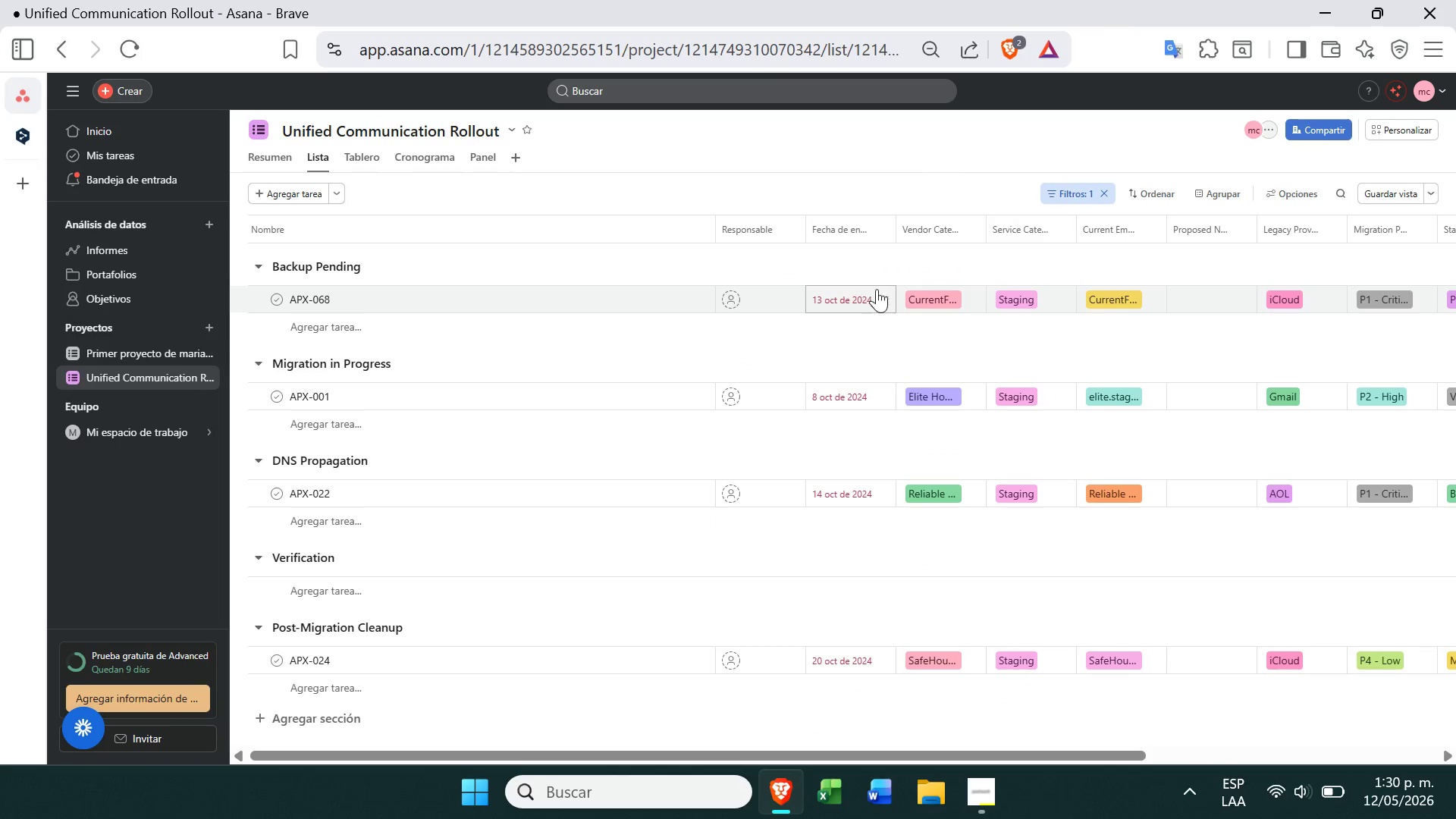 
left_click([883, 296])
 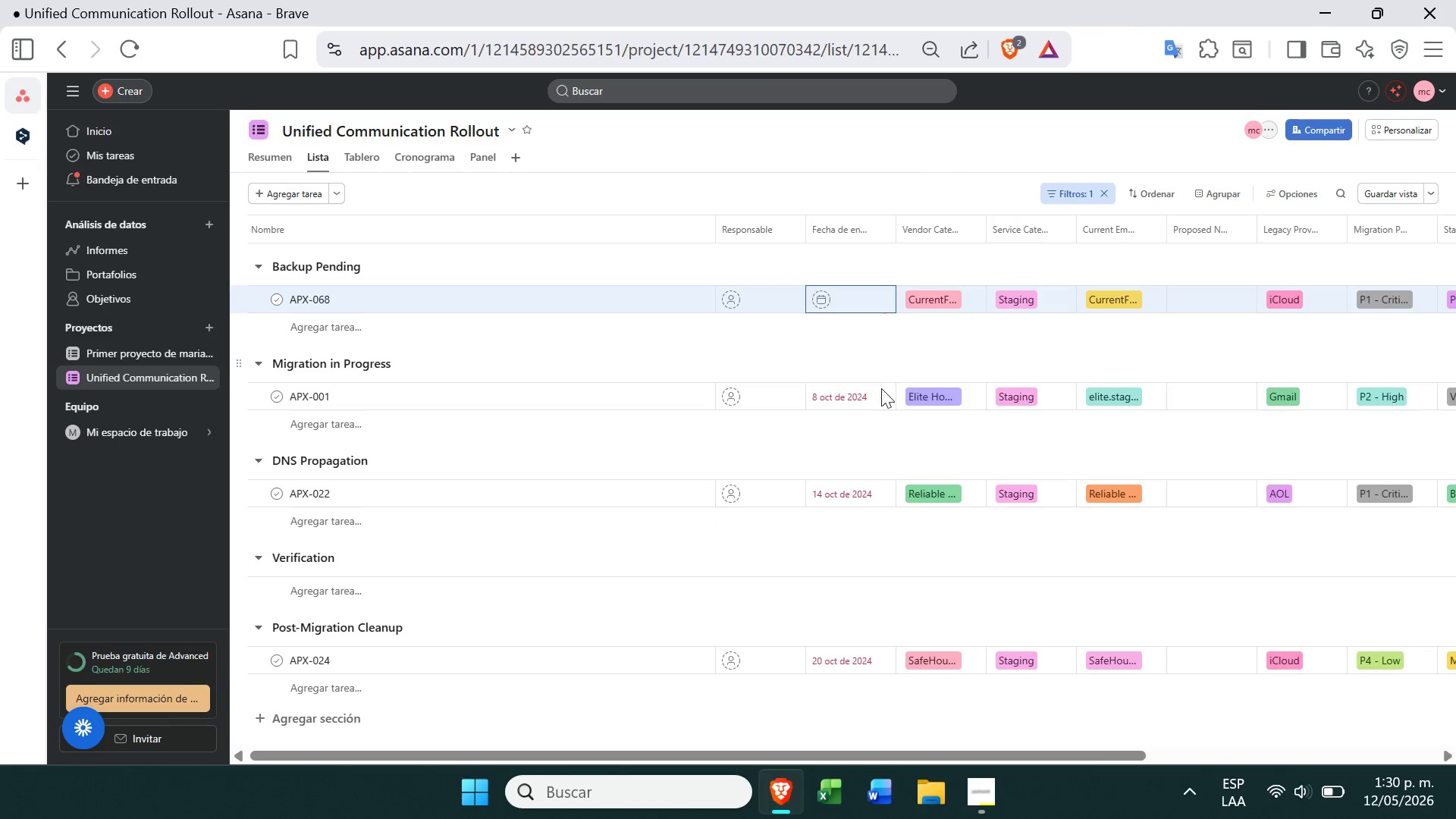 
left_click([883, 401])
 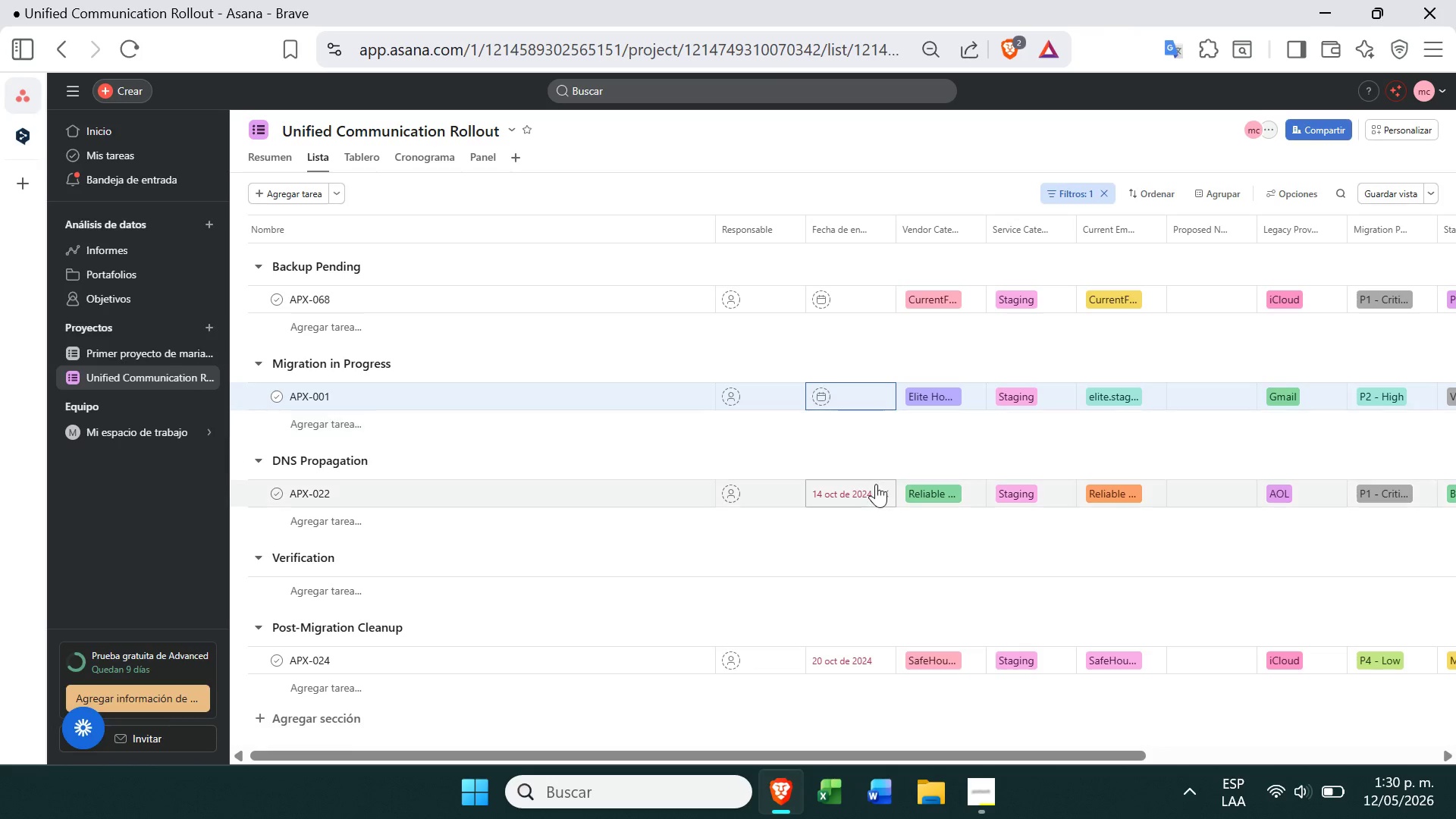 
left_click([877, 484])
 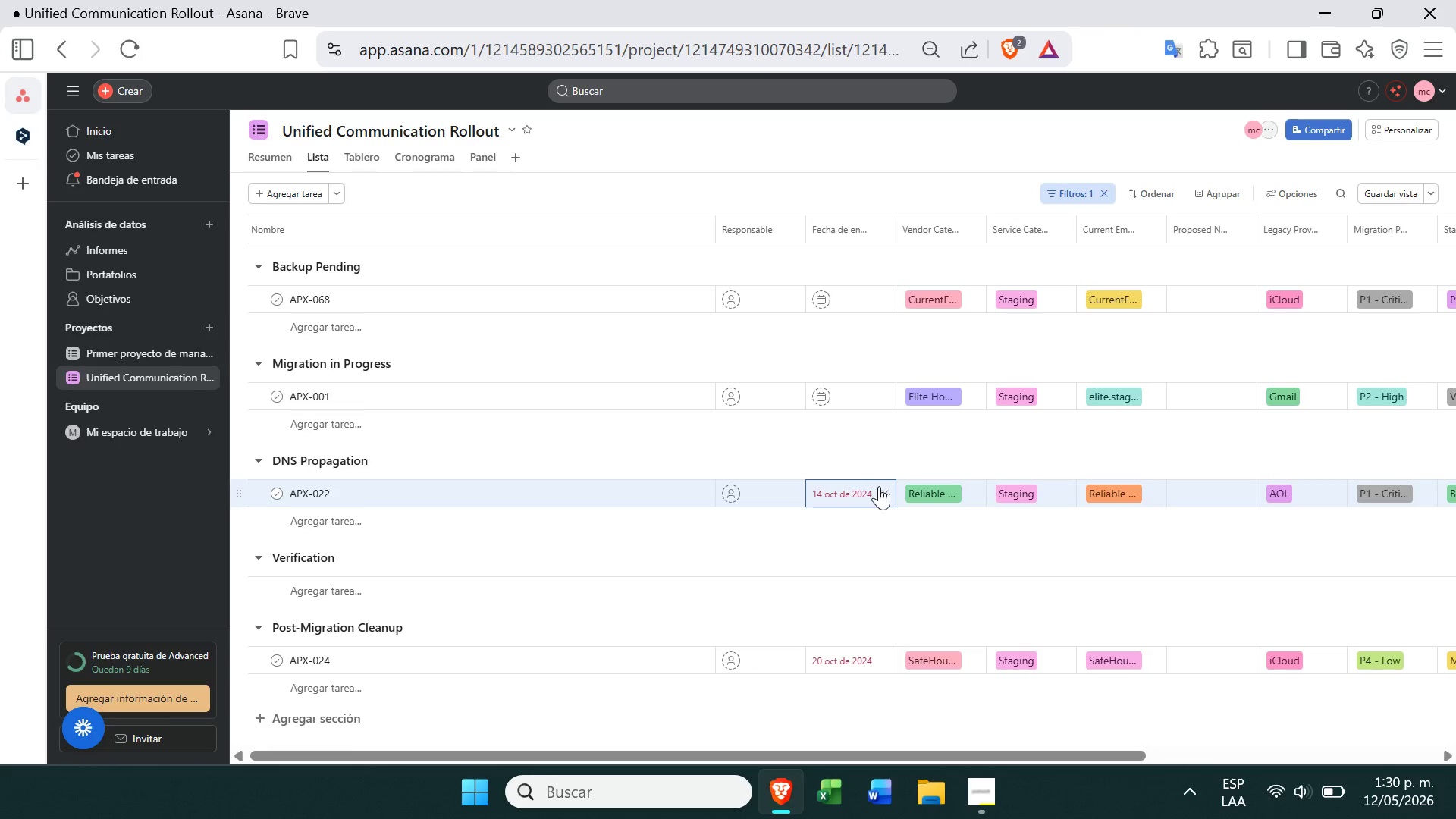 
left_click([882, 493])
 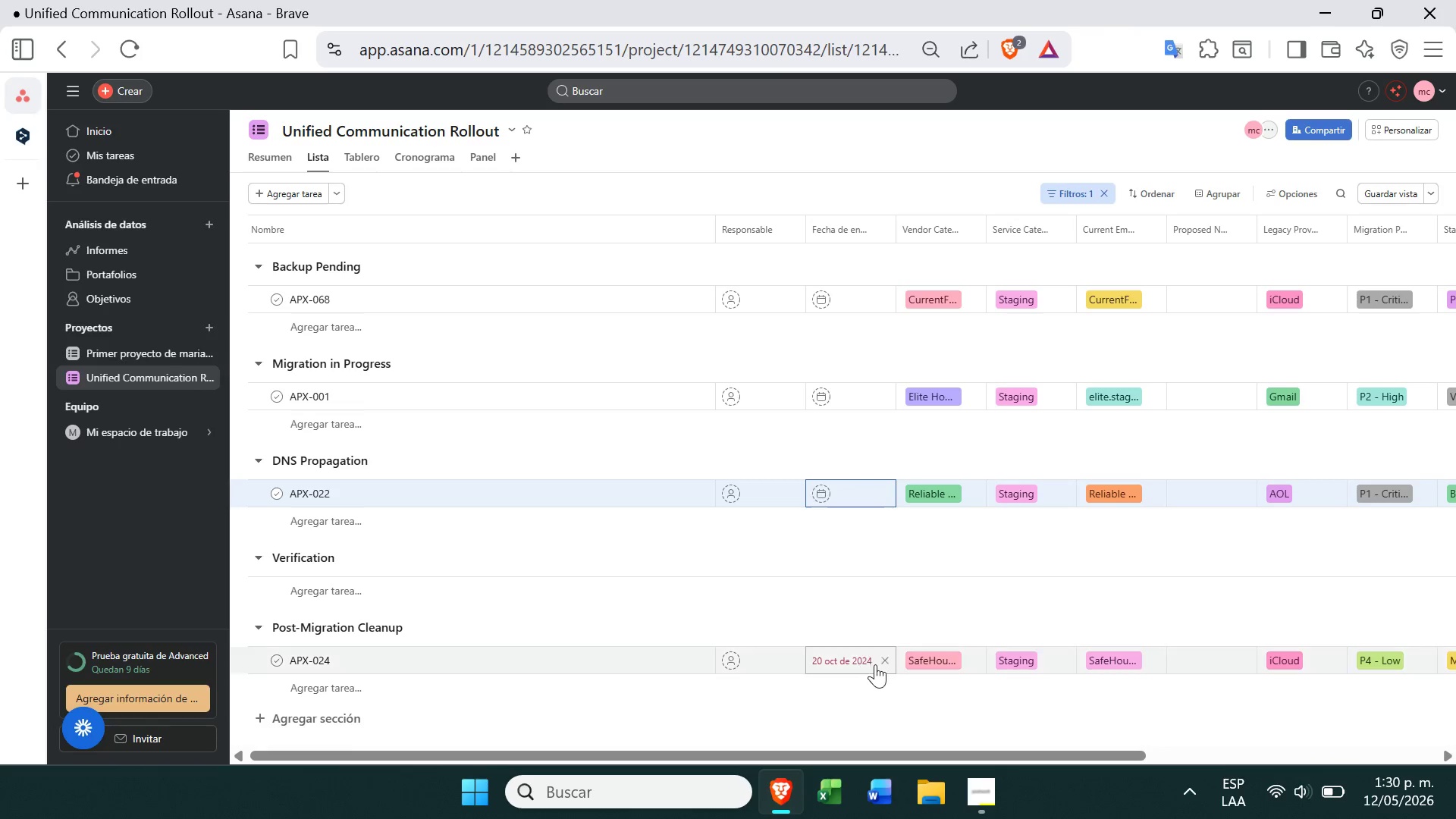 
left_click([883, 658])
 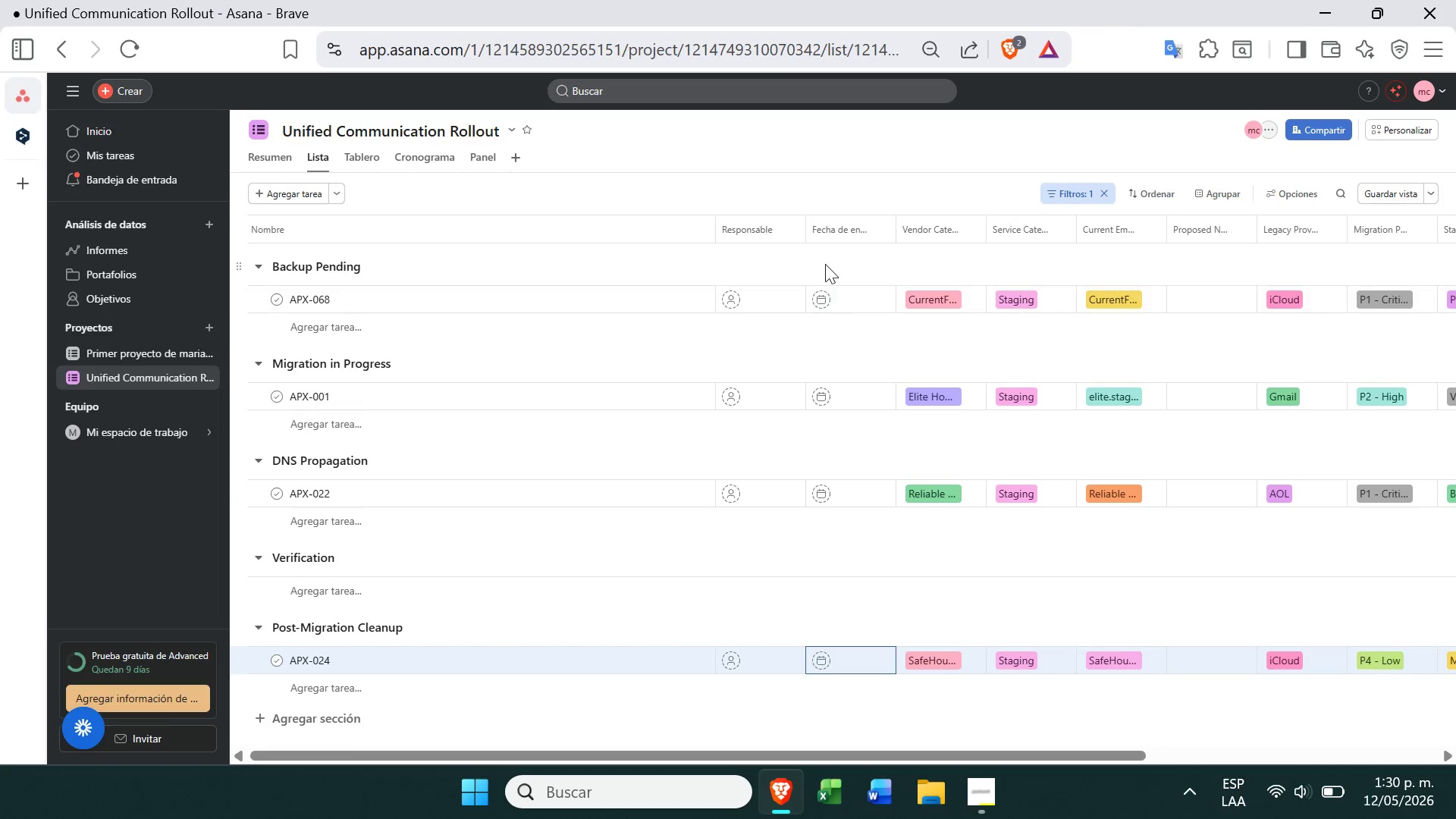 
left_click([851, 302])
 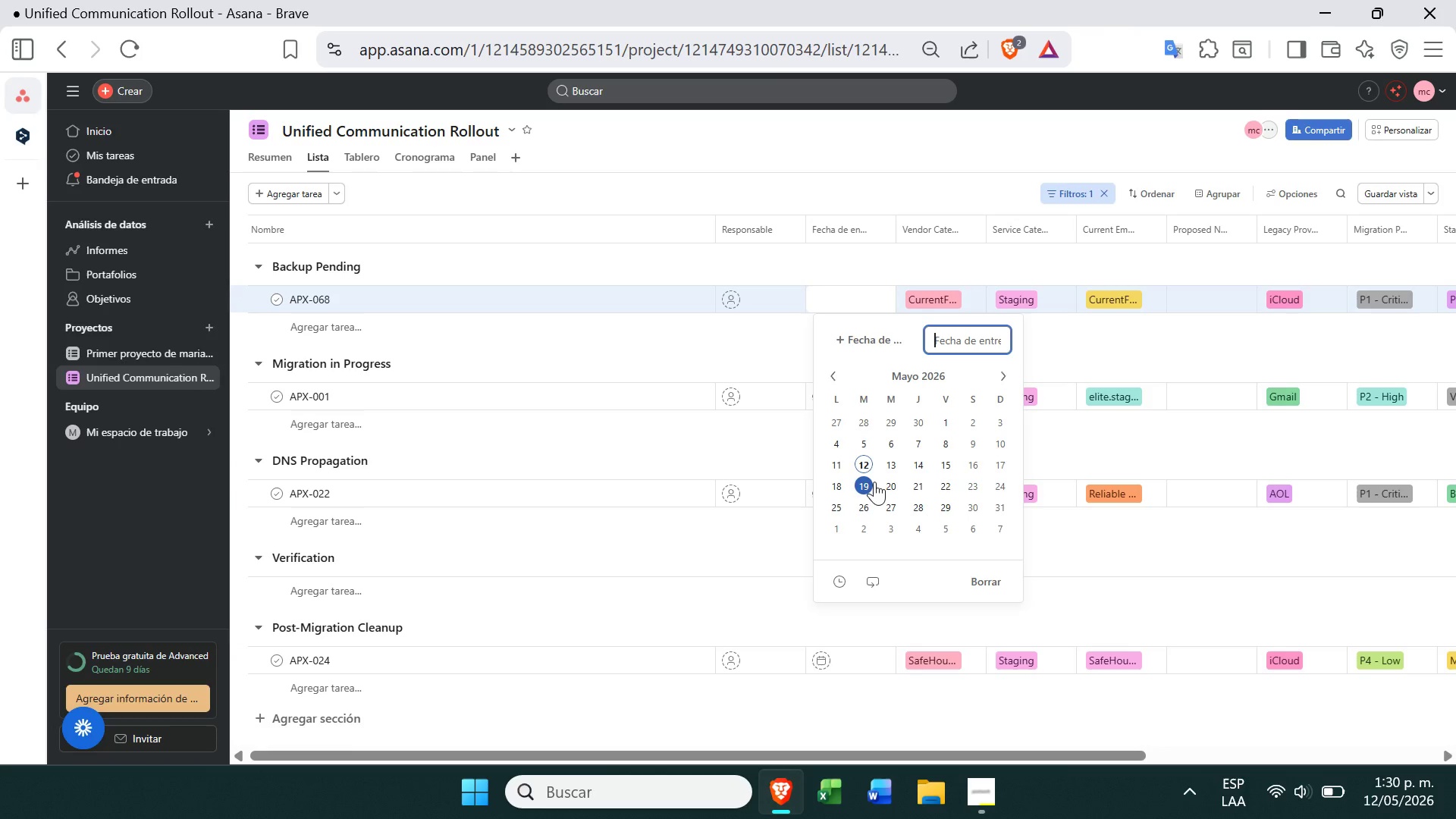 
left_click([864, 340])
 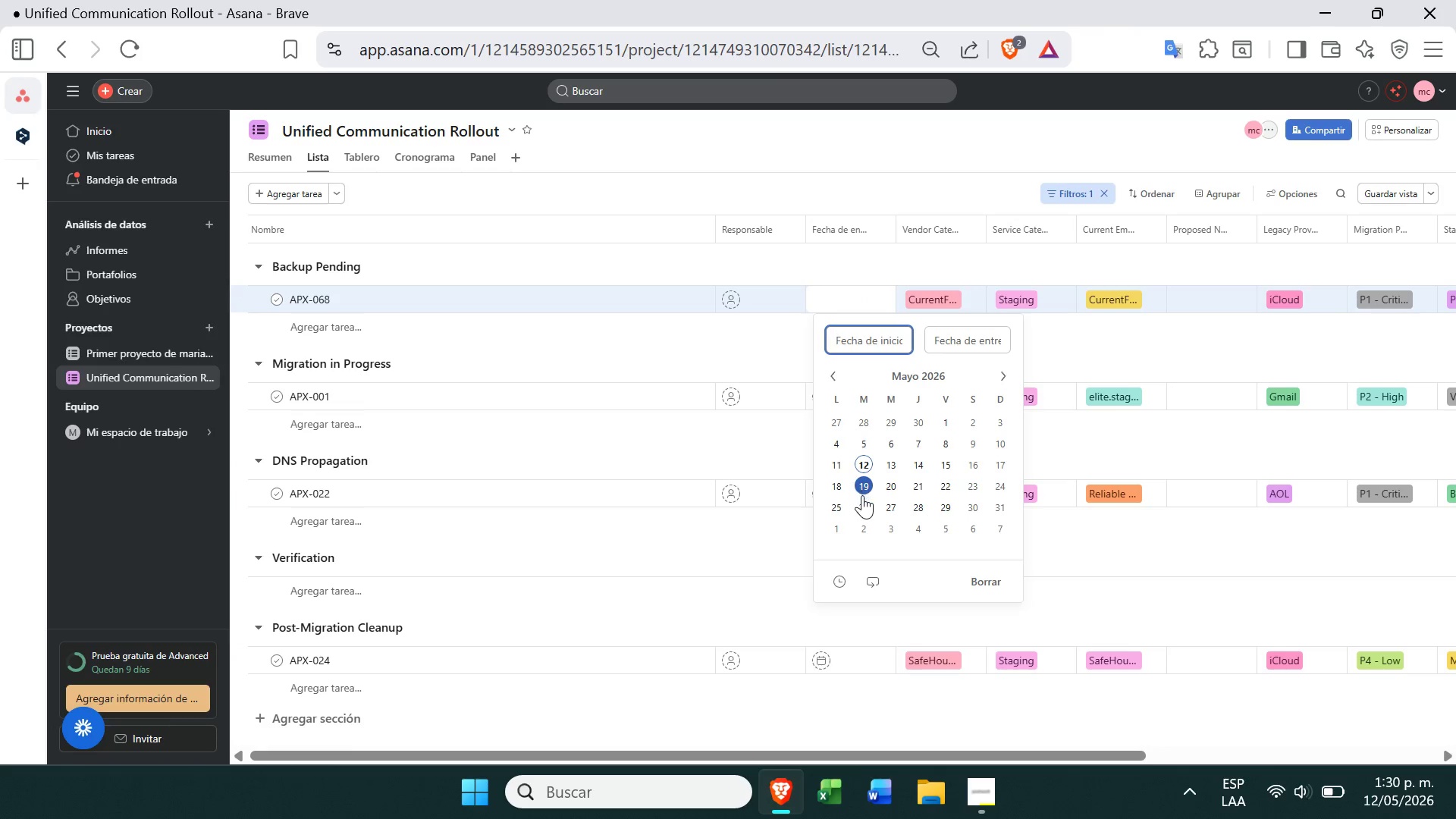 
left_click([863, 487])
 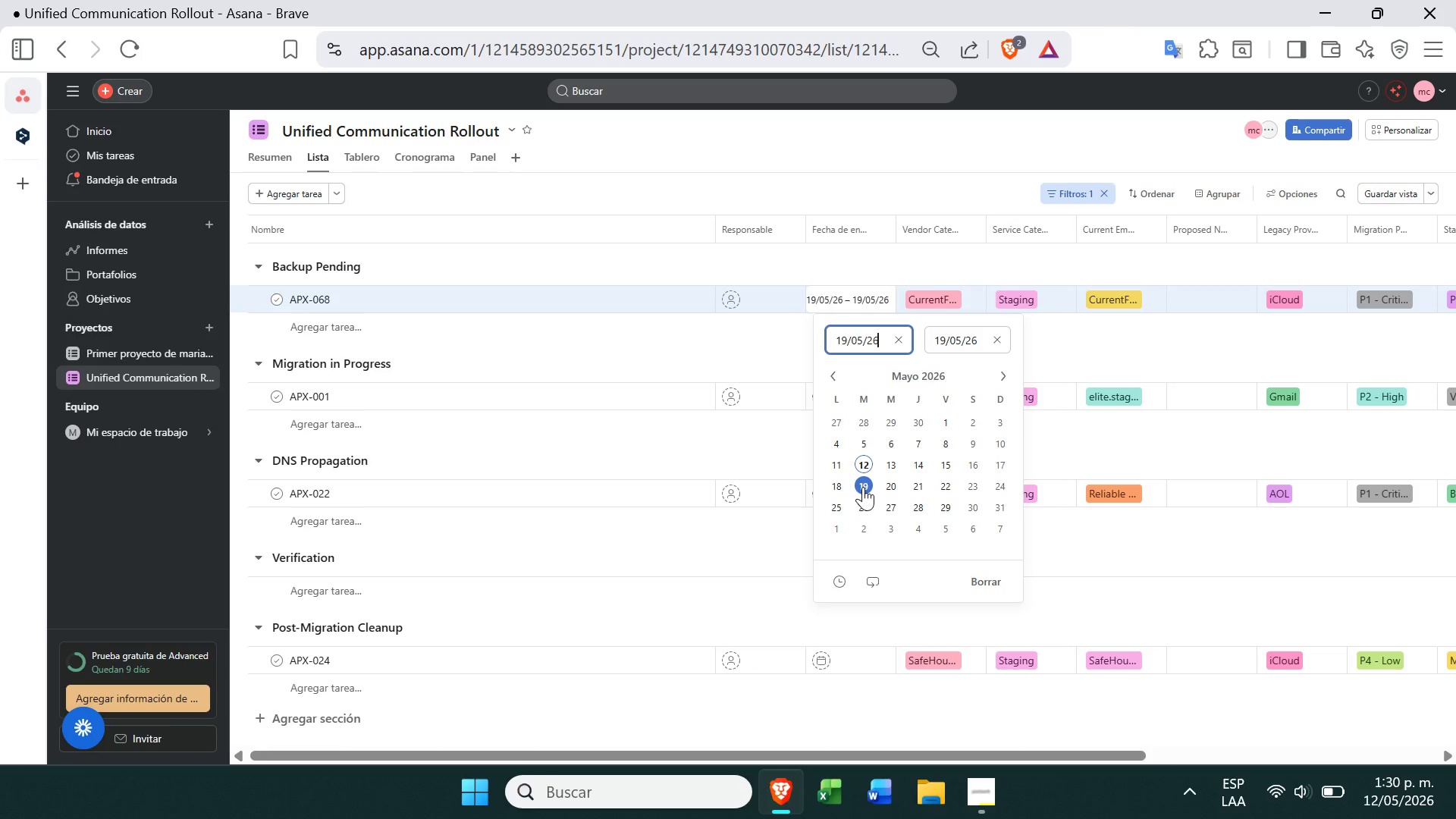 
left_click([896, 487])
 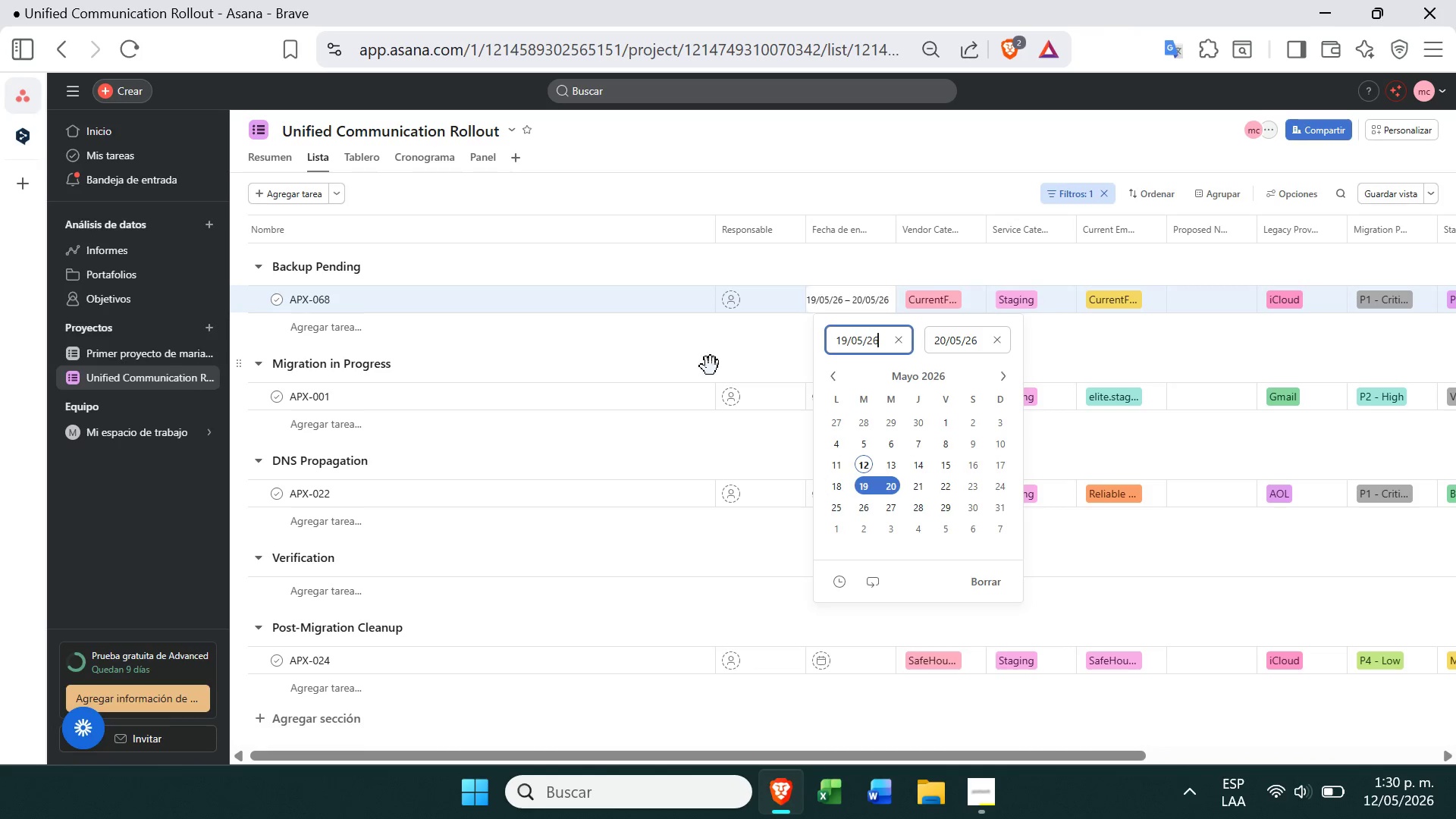 
left_click([725, 362])
 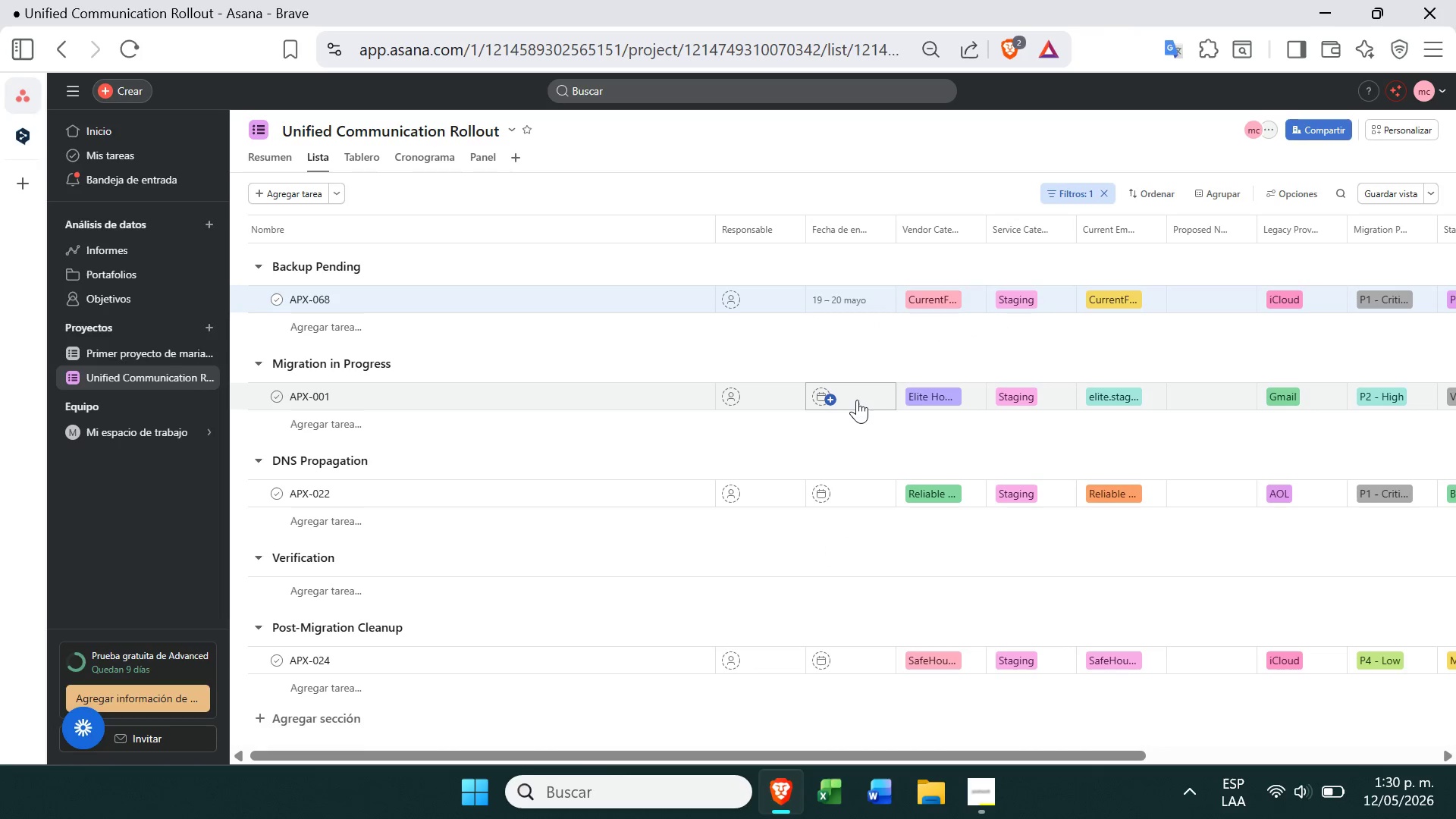 
left_click([857, 397])
 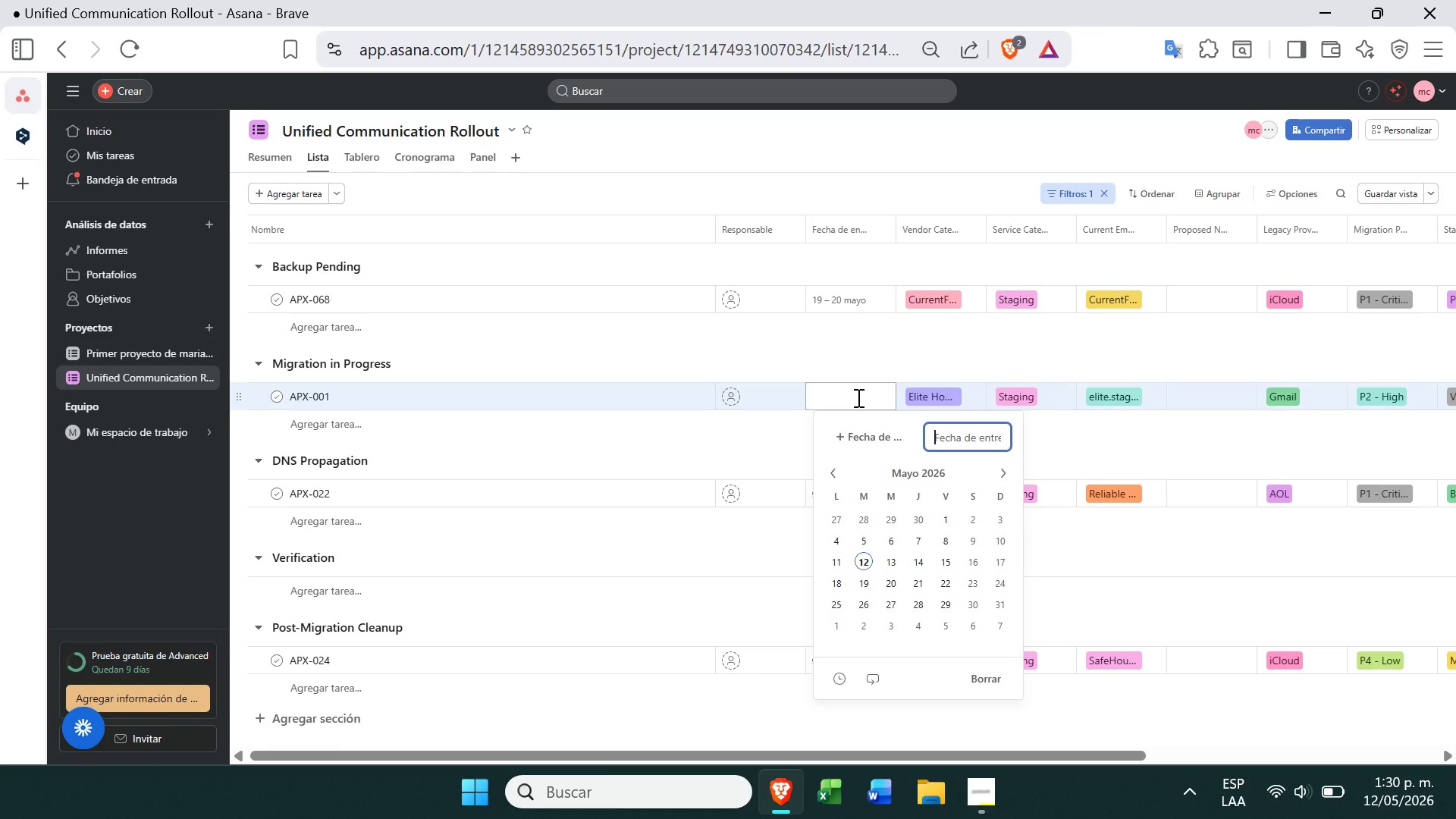 
wait(13.66)
 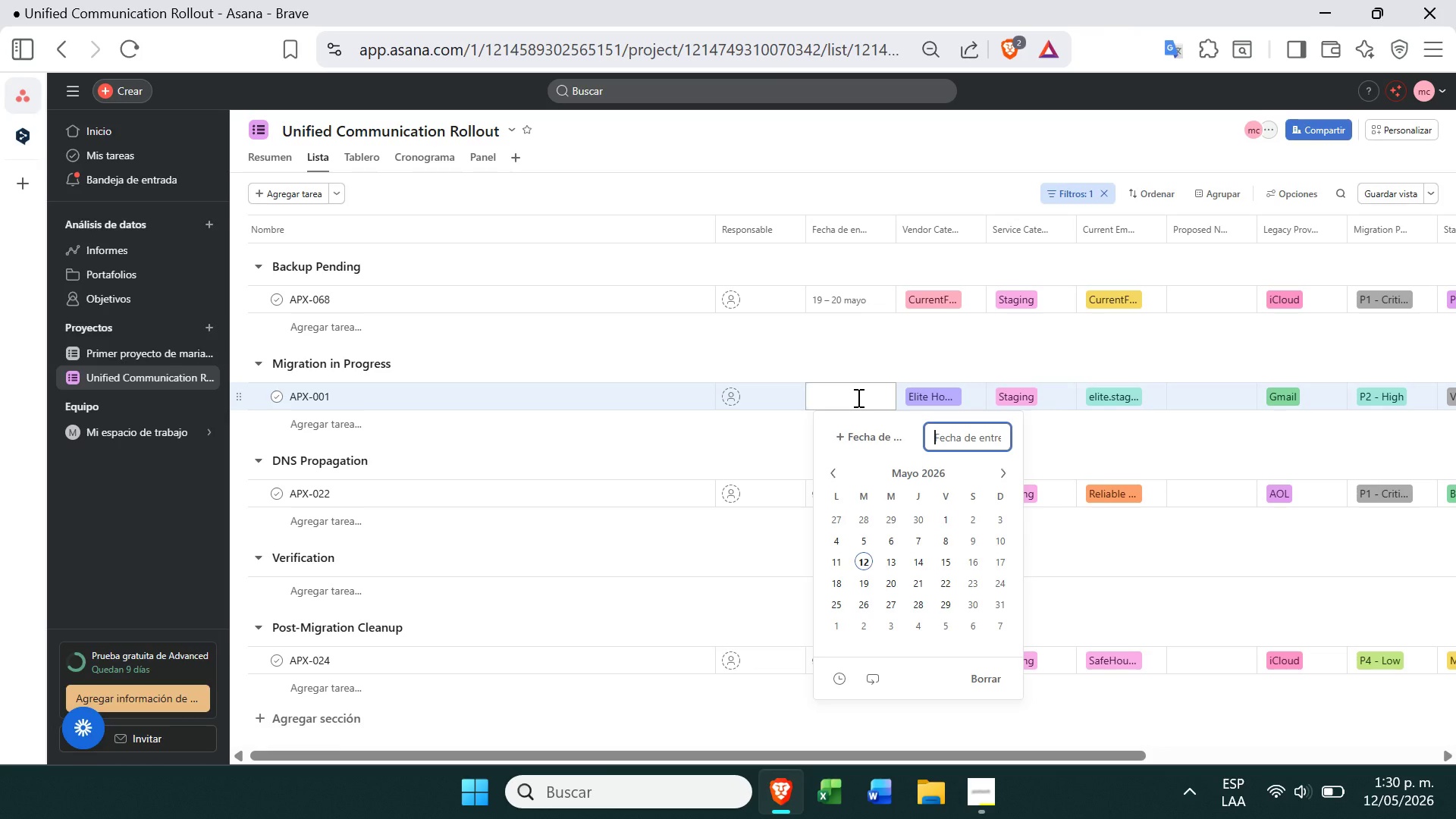 
left_click([868, 425])
 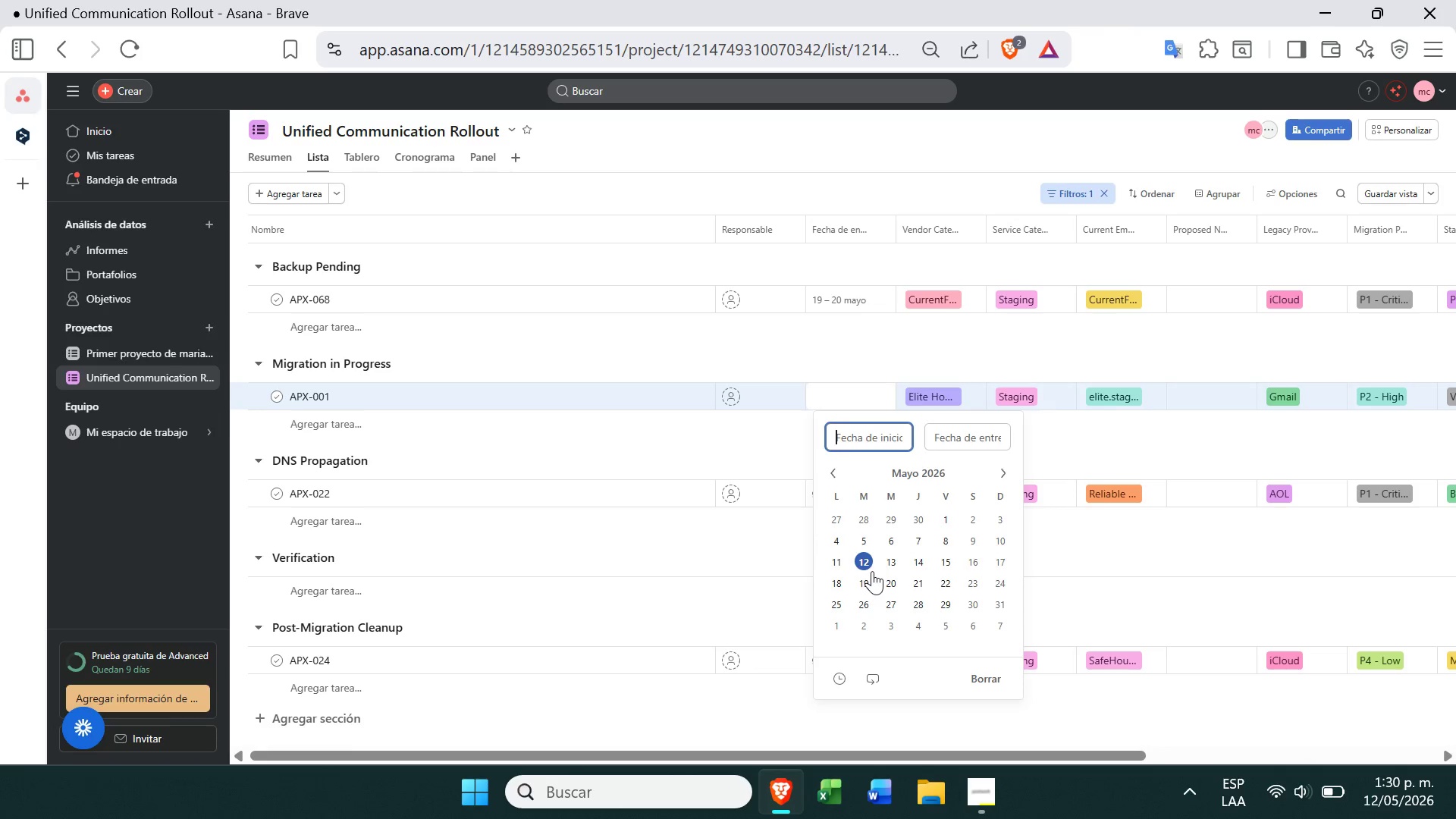 
left_click([862, 581])
 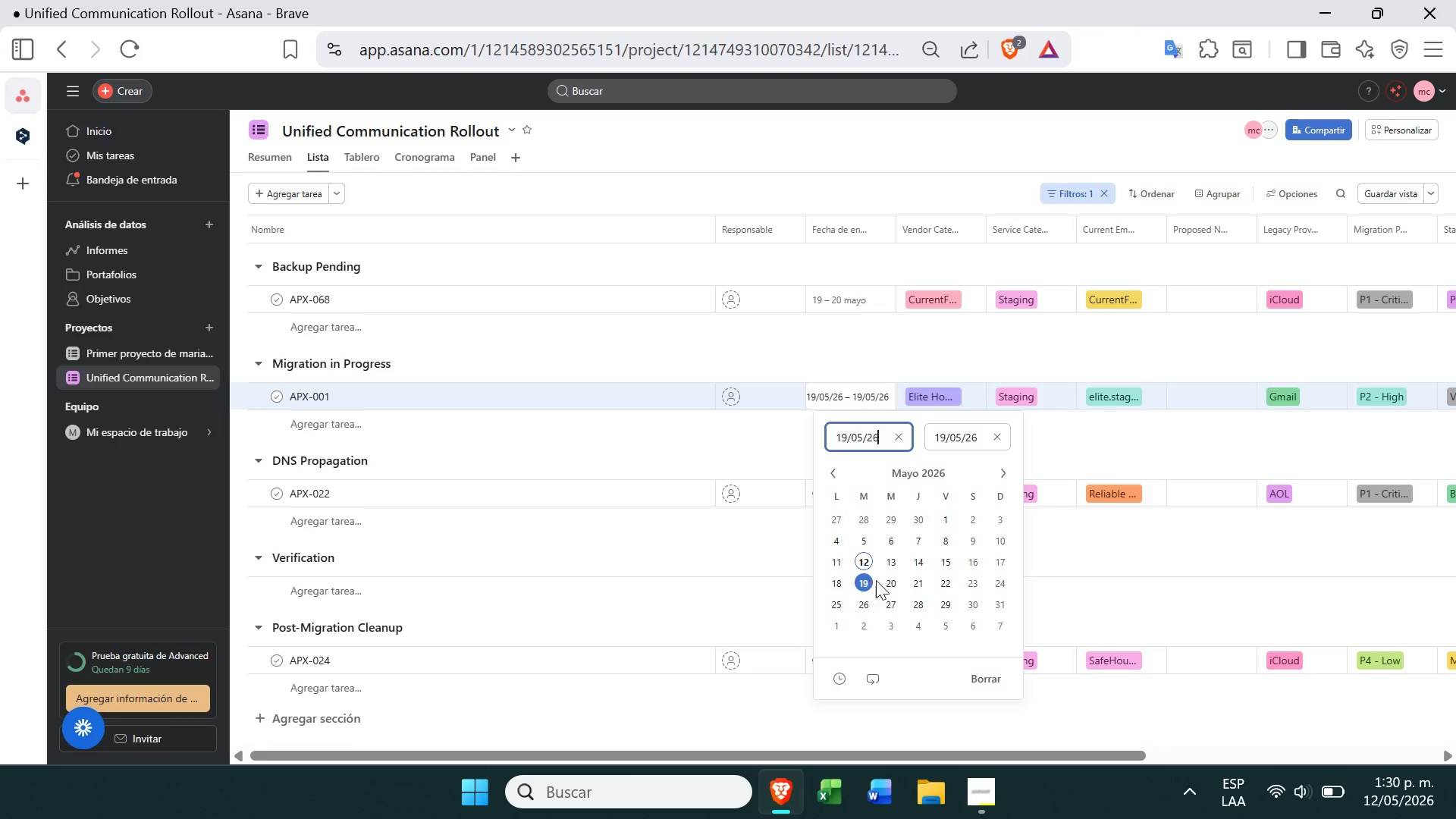 
left_click([880, 580])
 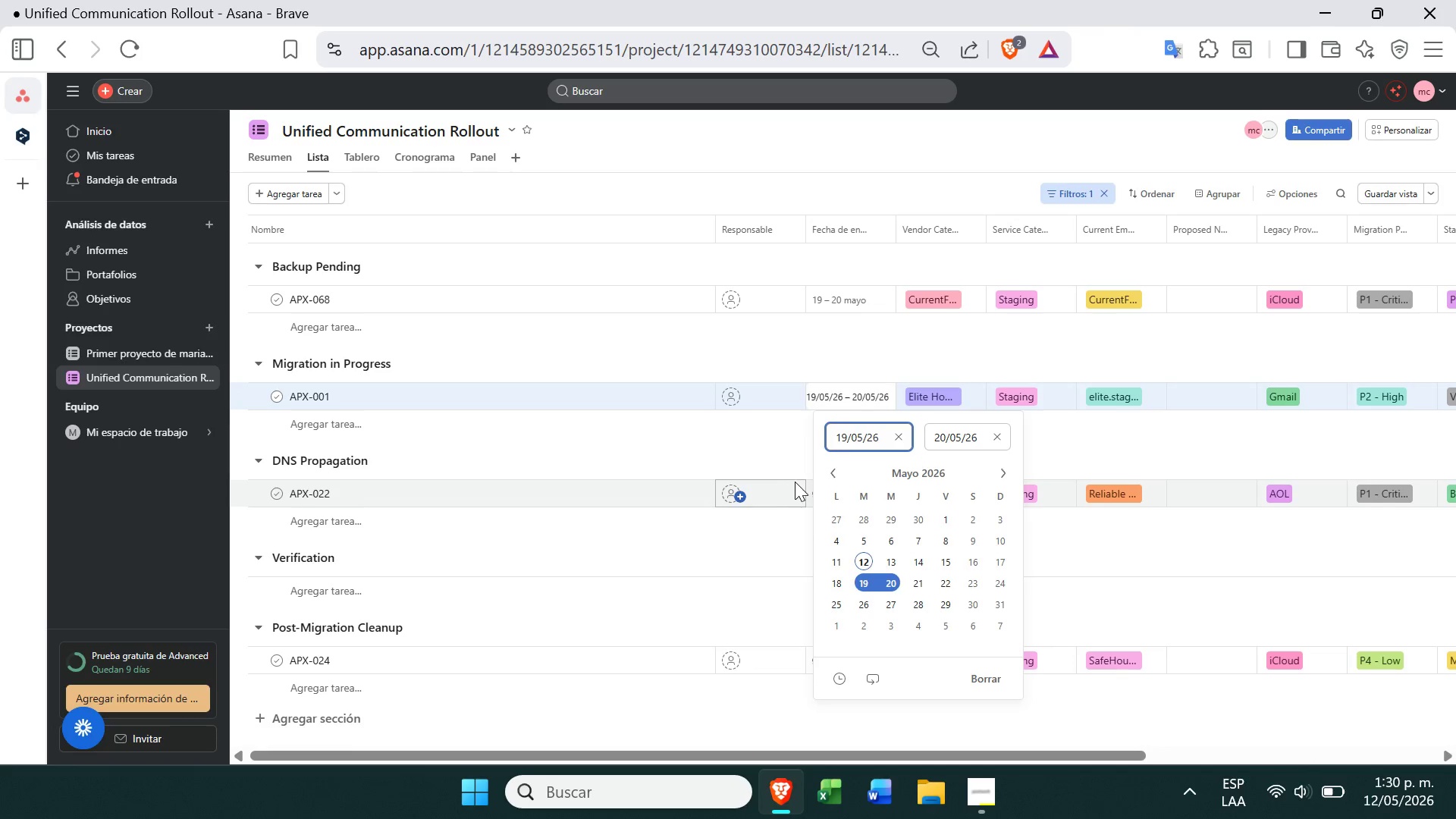 
left_click([804, 488])
 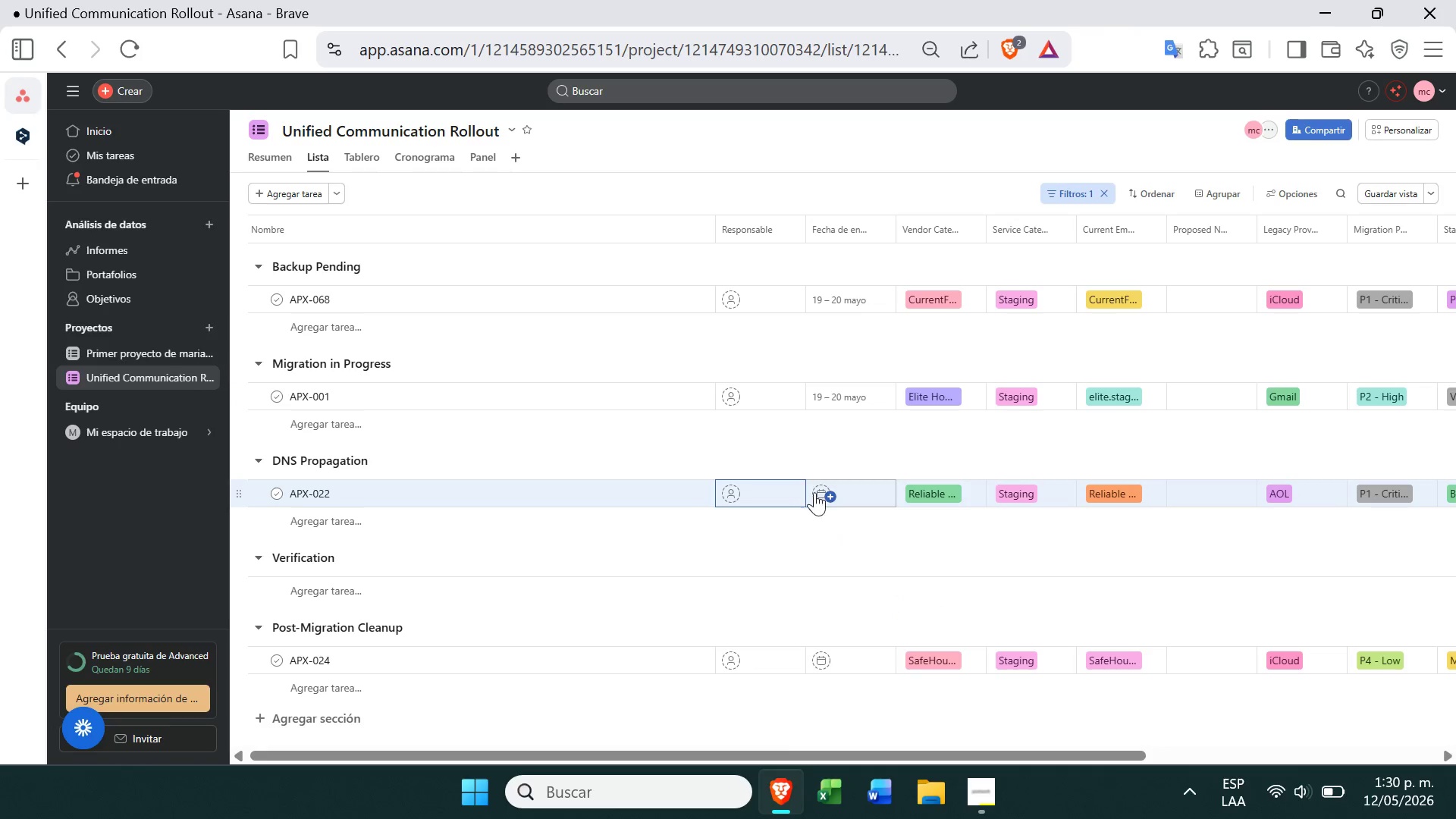 
left_click([821, 494])
 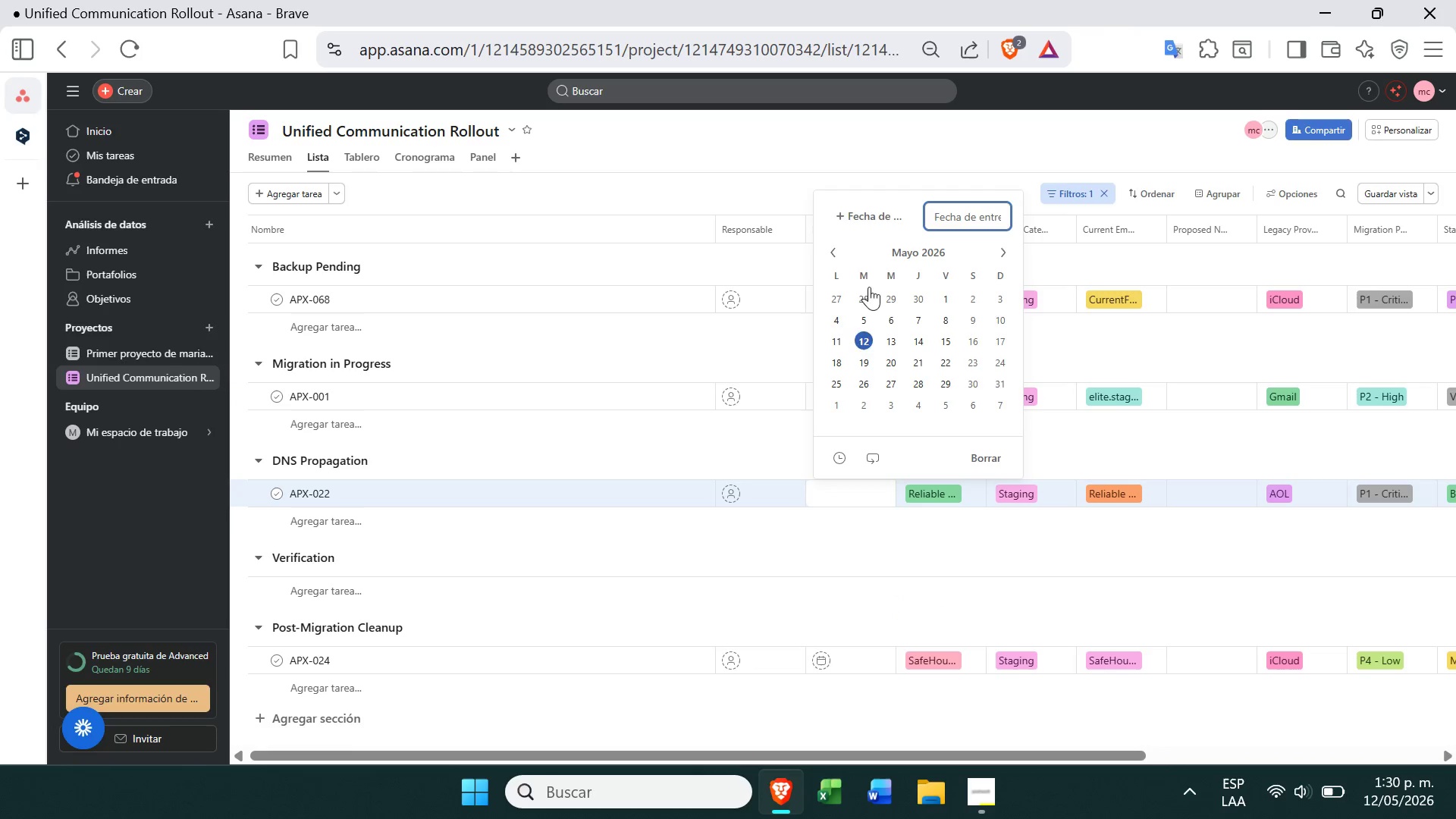 
left_click([863, 205])
 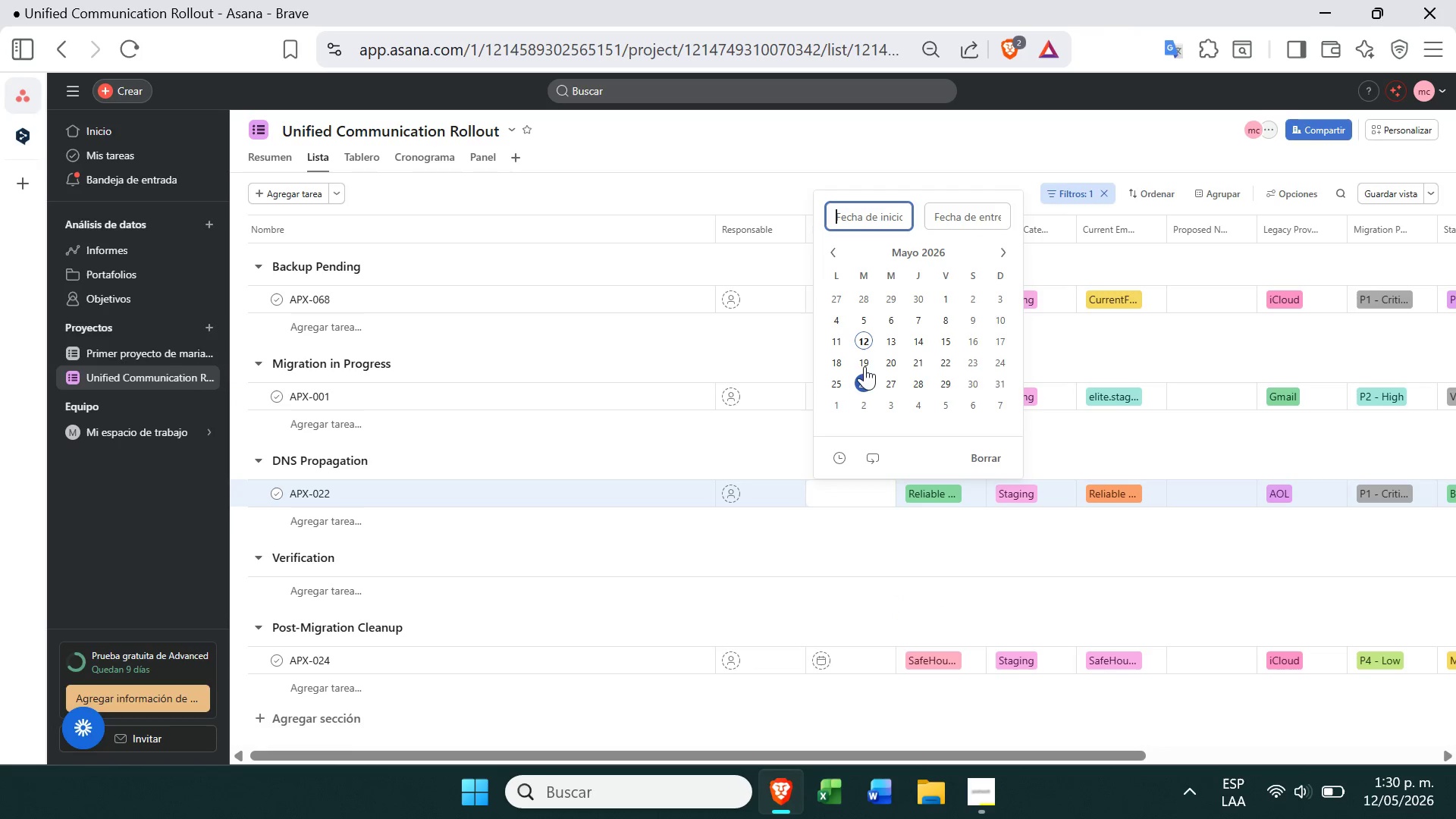 
left_click([868, 358])
 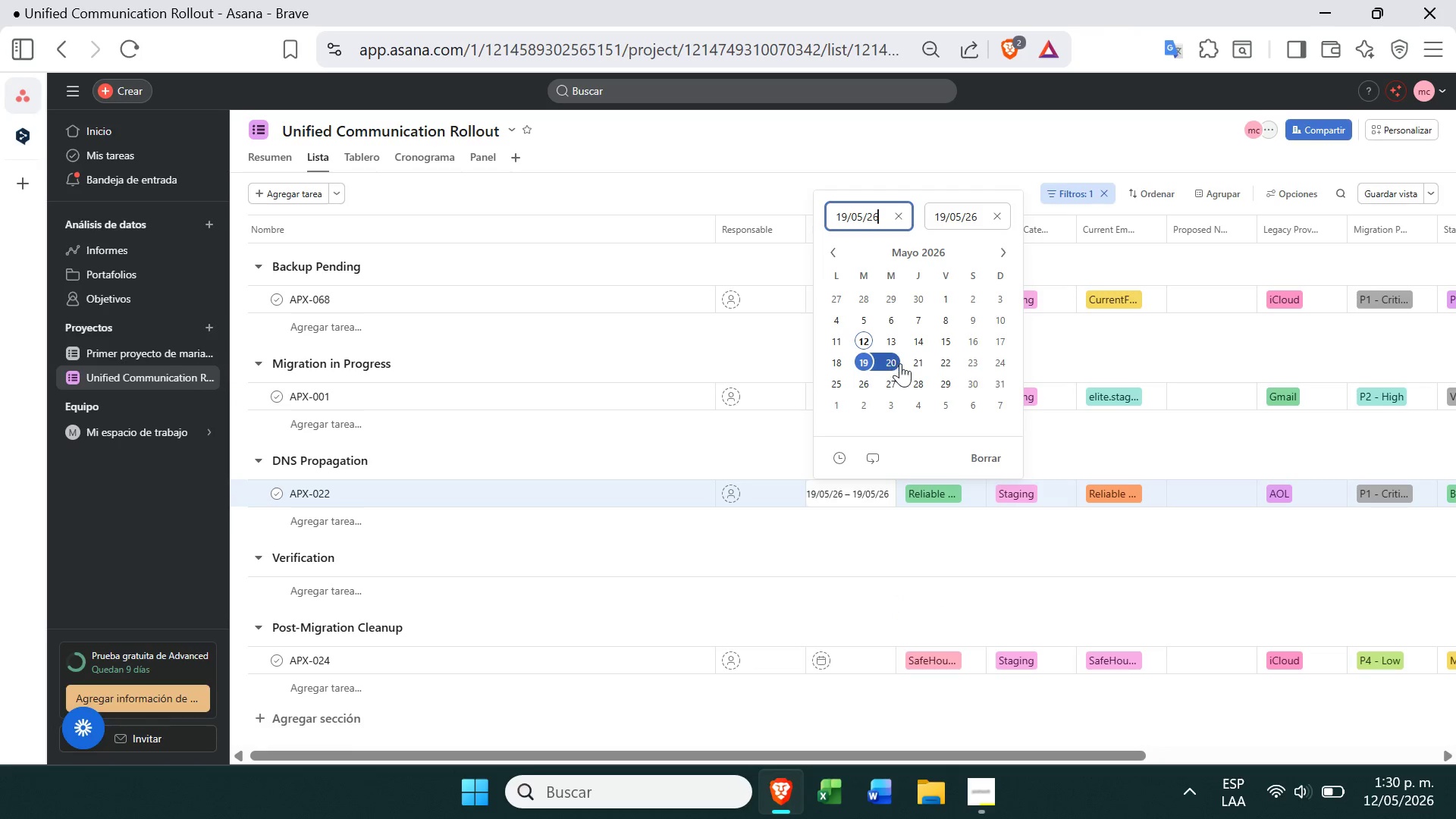 
left_click([902, 364])
 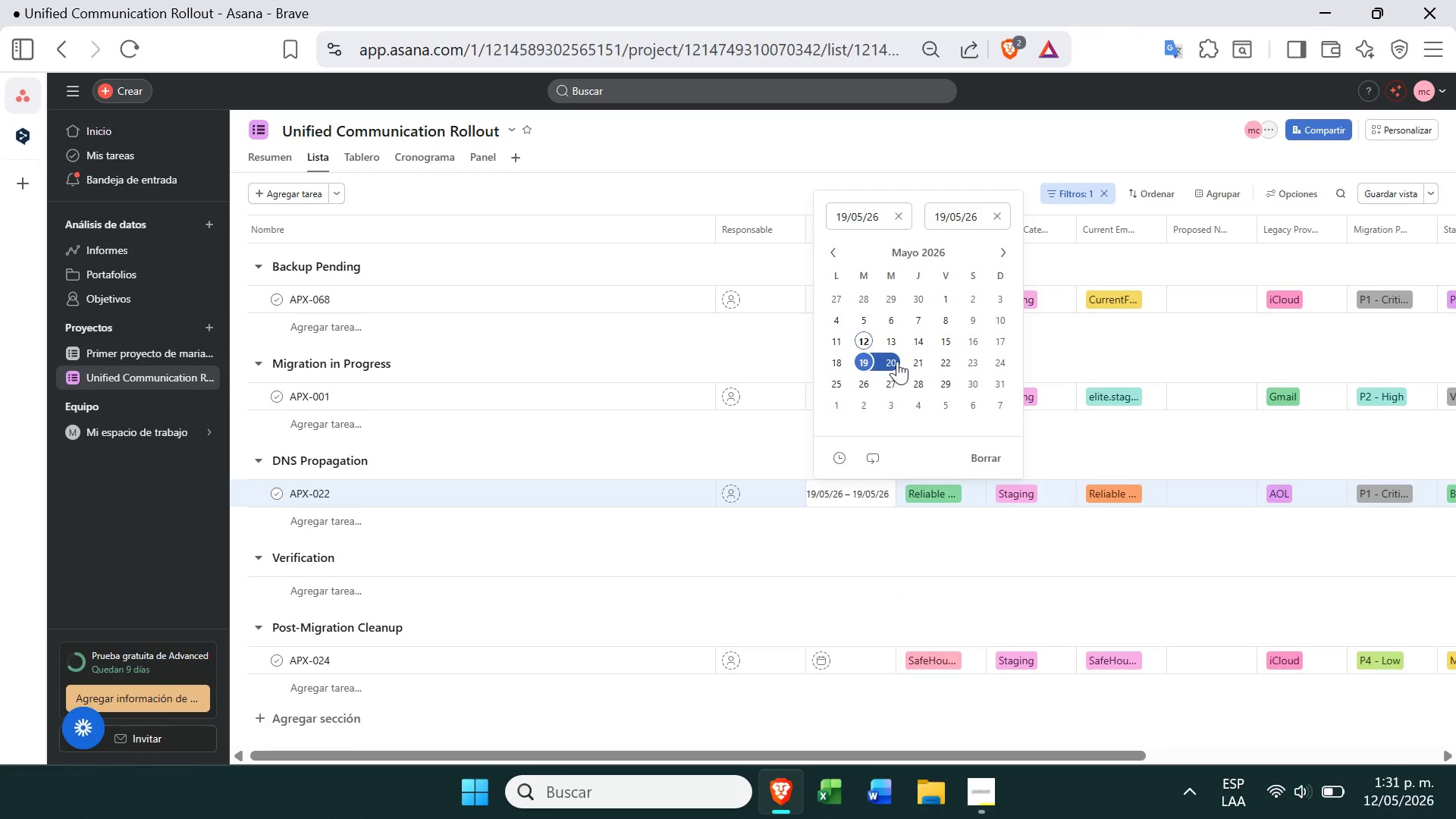 
left_click([890, 365])
 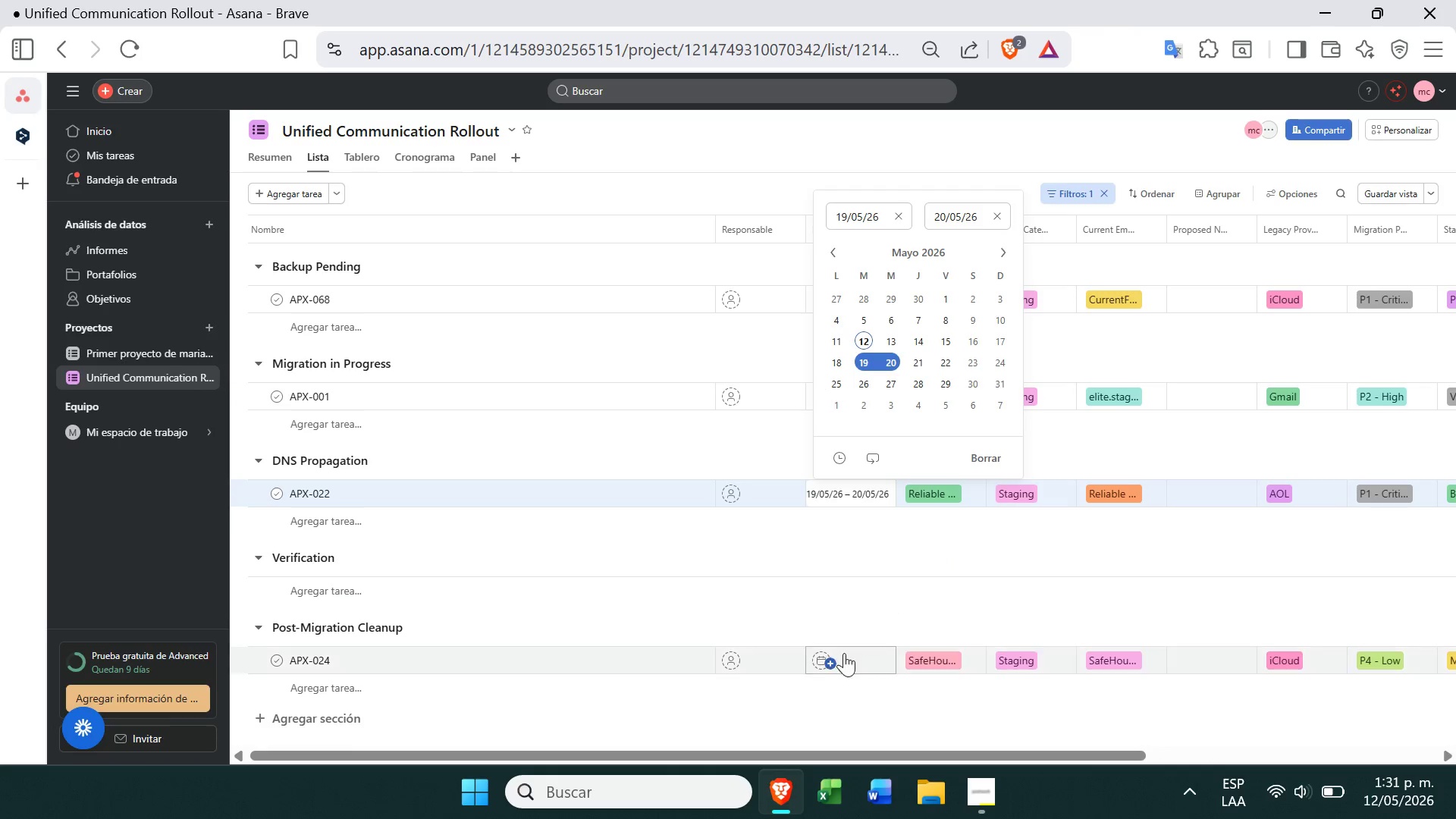 
left_click([817, 662])
 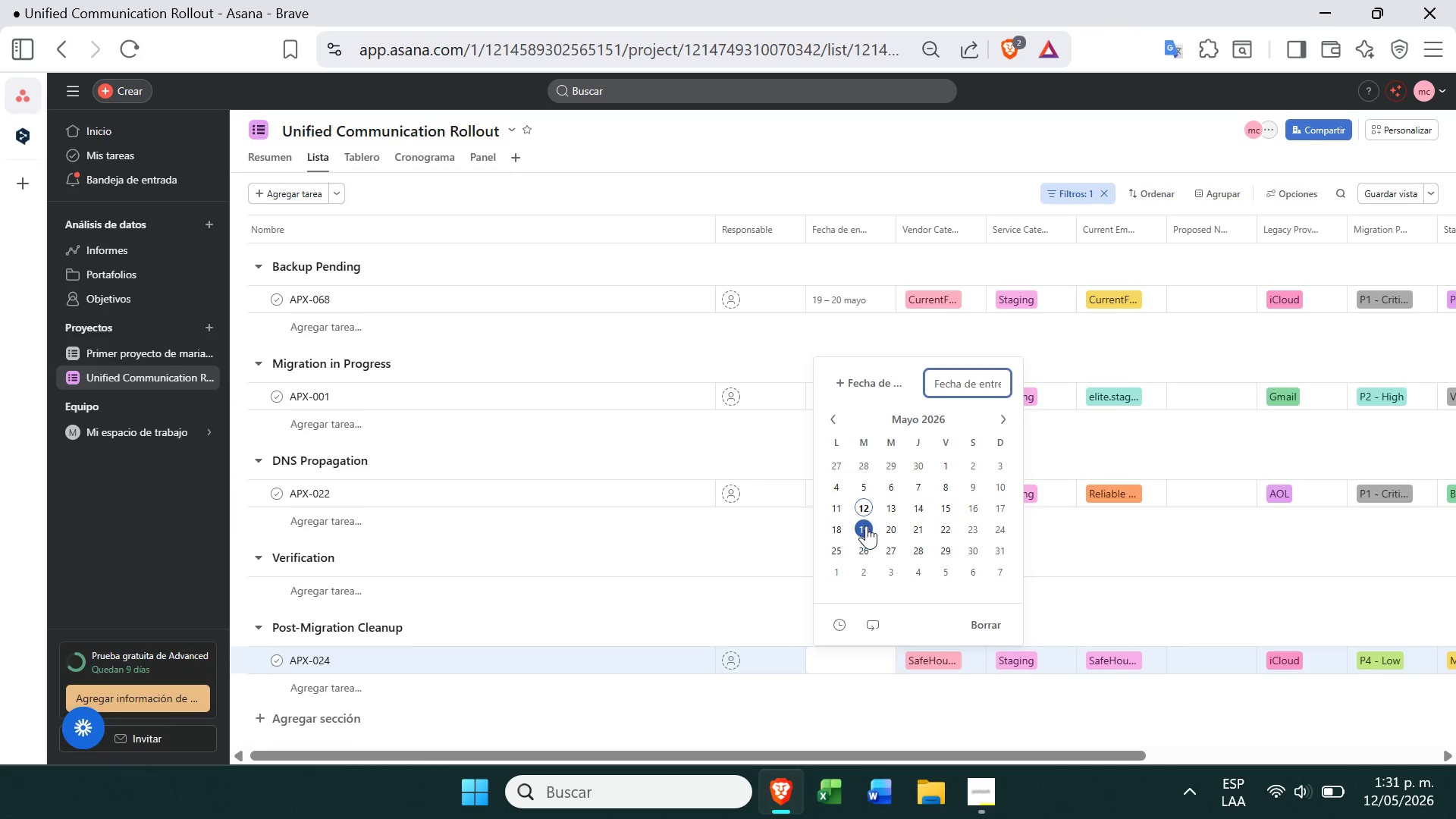 
left_click([868, 529])
 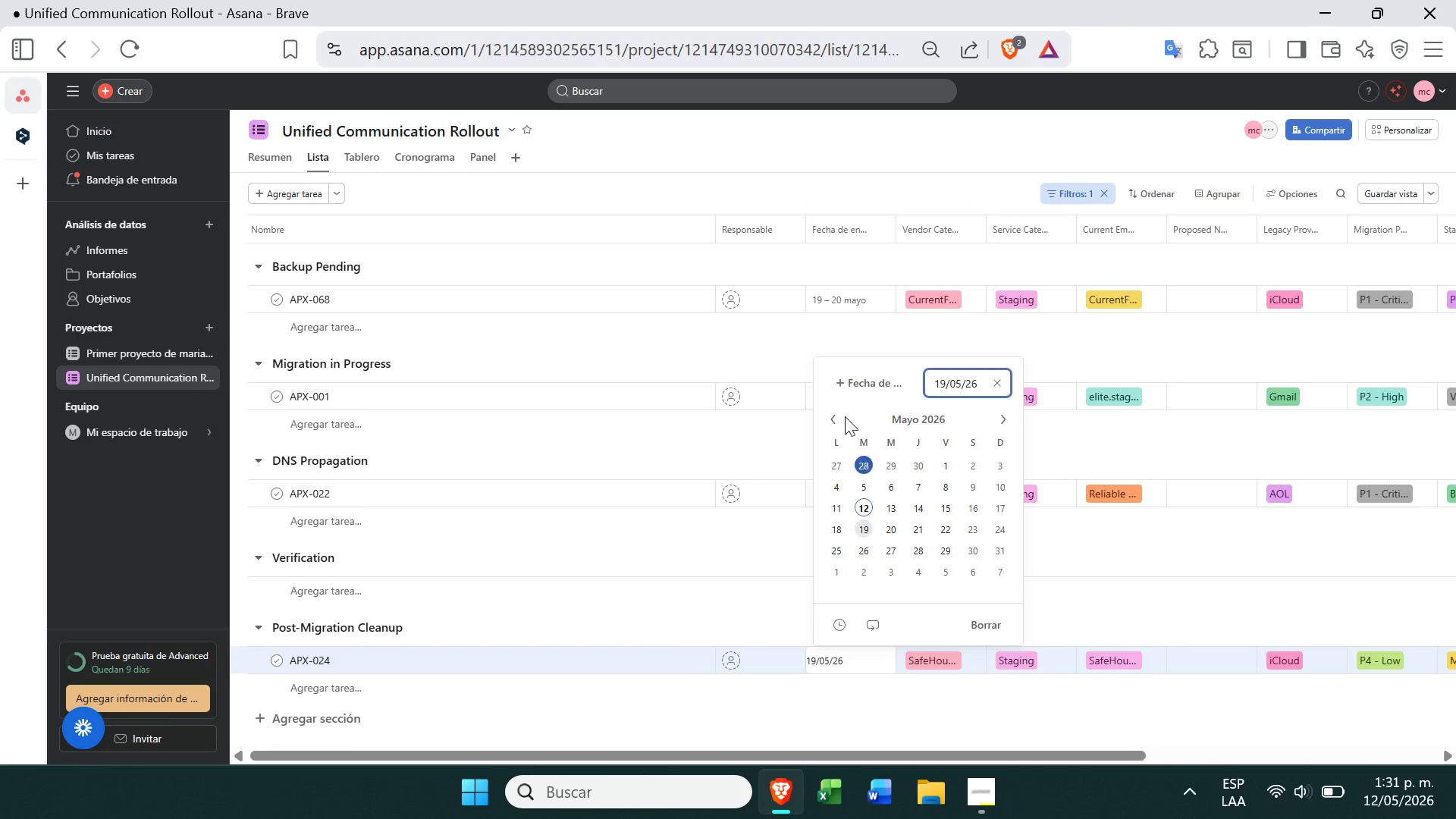 
left_click([854, 384])
 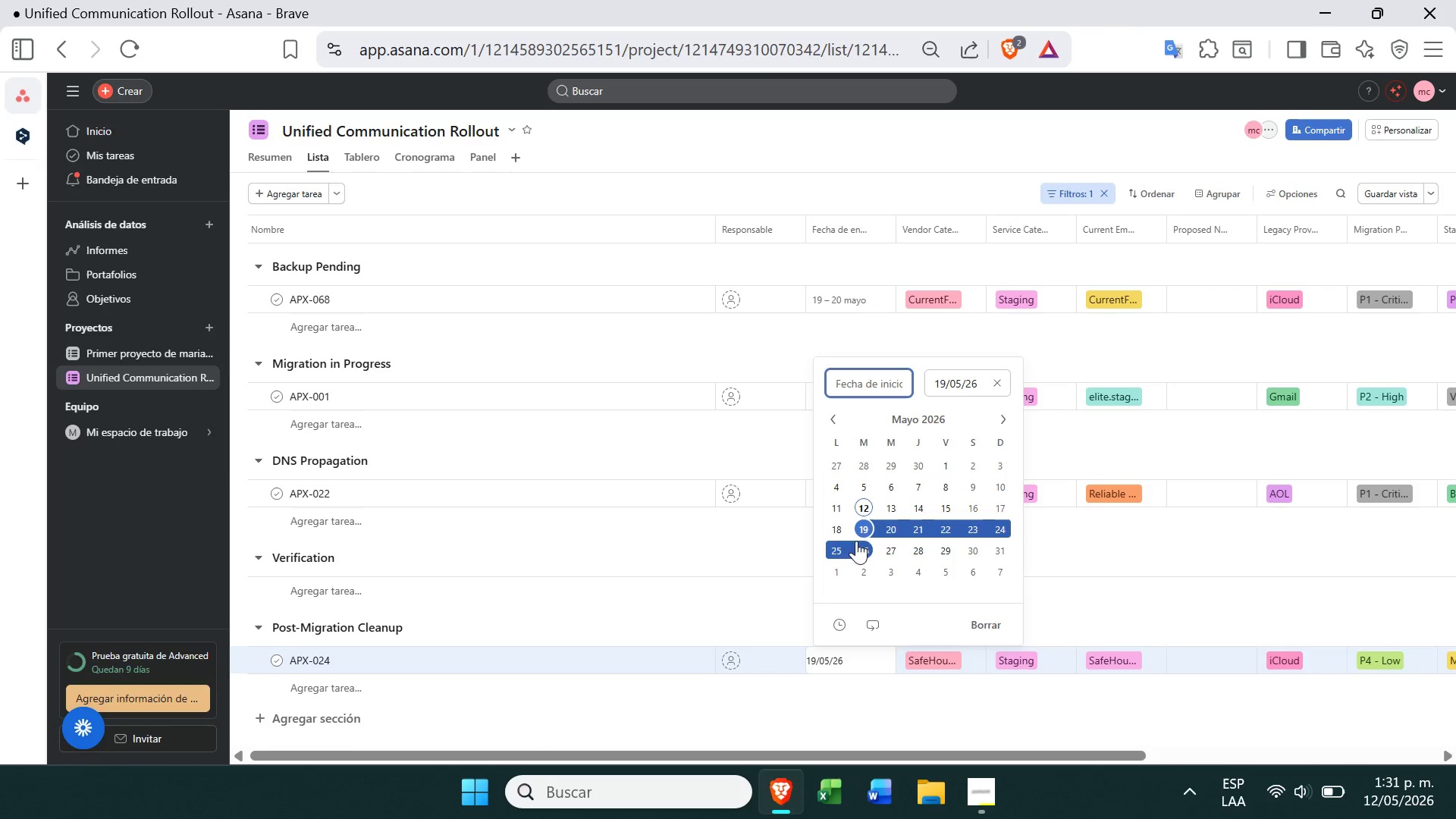 
left_click([866, 525])
 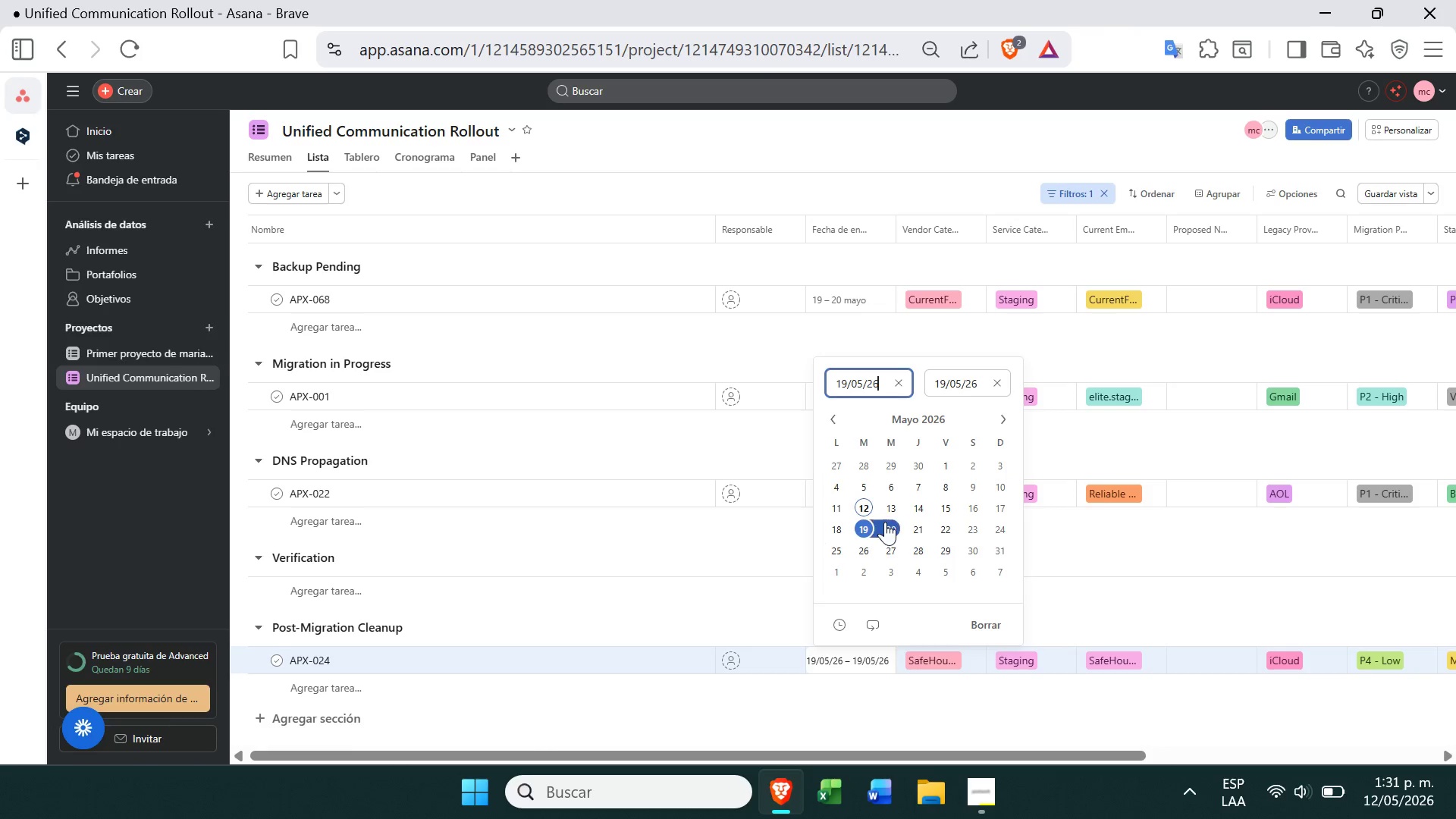 
left_click([886, 522])
 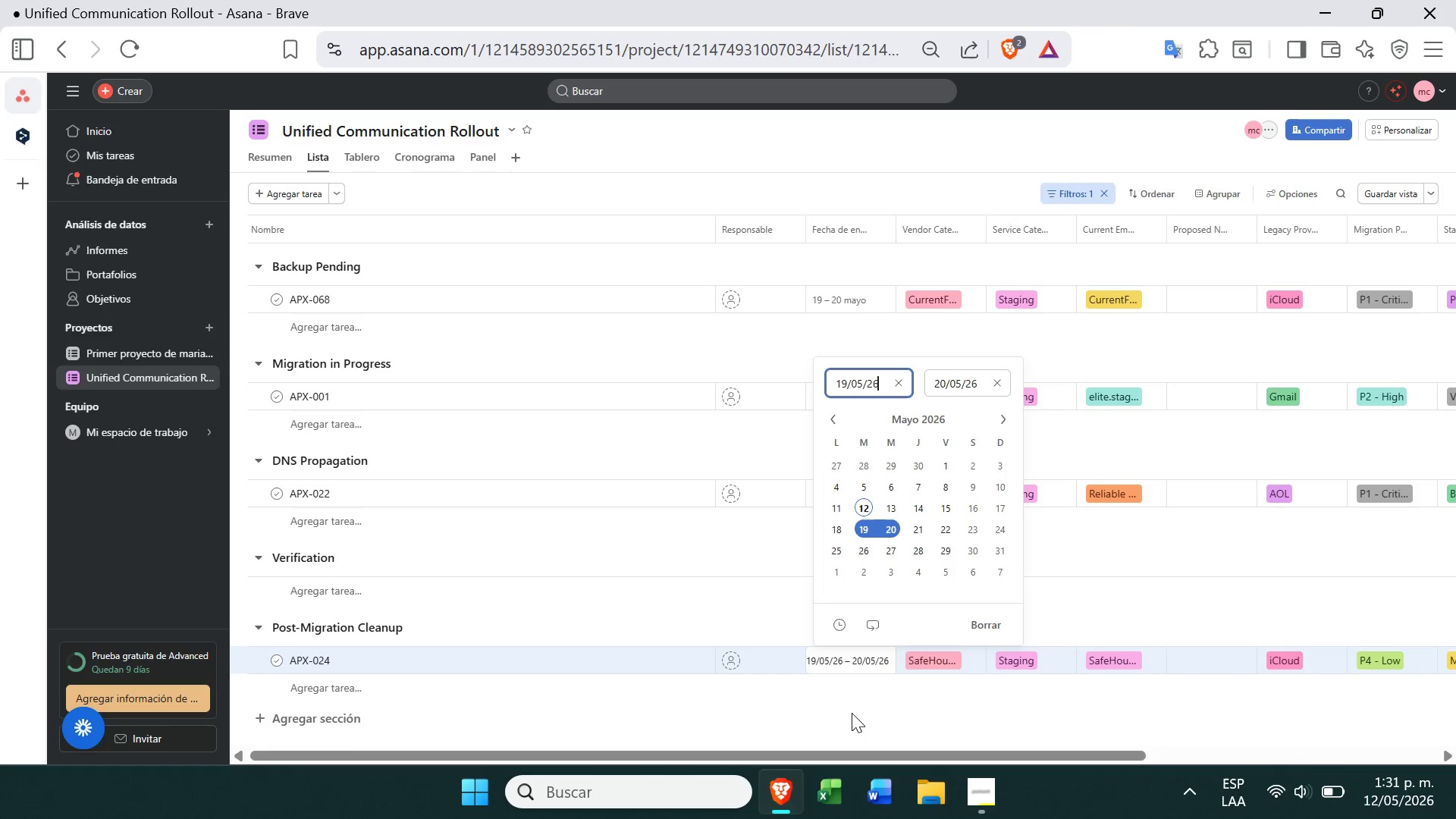 
left_click([851, 714])
 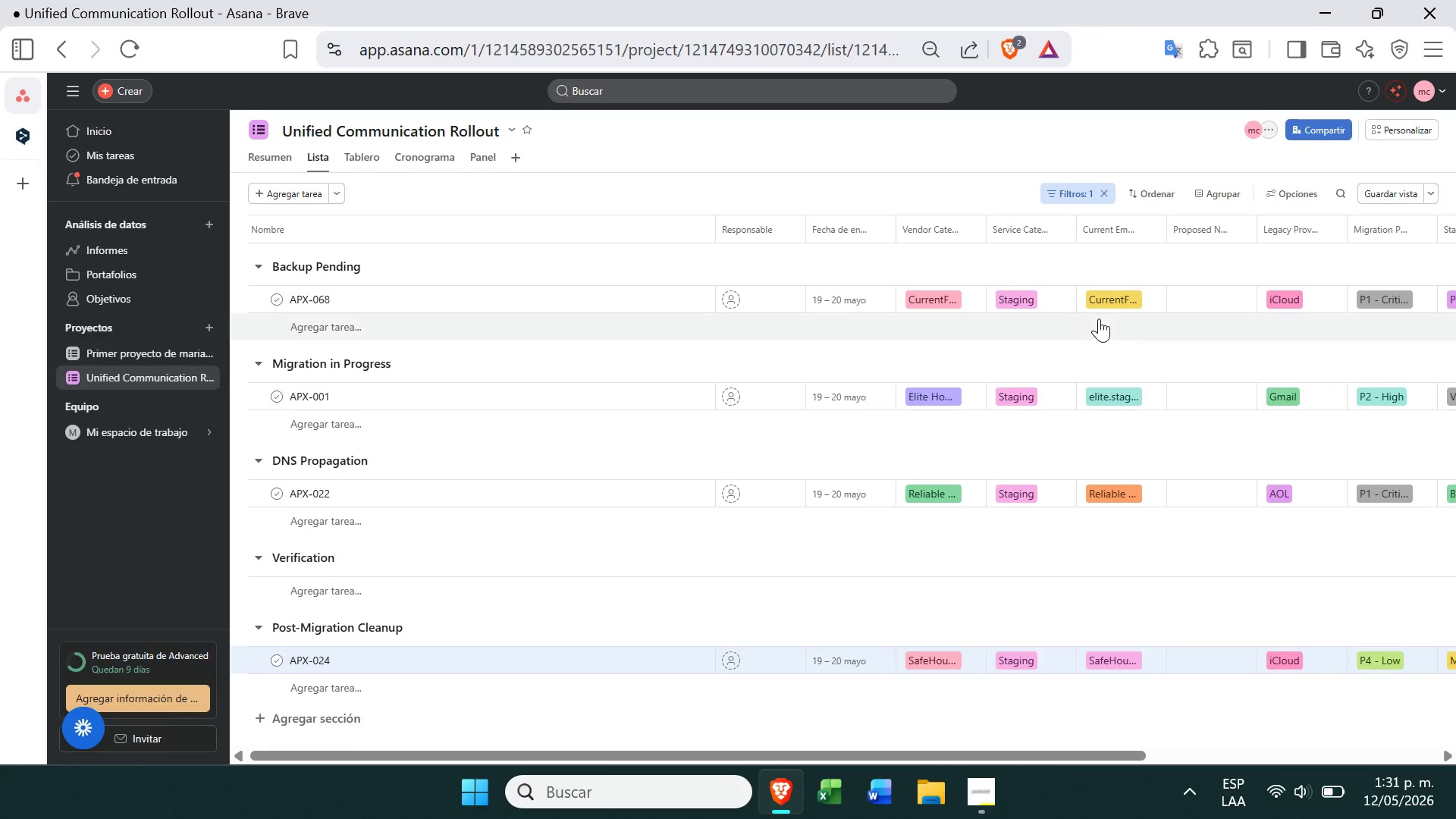 
left_click([1106, 195])
 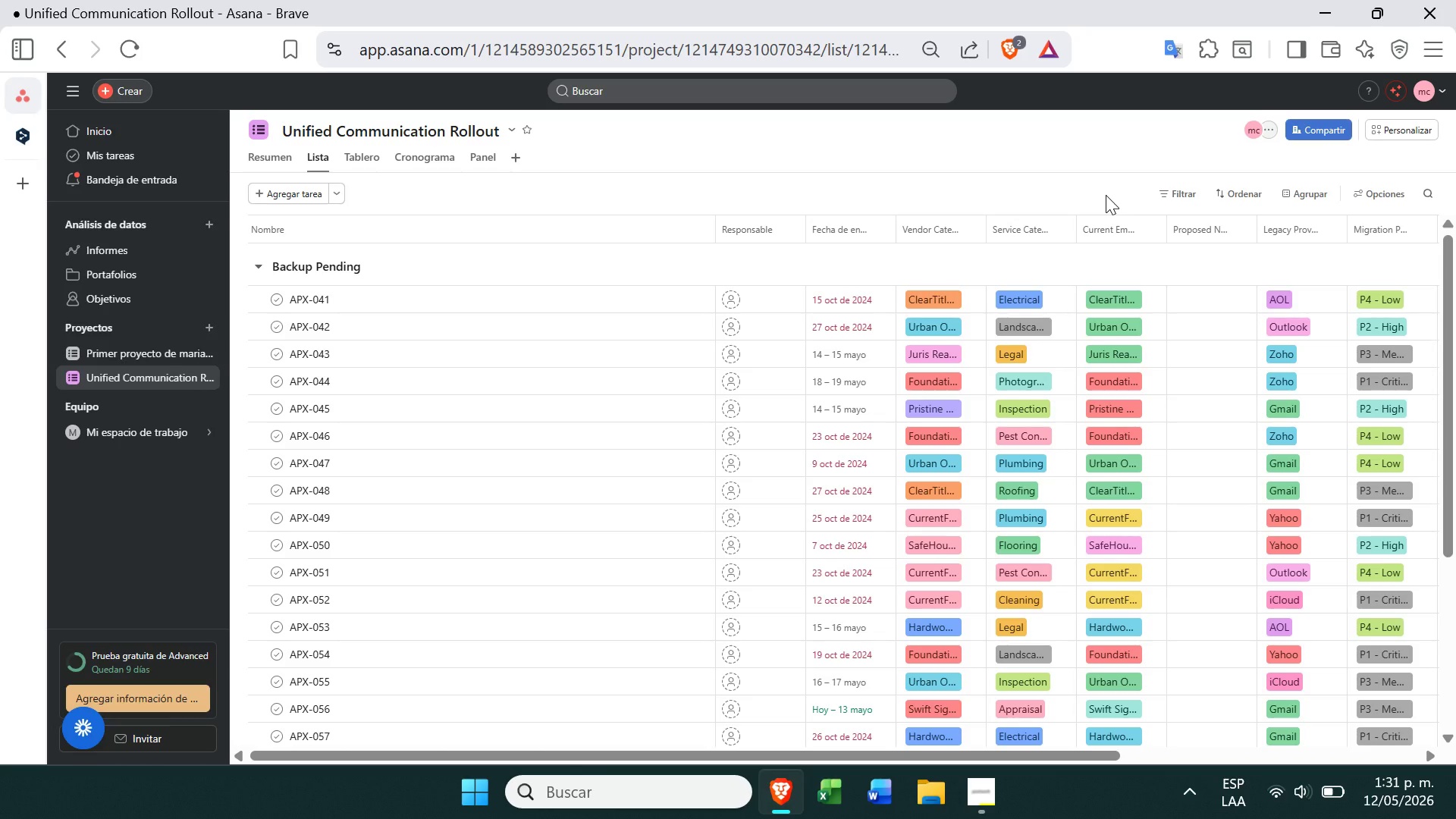 
wait(7.55)
 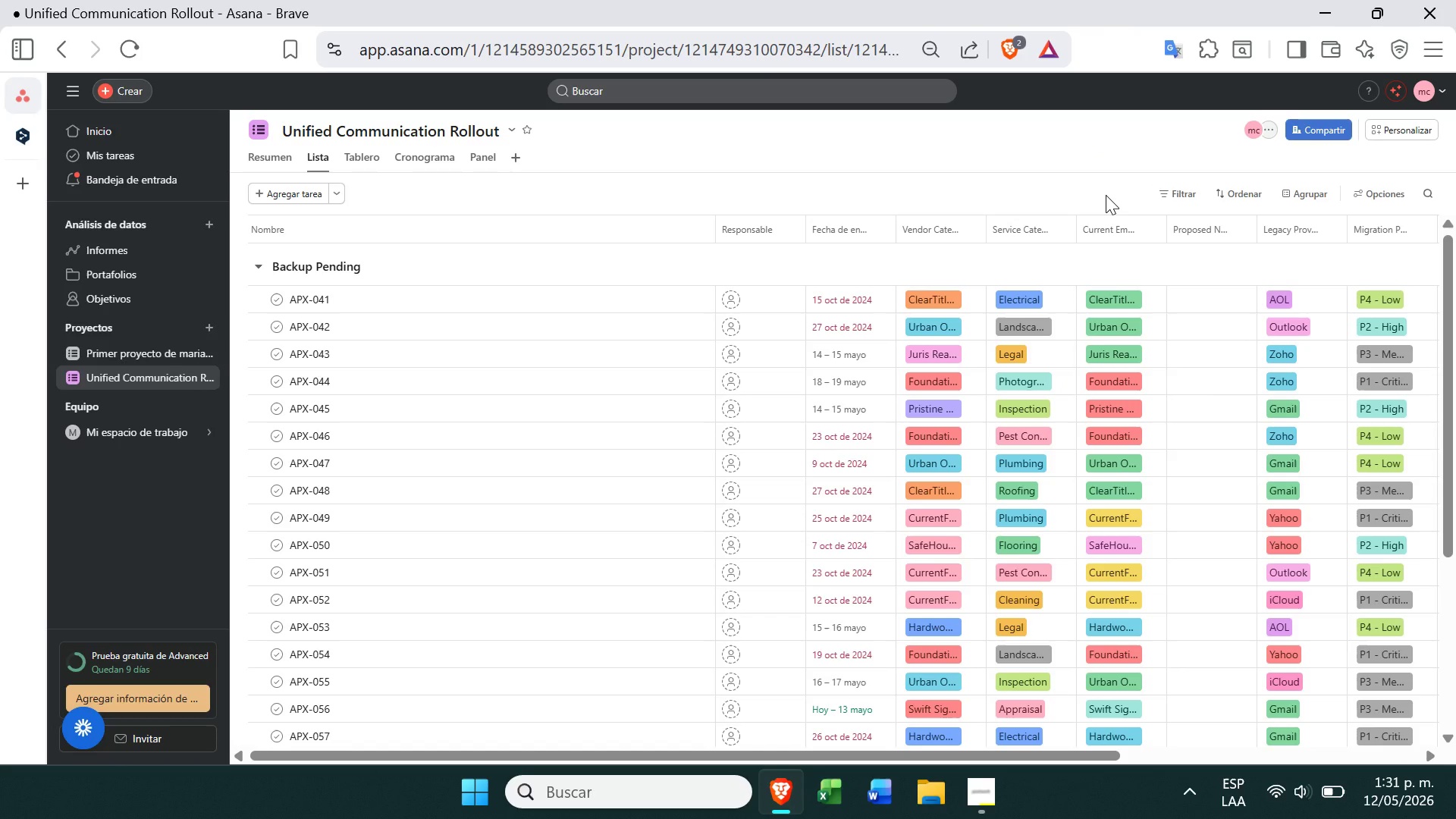 
left_click([1183, 190])
 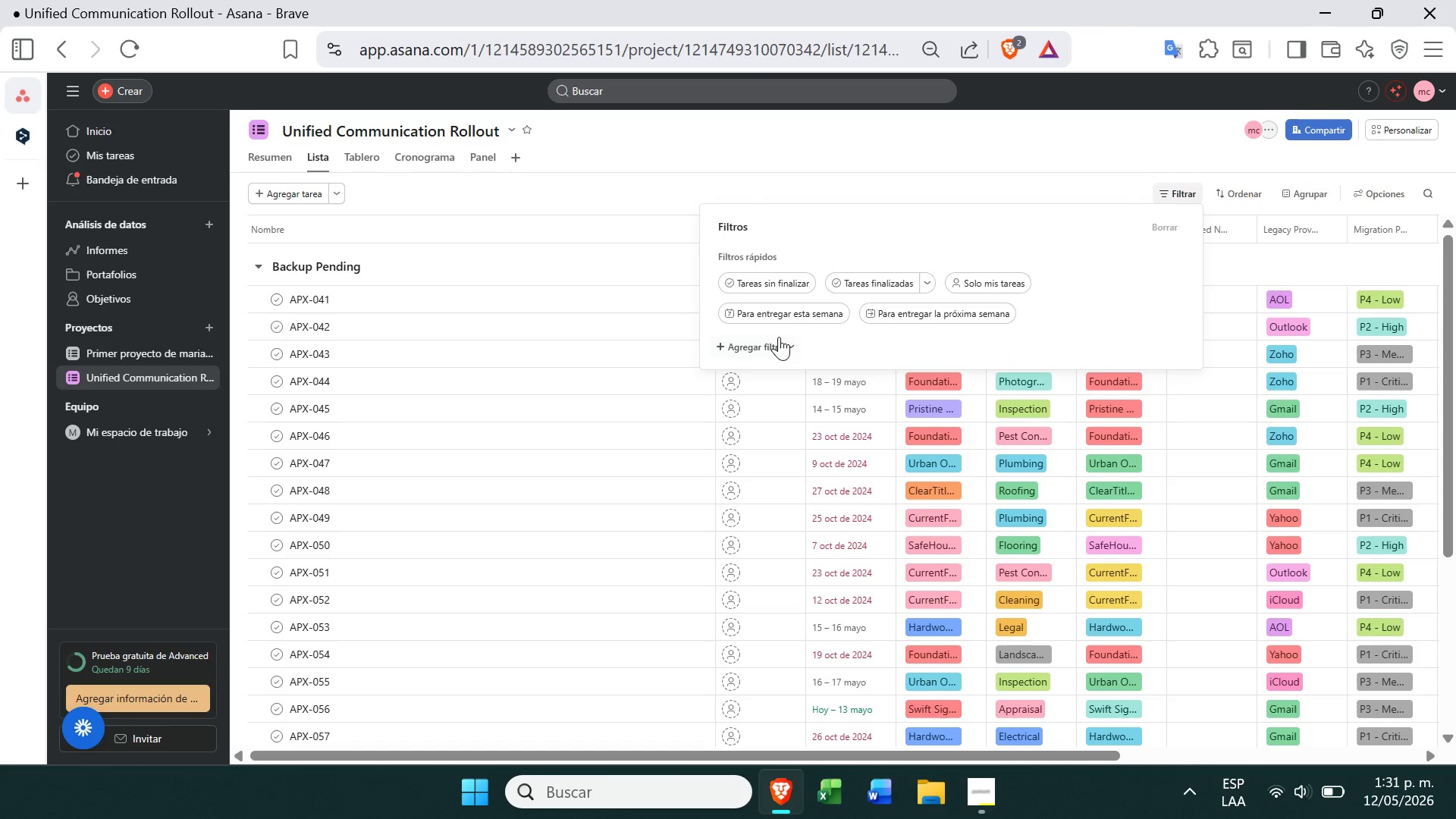 
left_click([775, 343])
 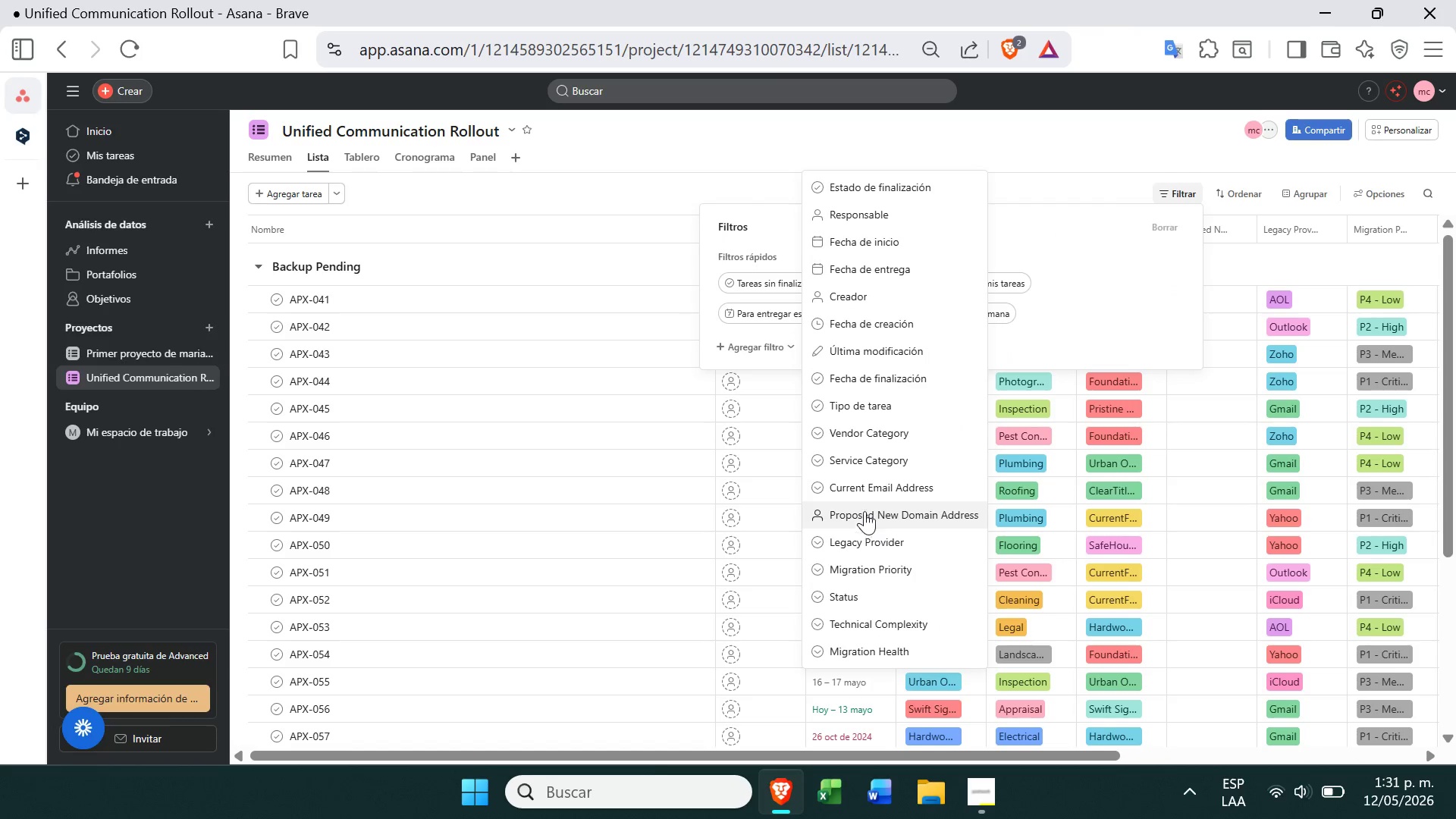 
left_click([866, 469])
 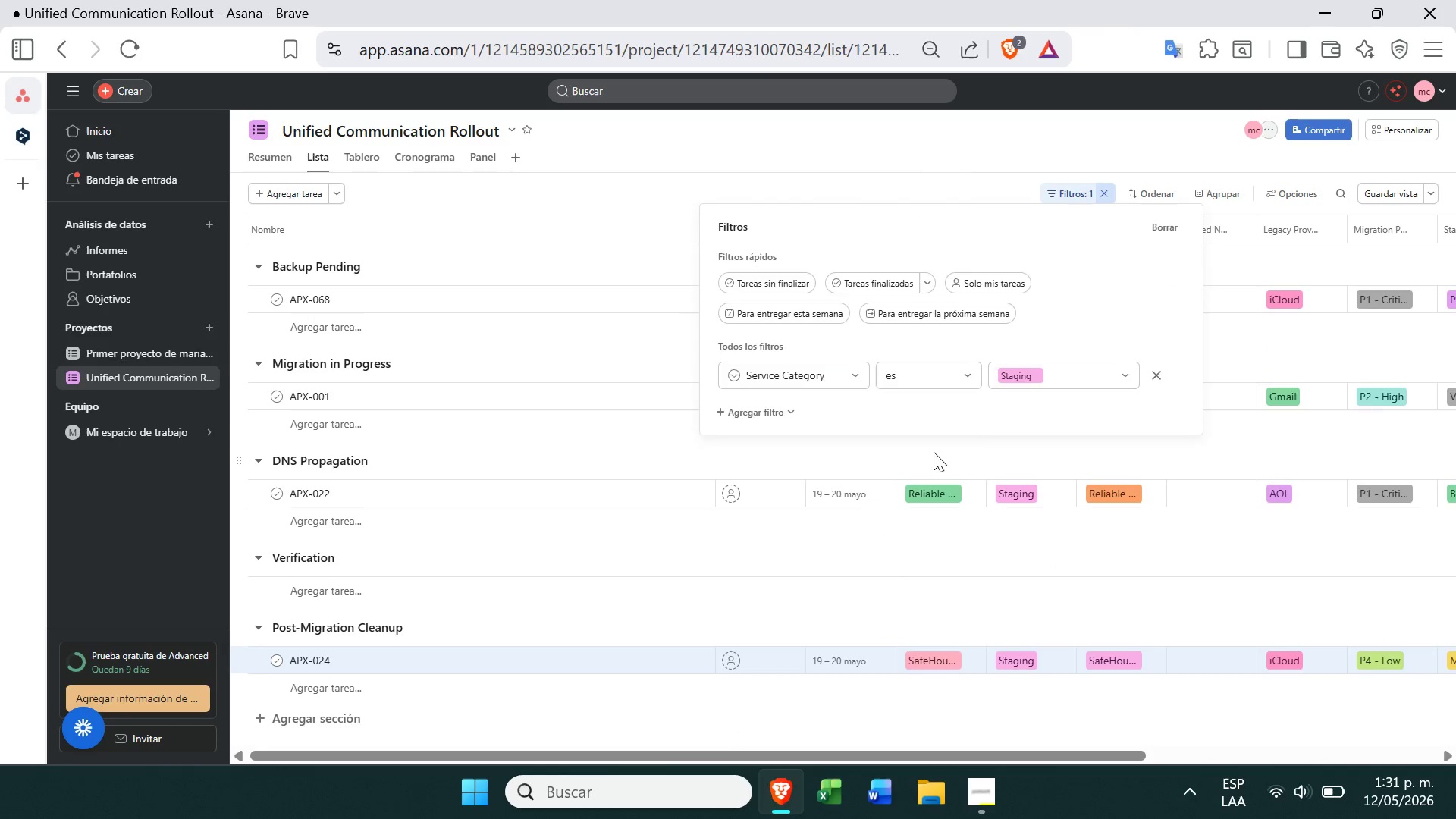 
left_click([1032, 380])
 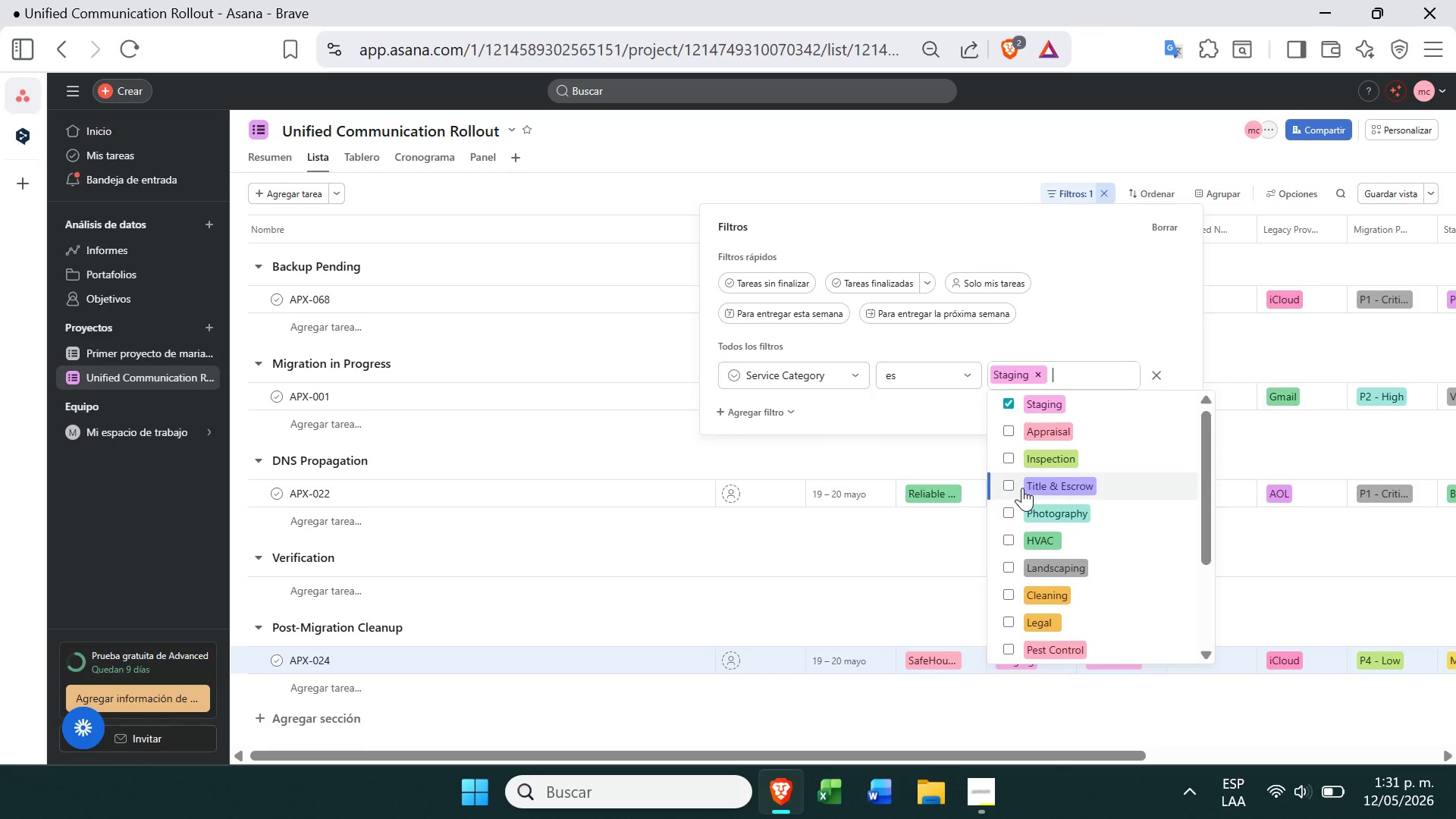 
left_click([1013, 541])
 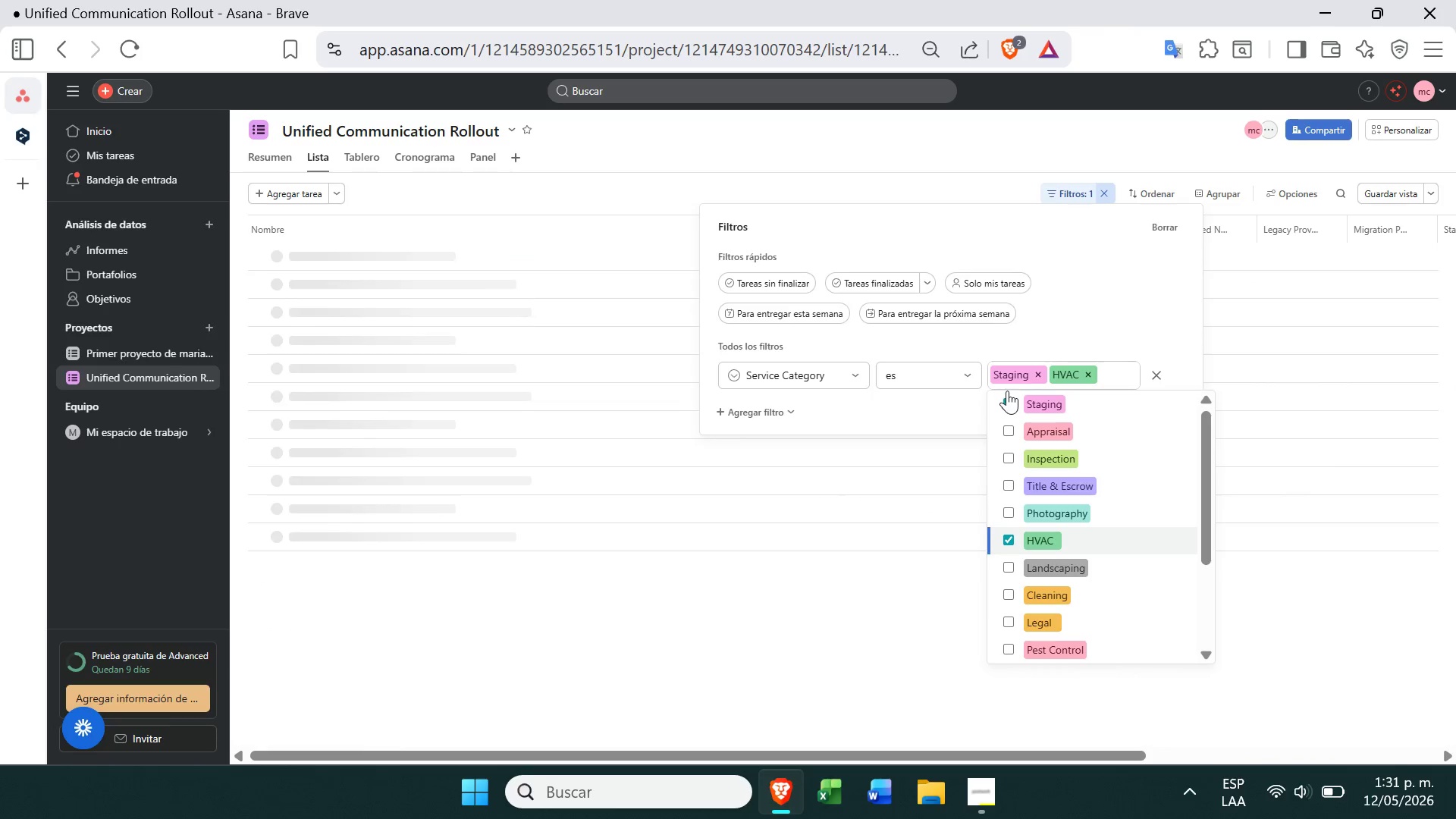 
left_click([1009, 399])
 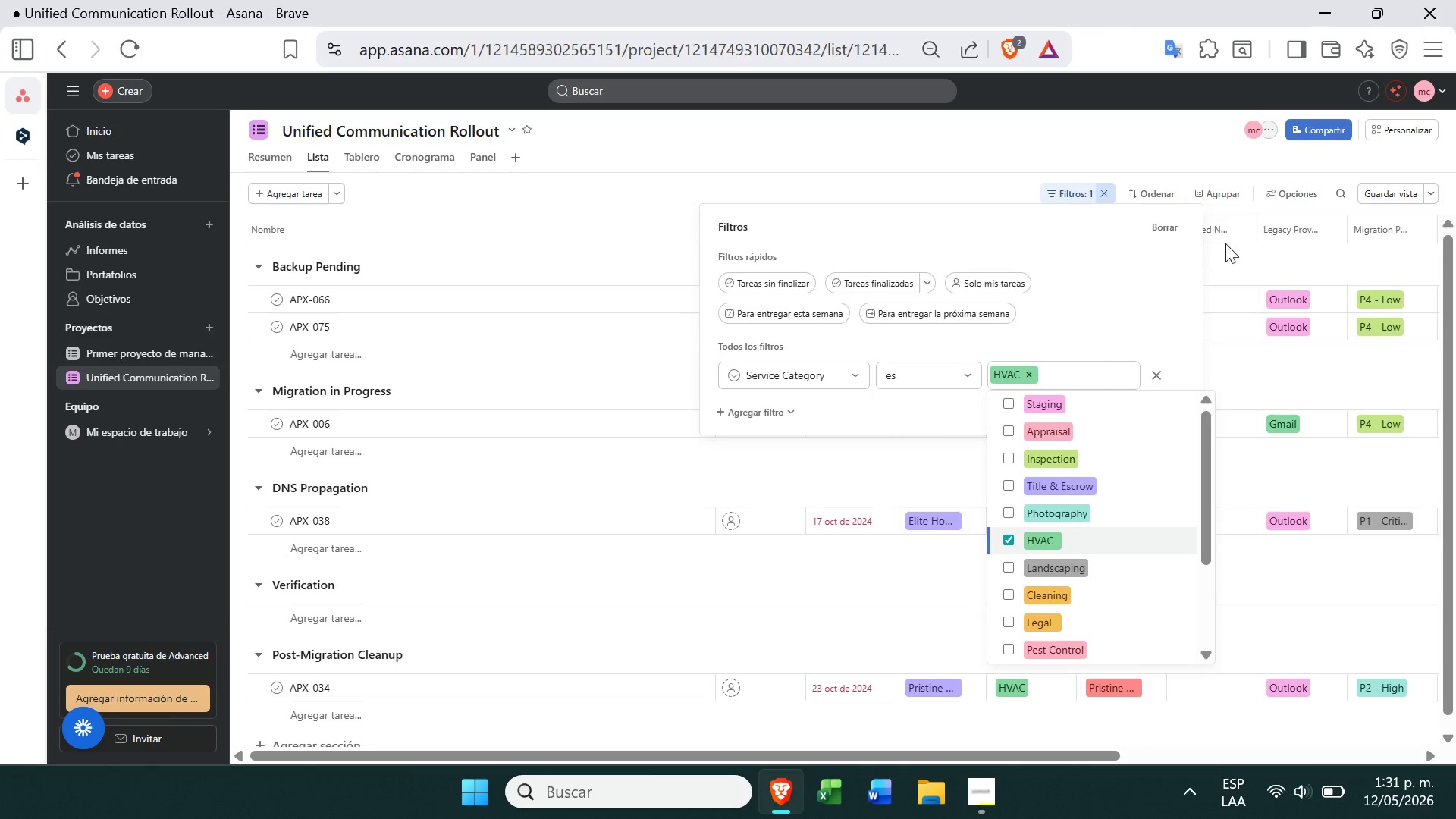 
left_click([1225, 253])
 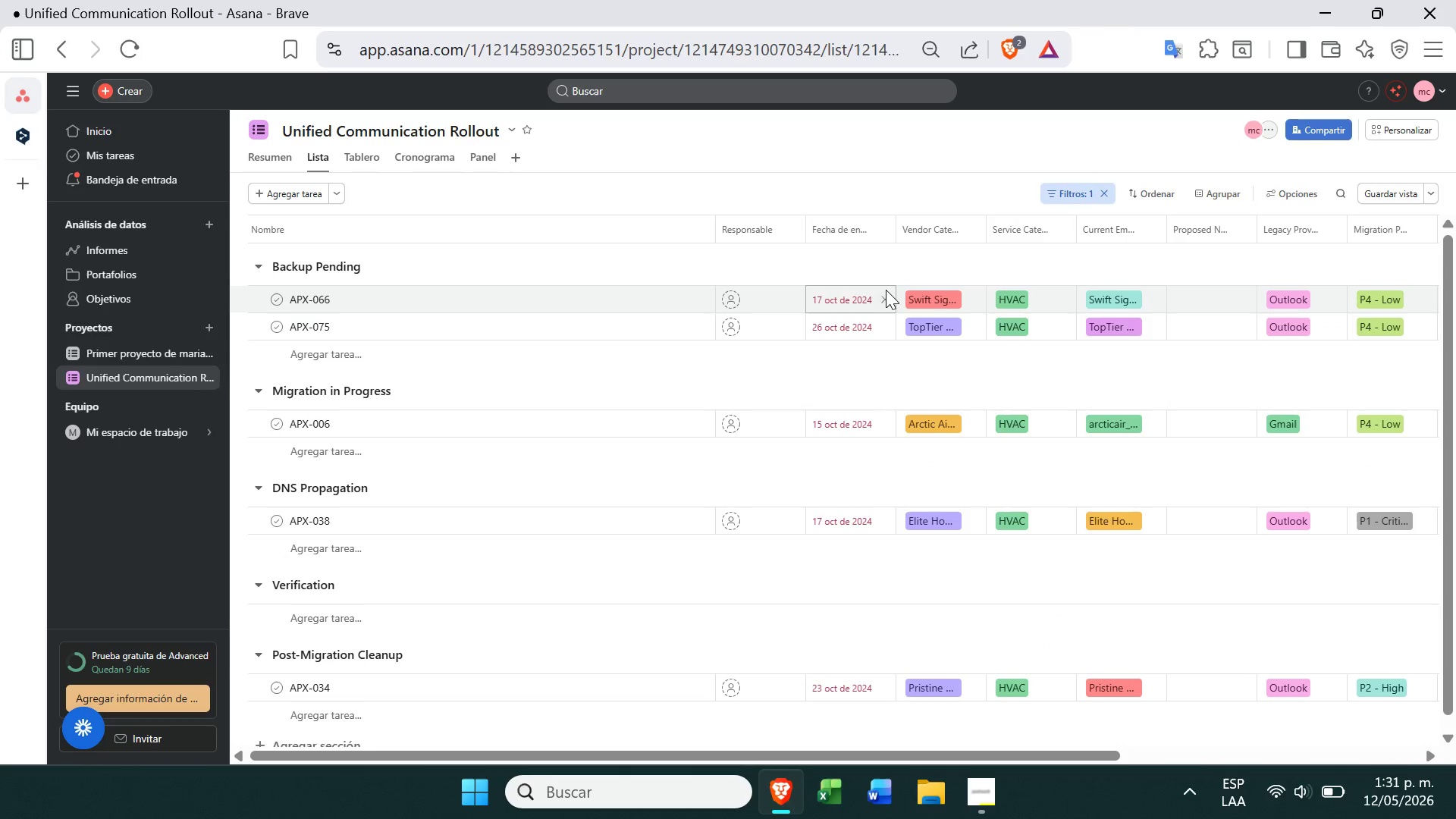 
left_click([886, 298])
 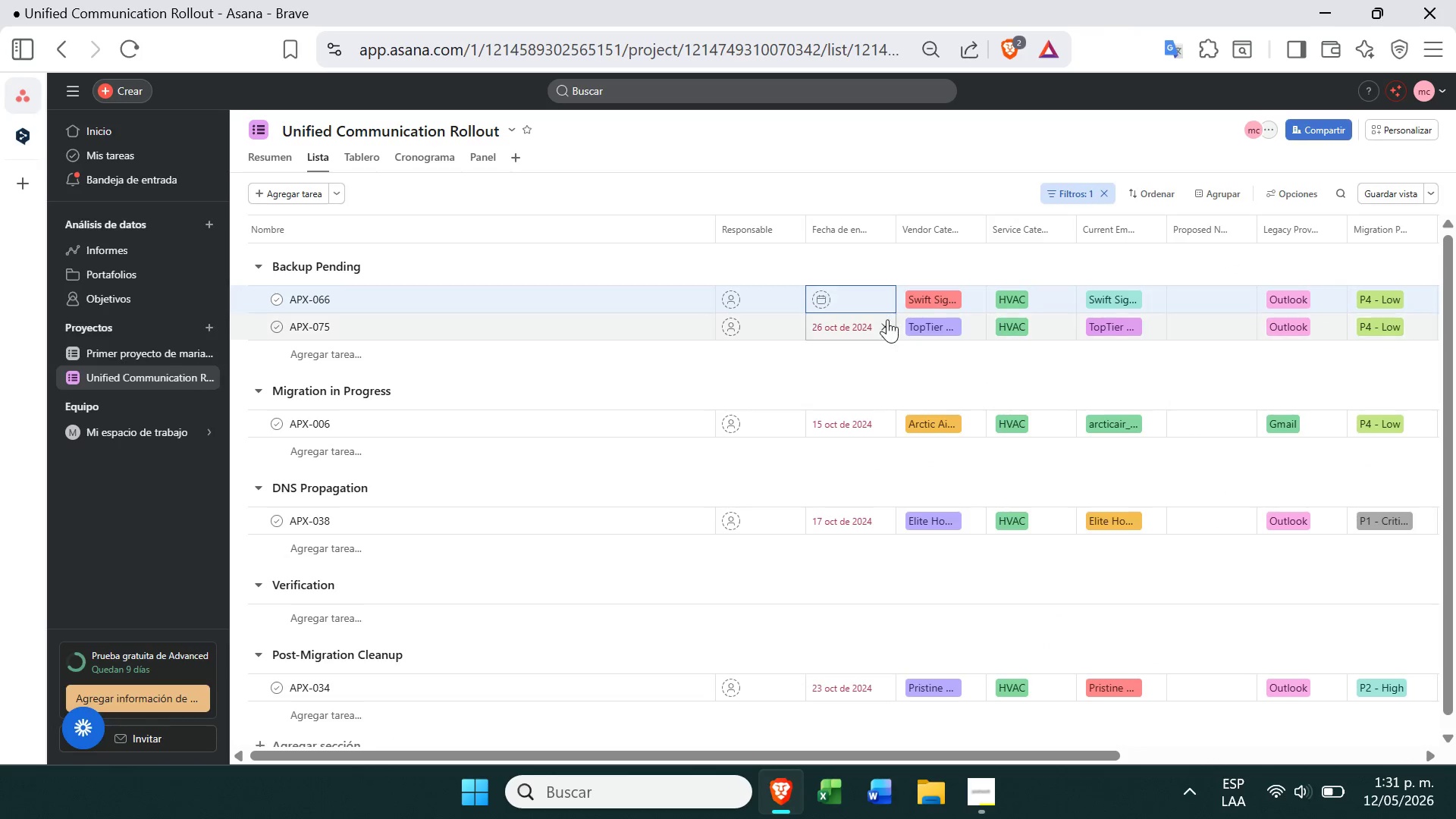 
left_click([887, 325])
 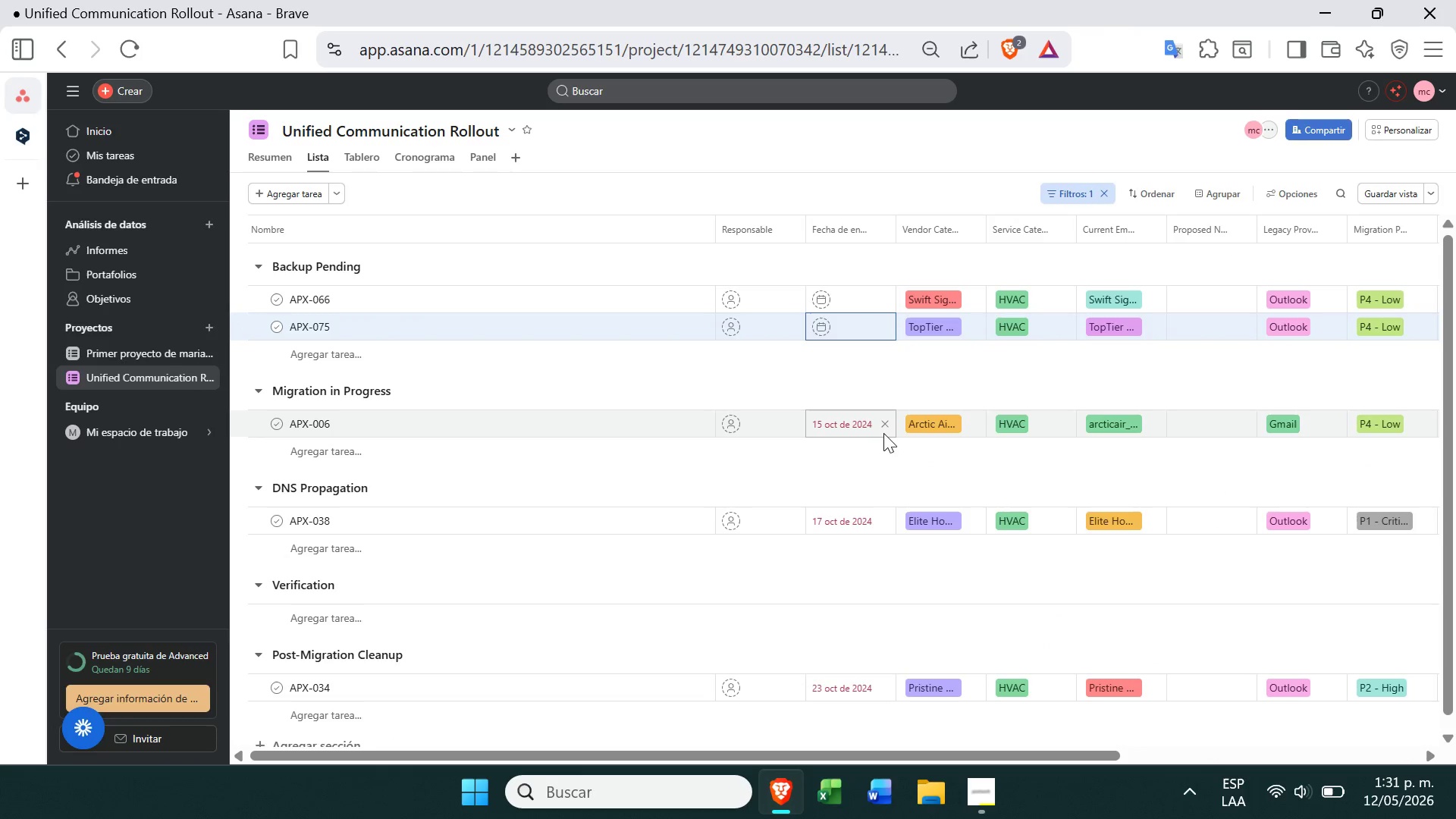 
left_click([890, 421])
 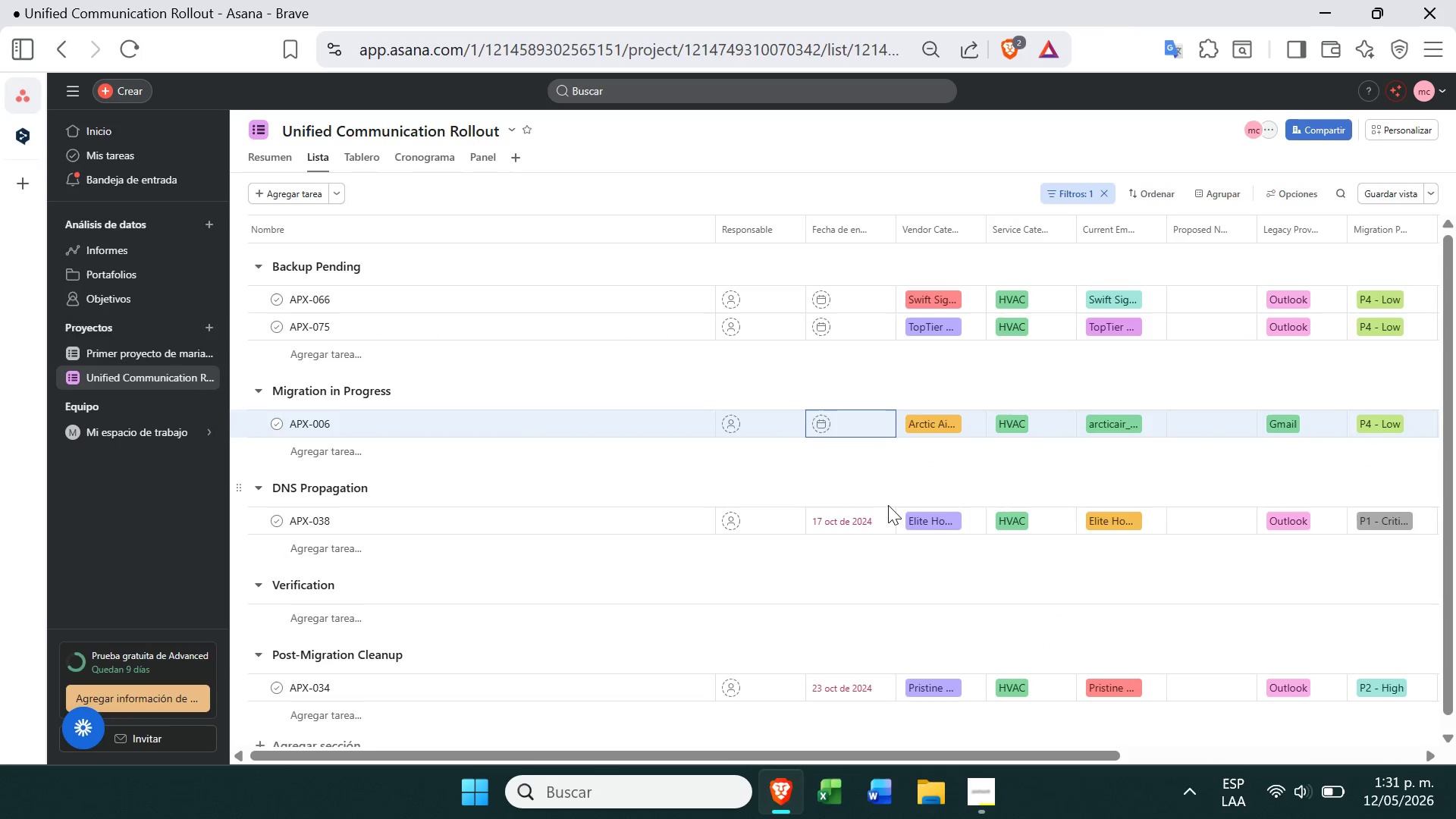 
left_click([885, 525])
 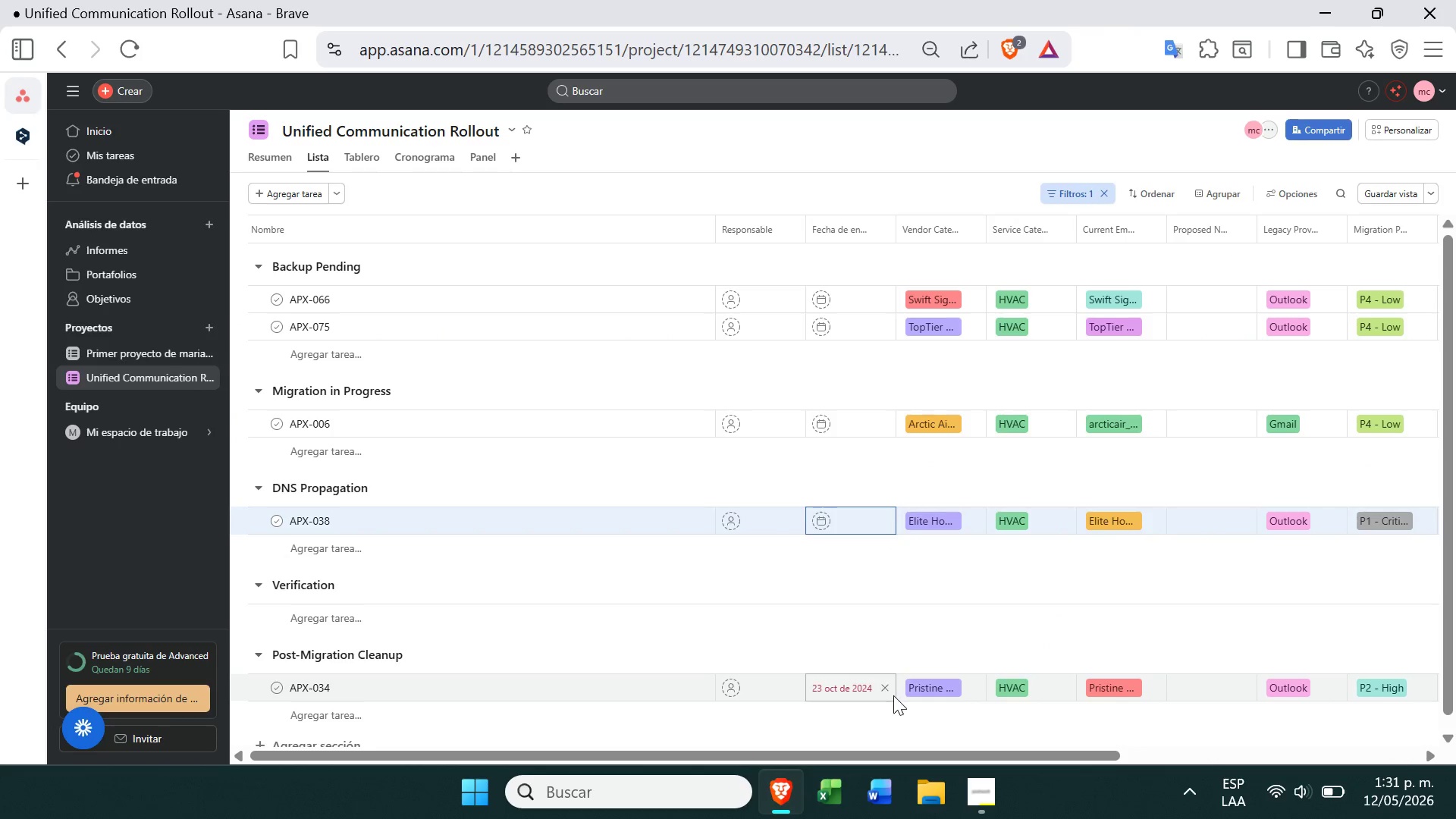 
left_click([885, 689])
 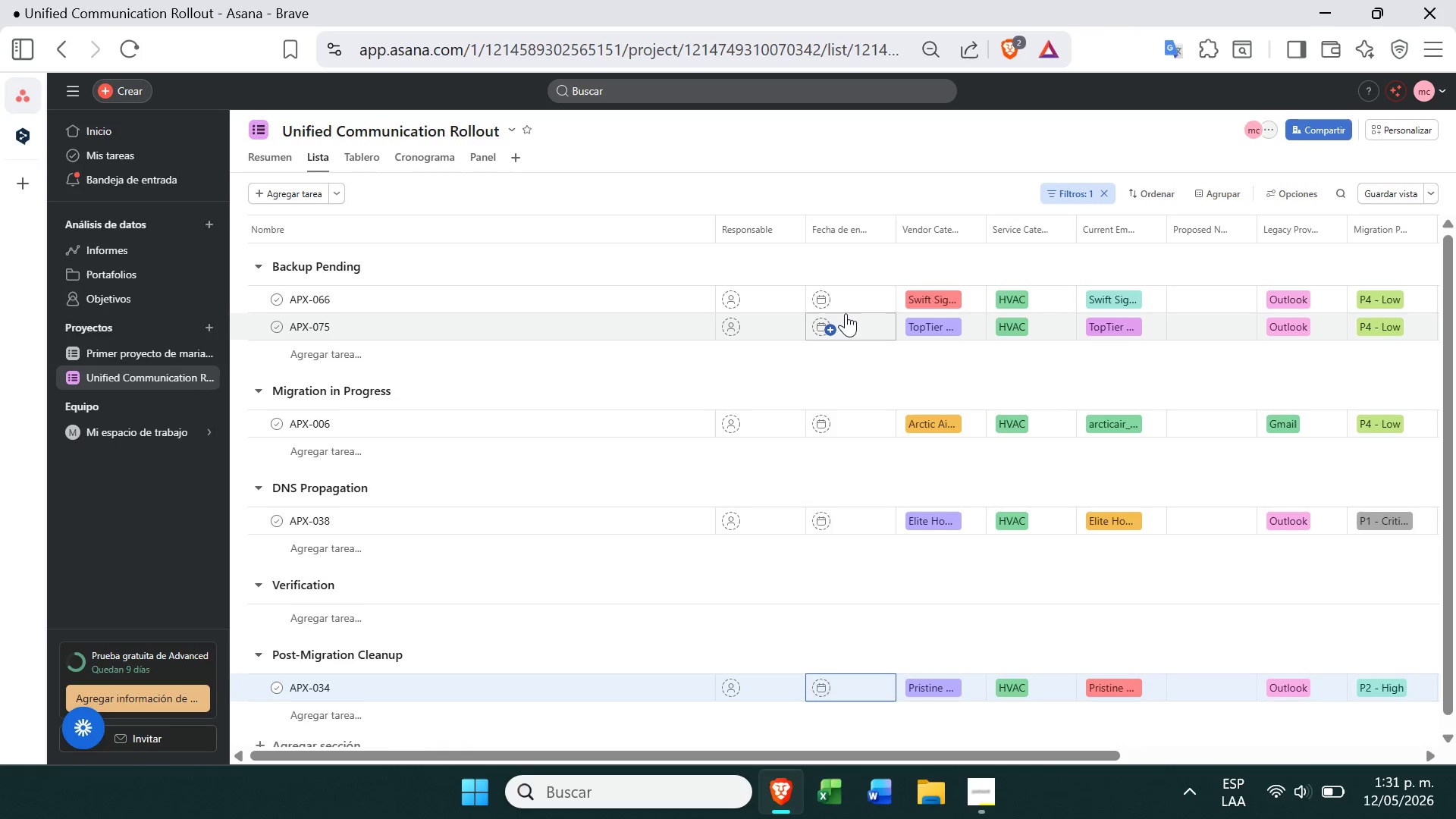 
left_click([855, 299])
 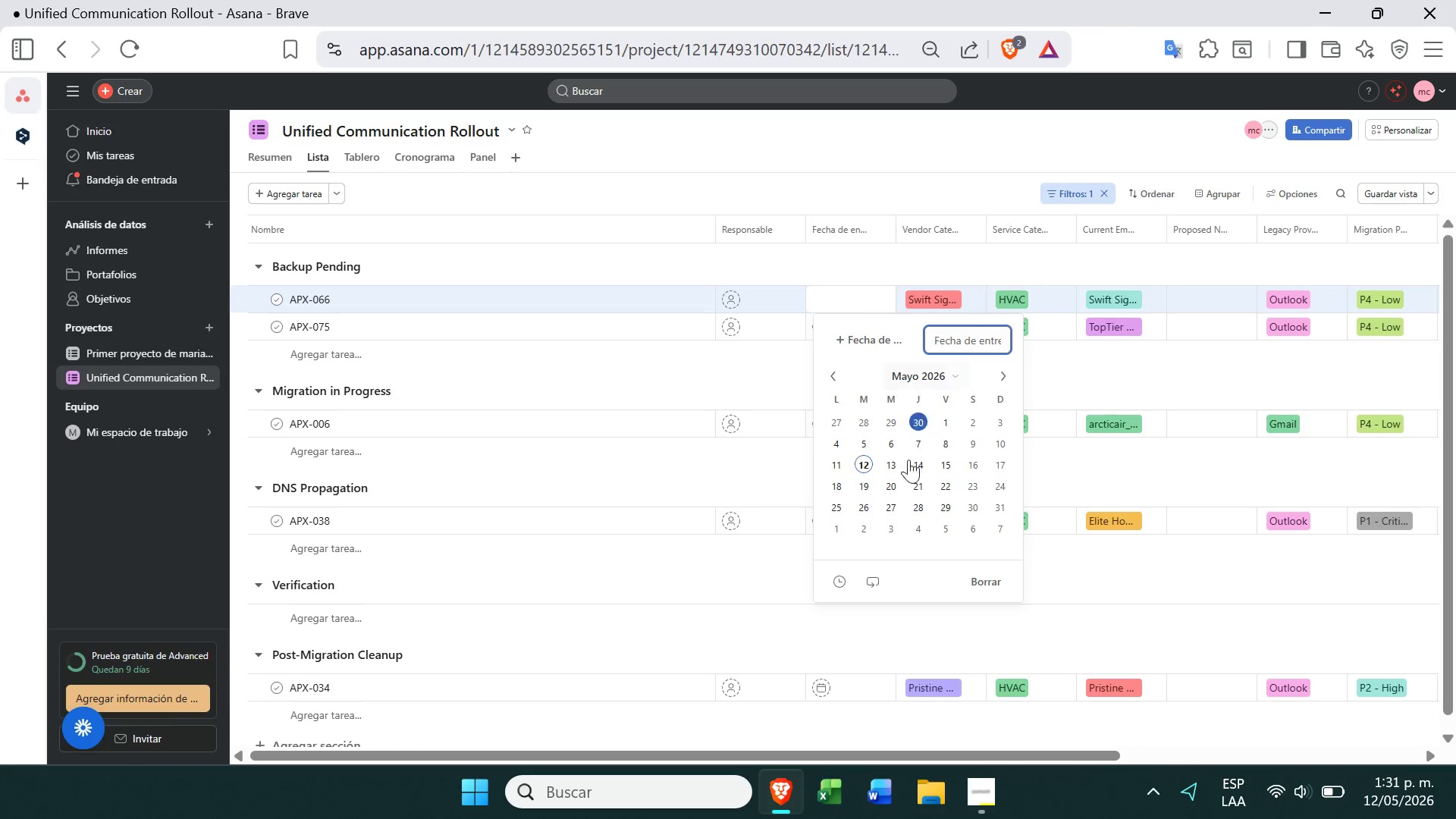 
left_click([861, 340])
 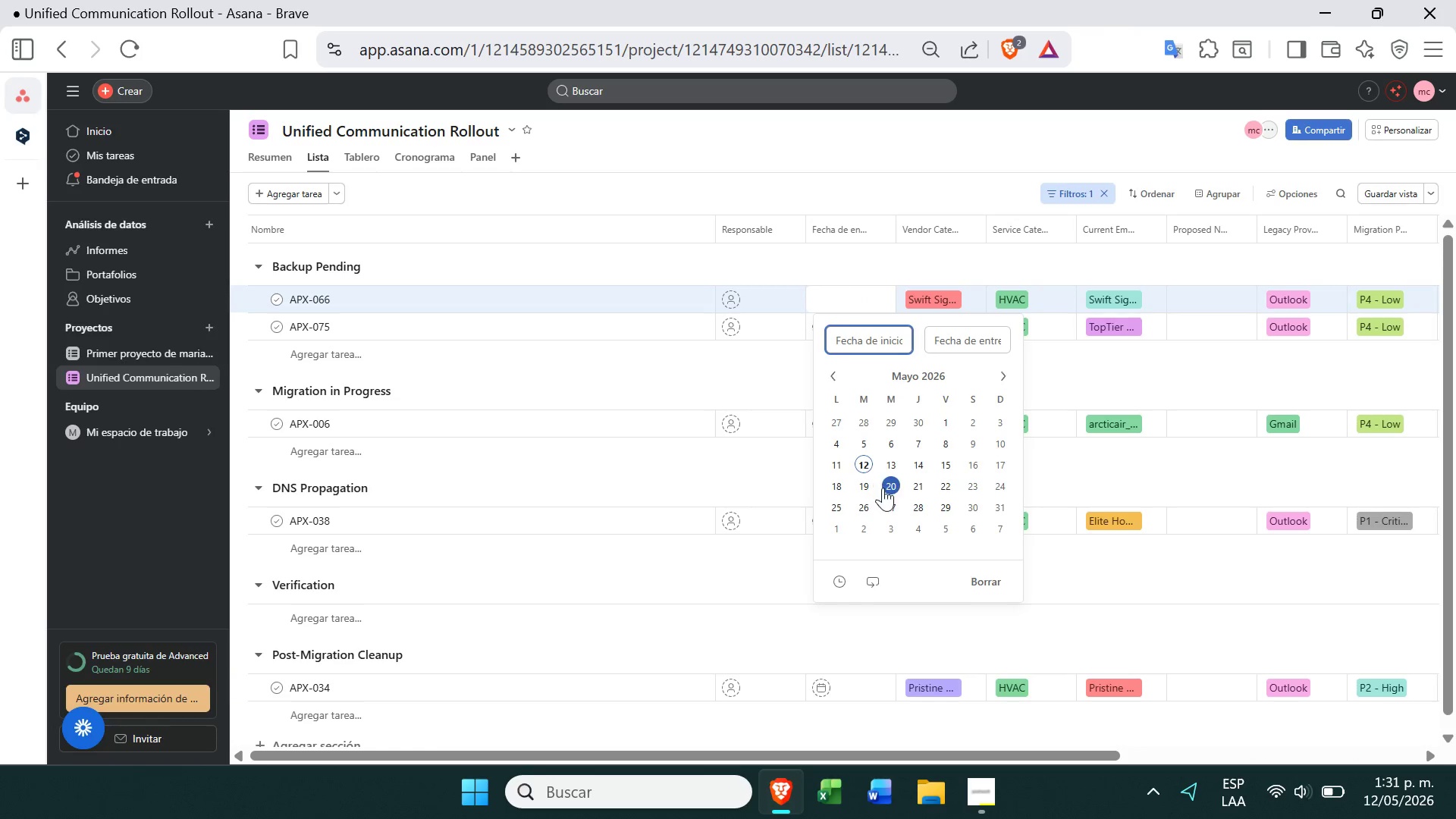 
left_click([886, 487])
 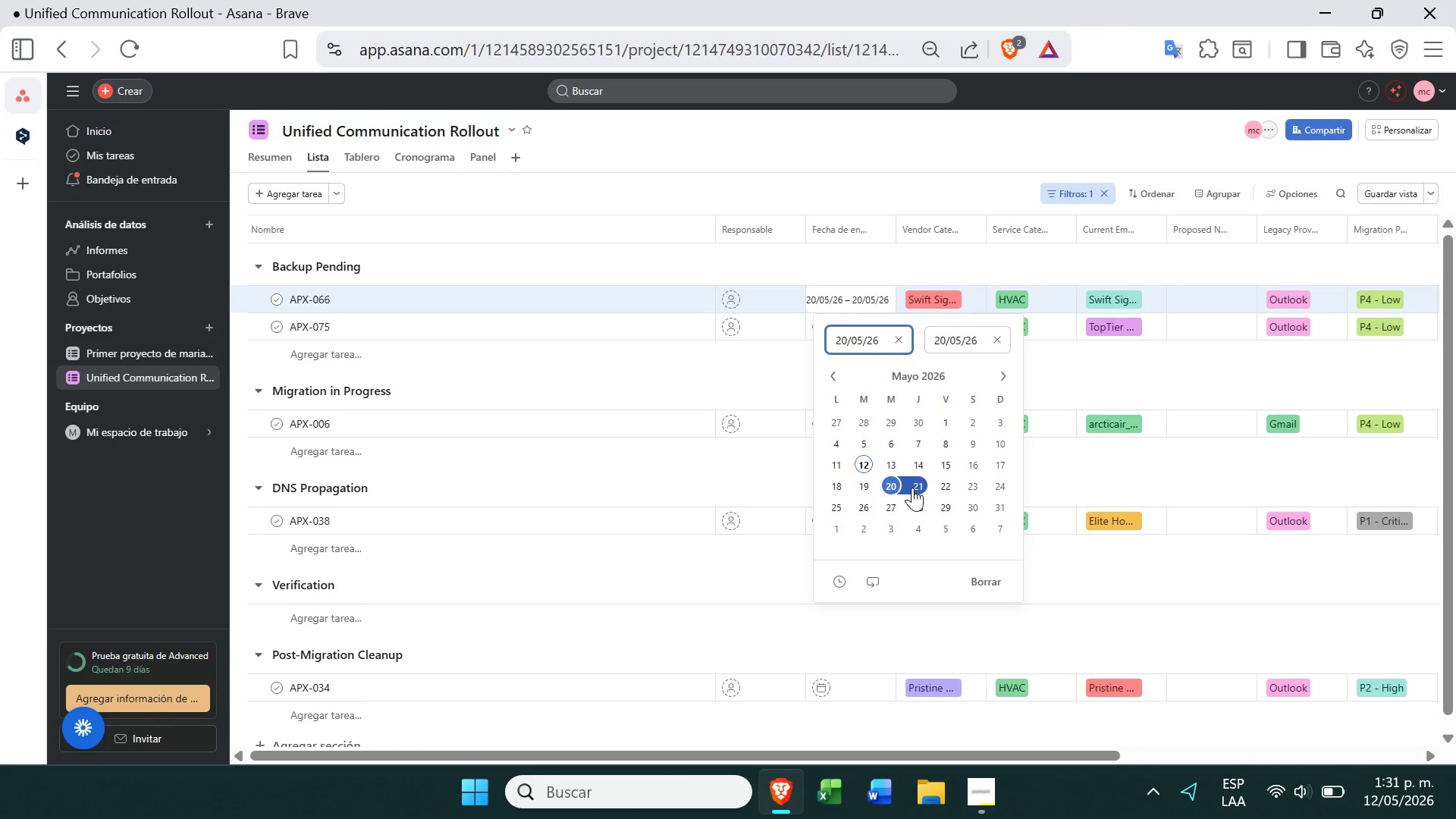 
left_click([919, 487])
 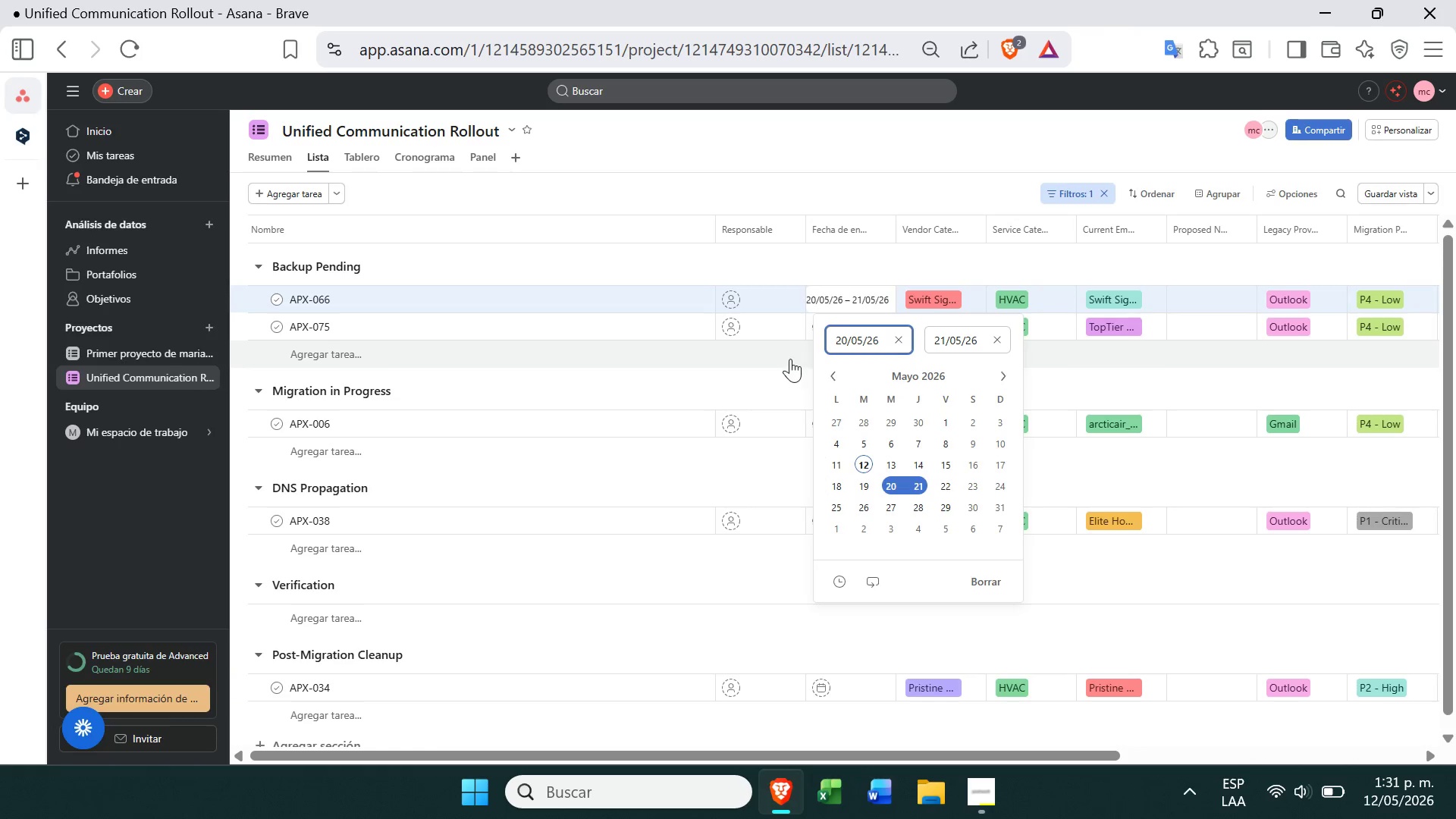 
left_click([788, 385])
 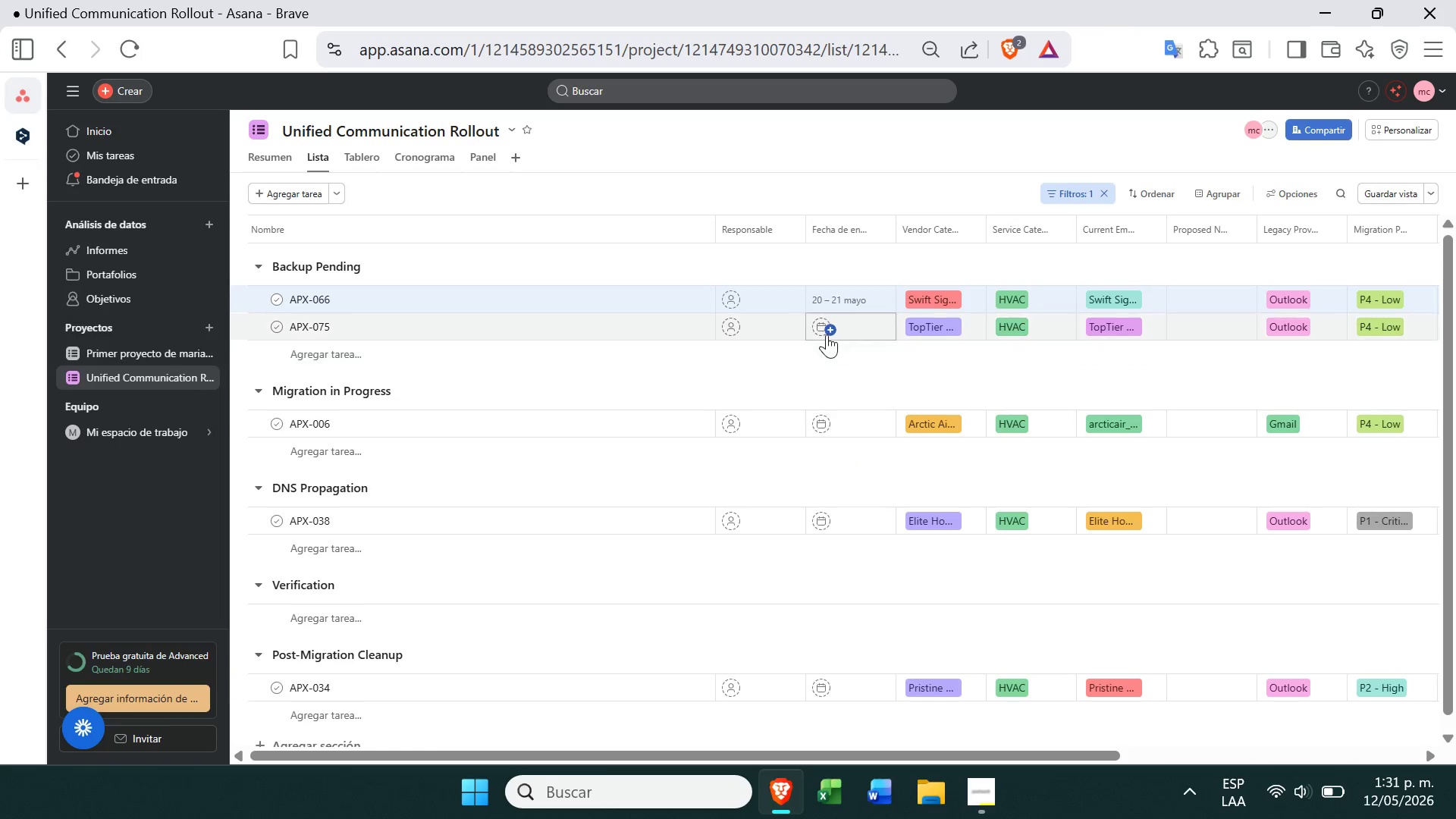 
left_click([817, 322])
 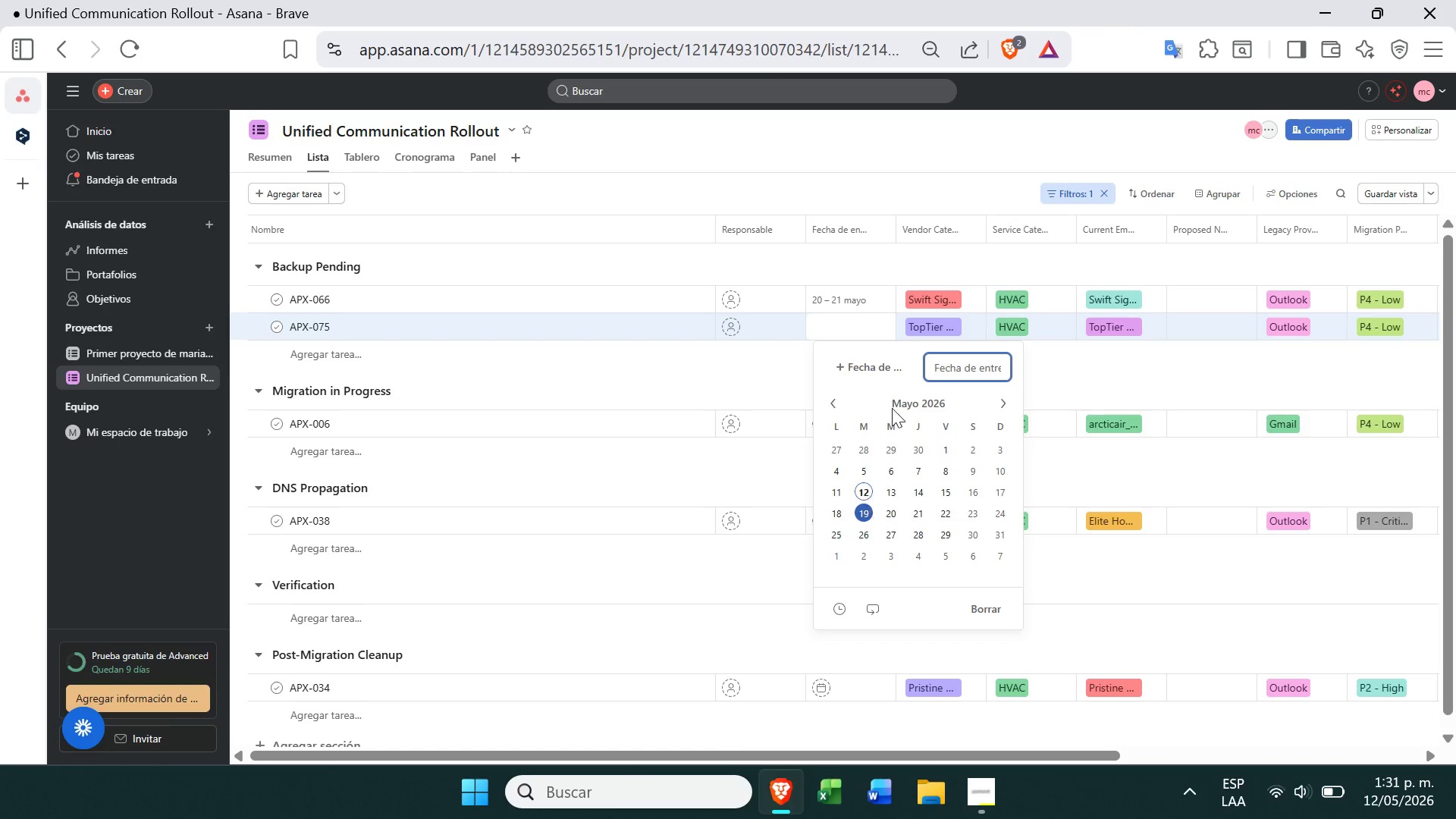 
left_click([873, 369])
 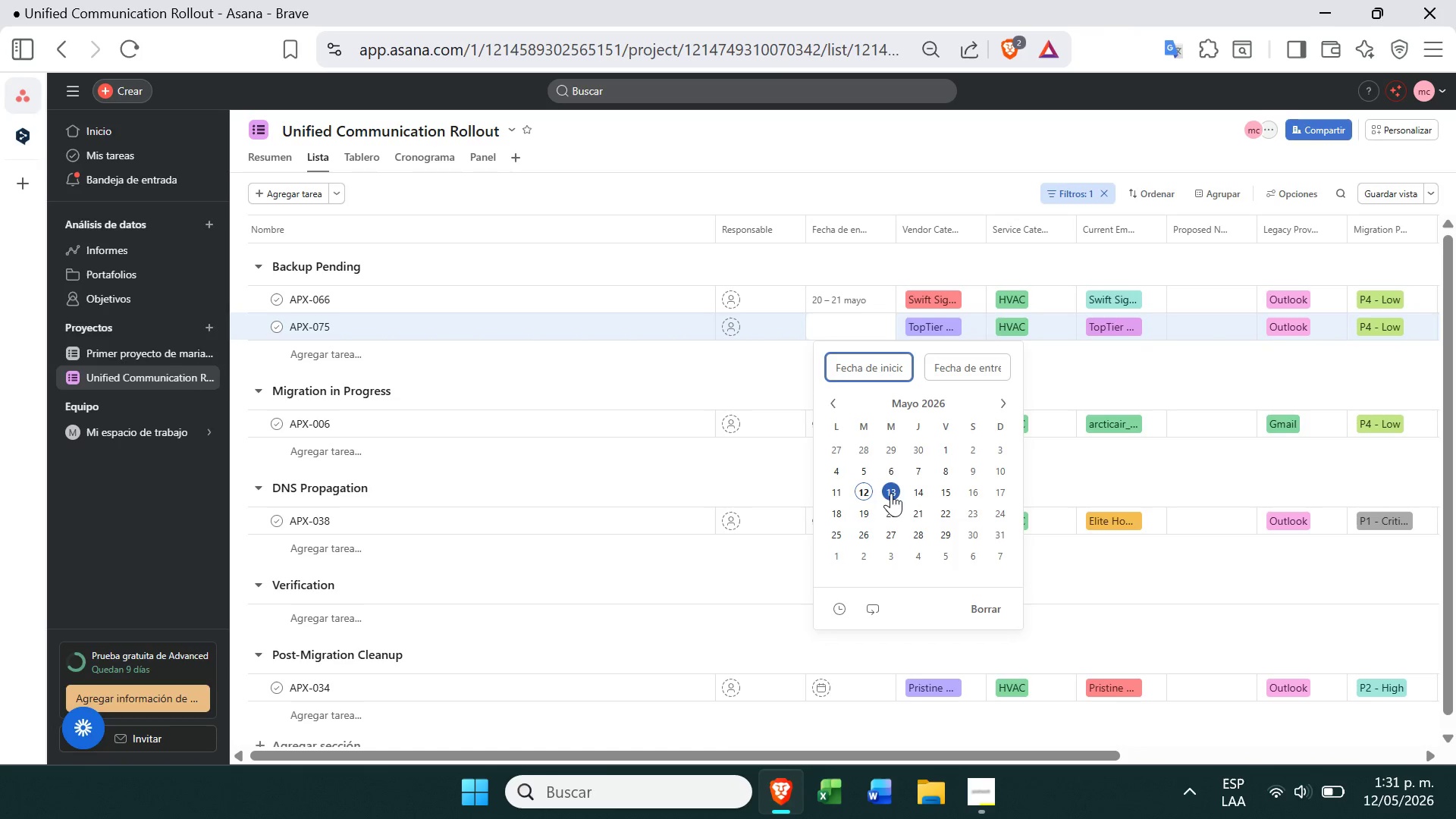 
left_click([899, 518])
 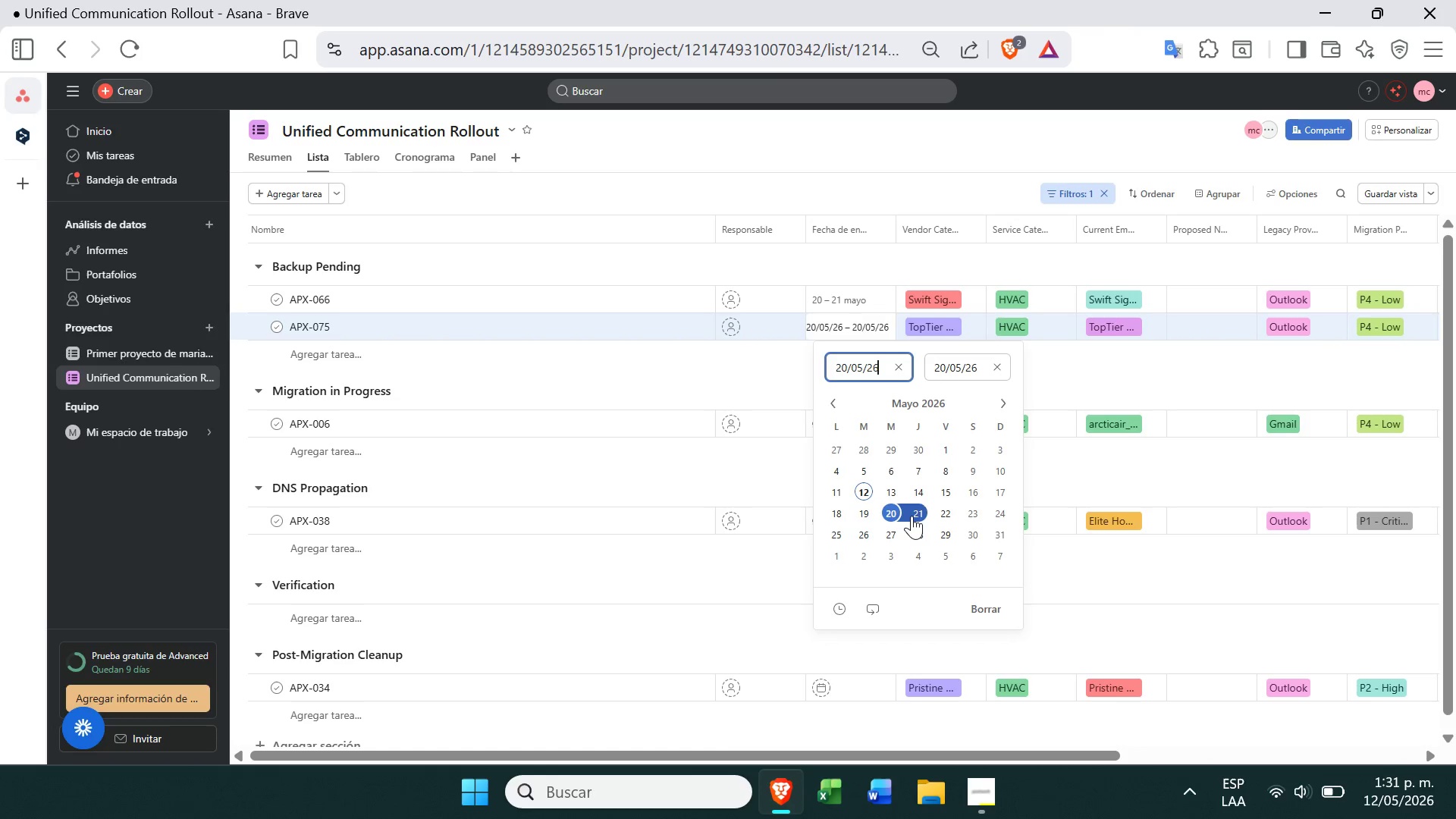 
left_click([913, 515])
 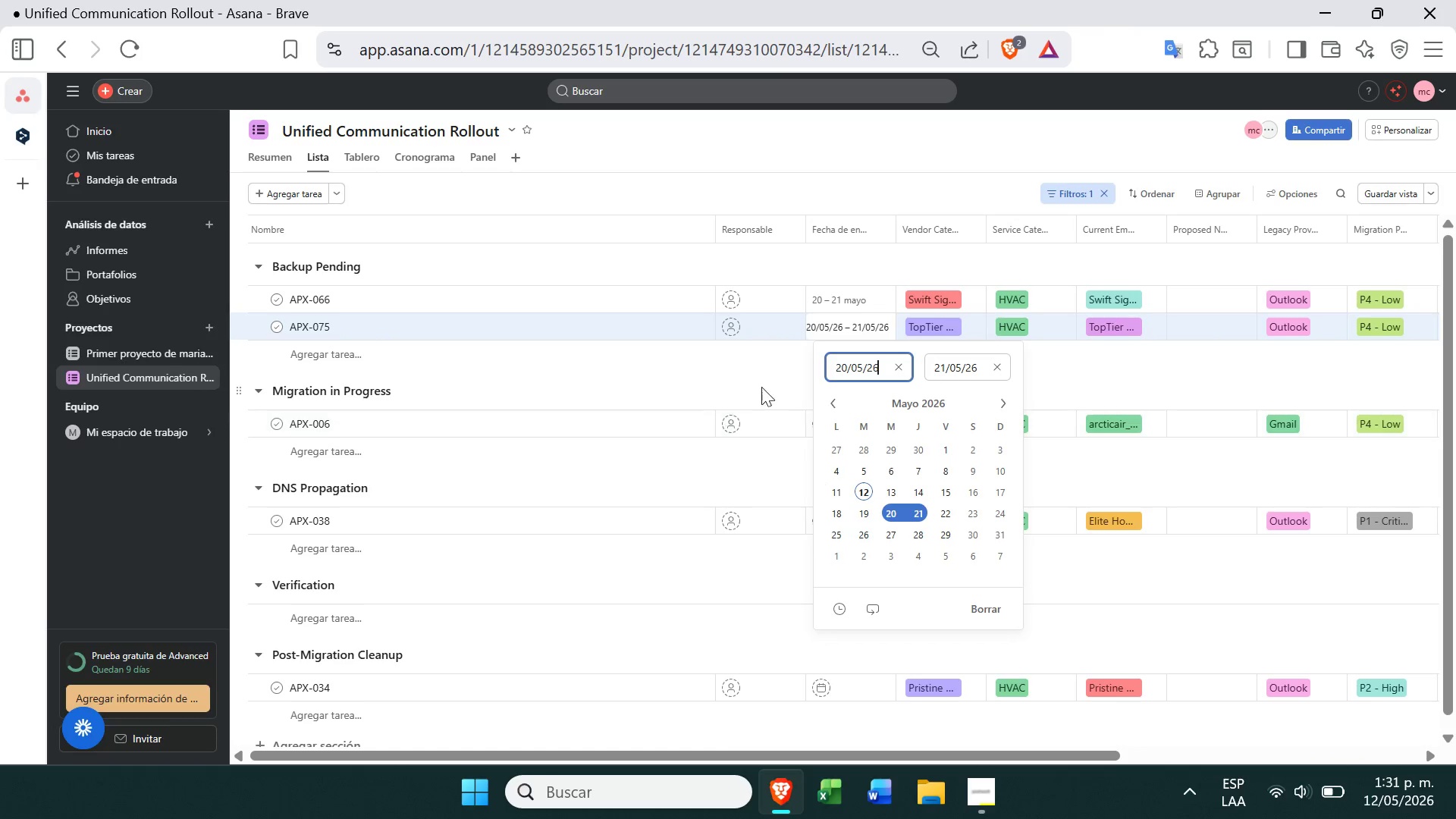 
left_click([780, 384])
 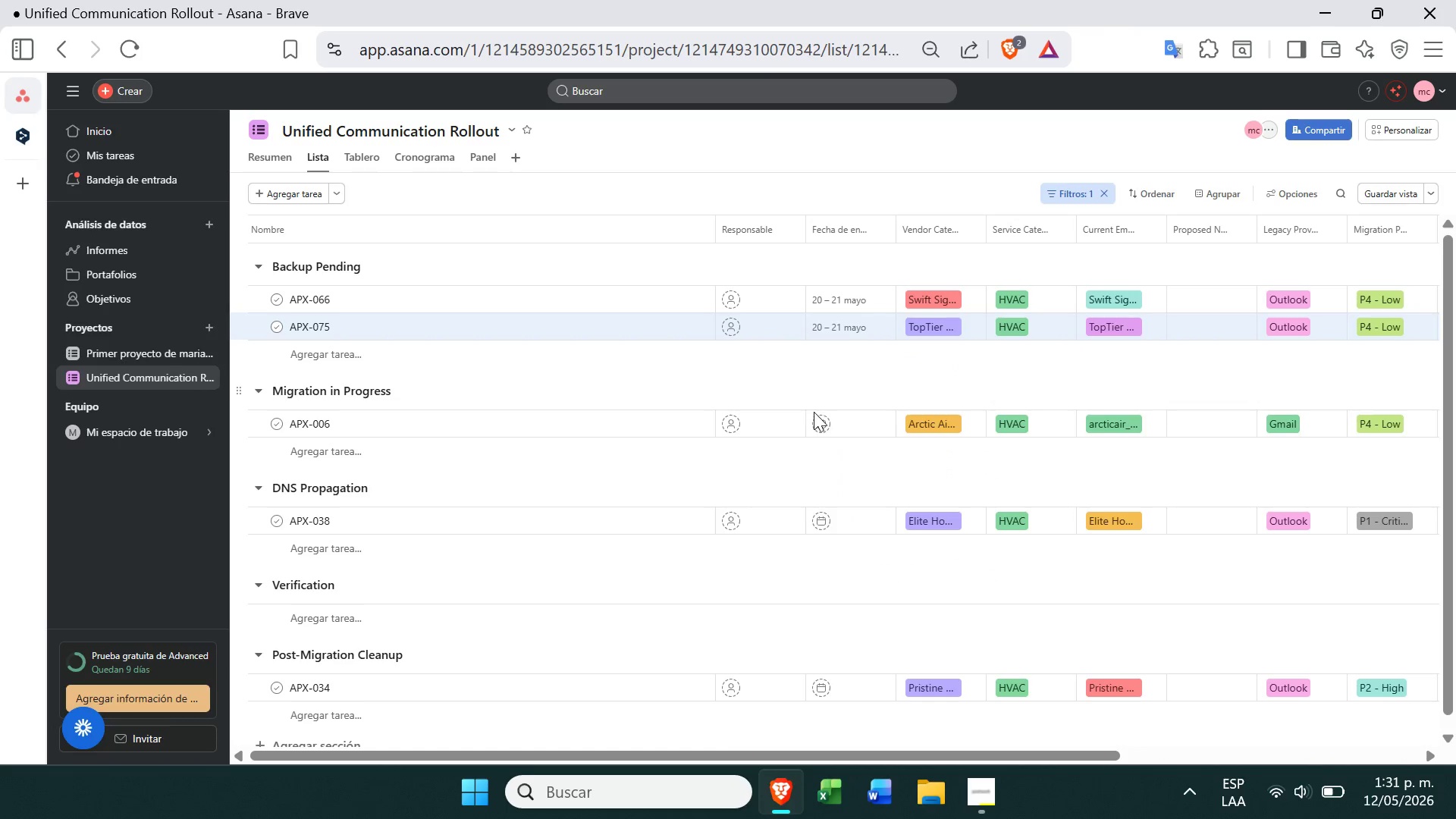 
left_click([817, 417])
 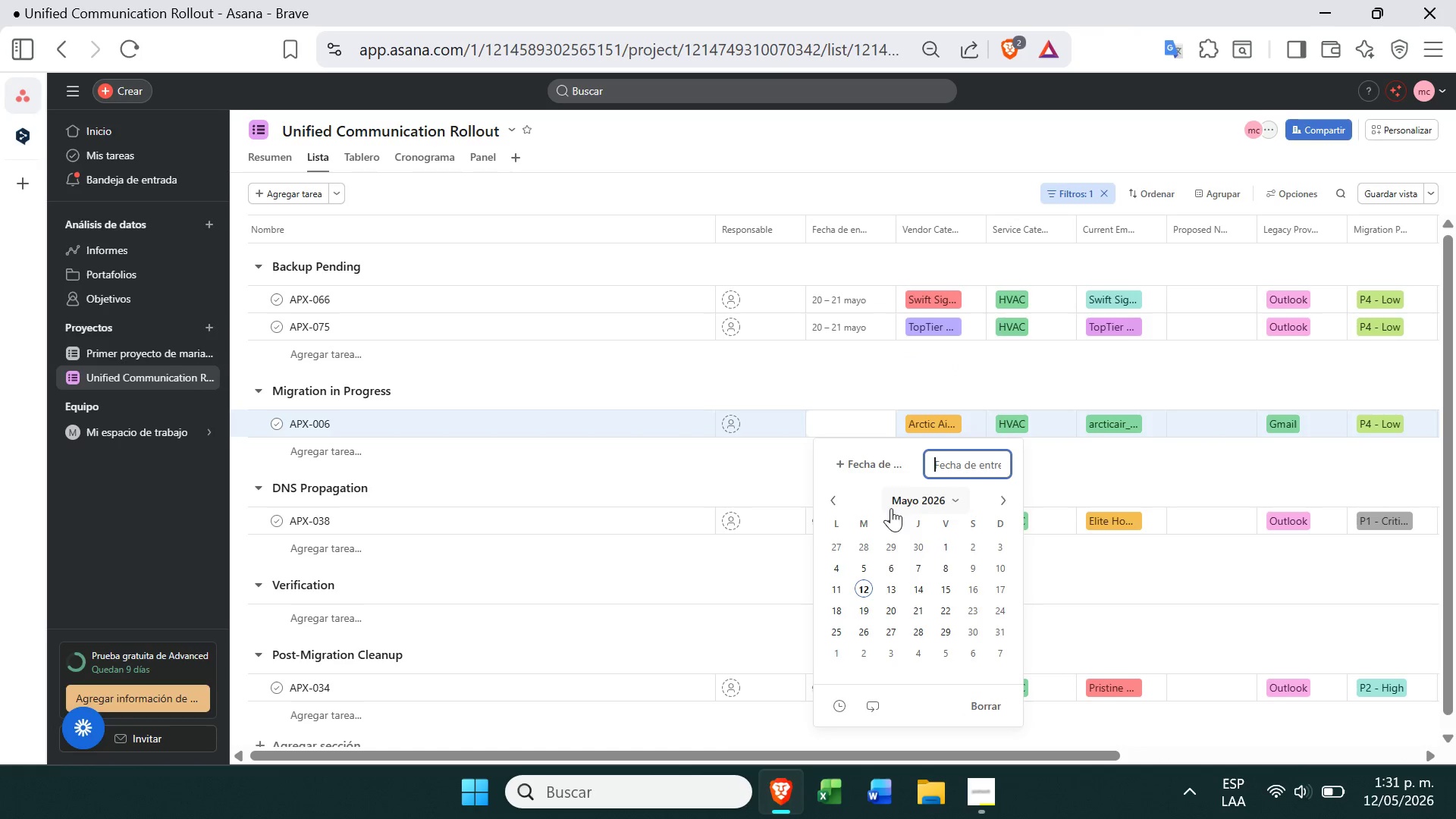 
left_click([866, 438])
 